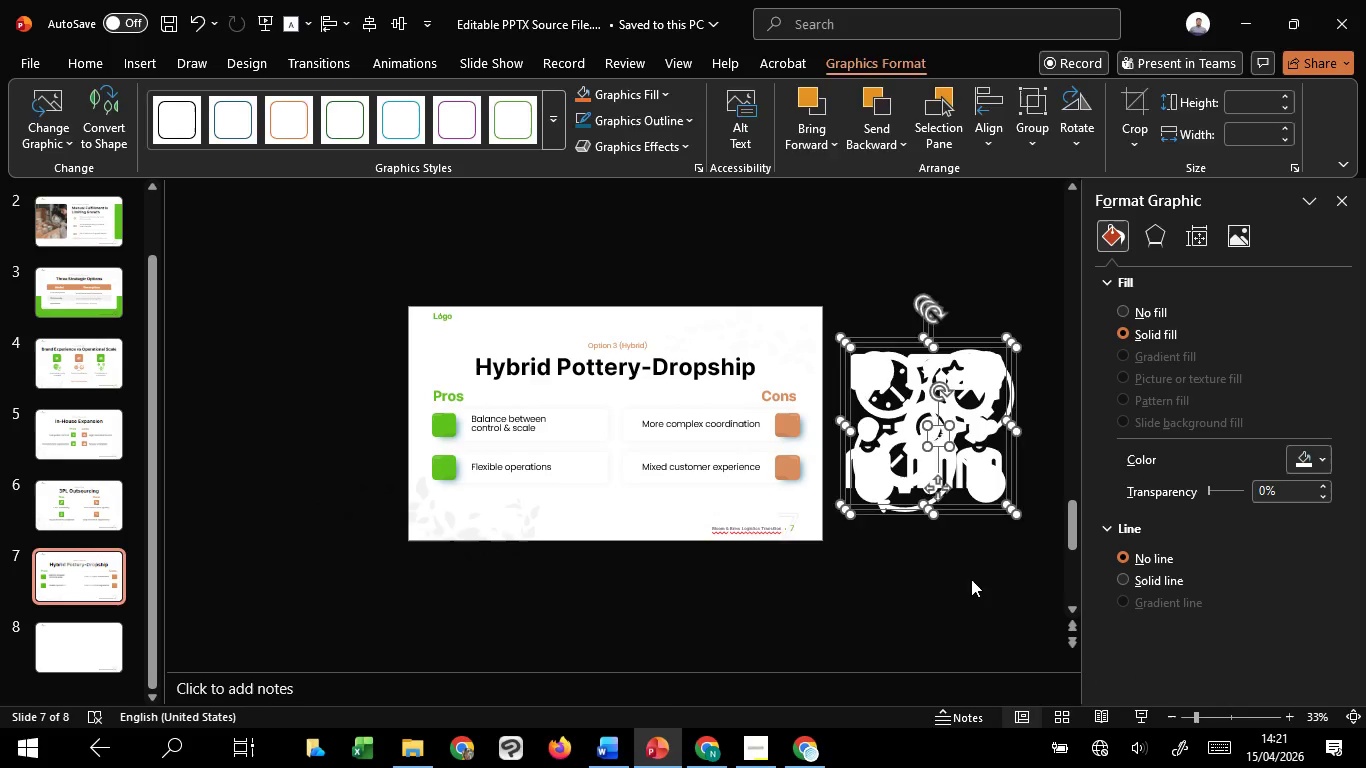 
left_click([971, 579])
 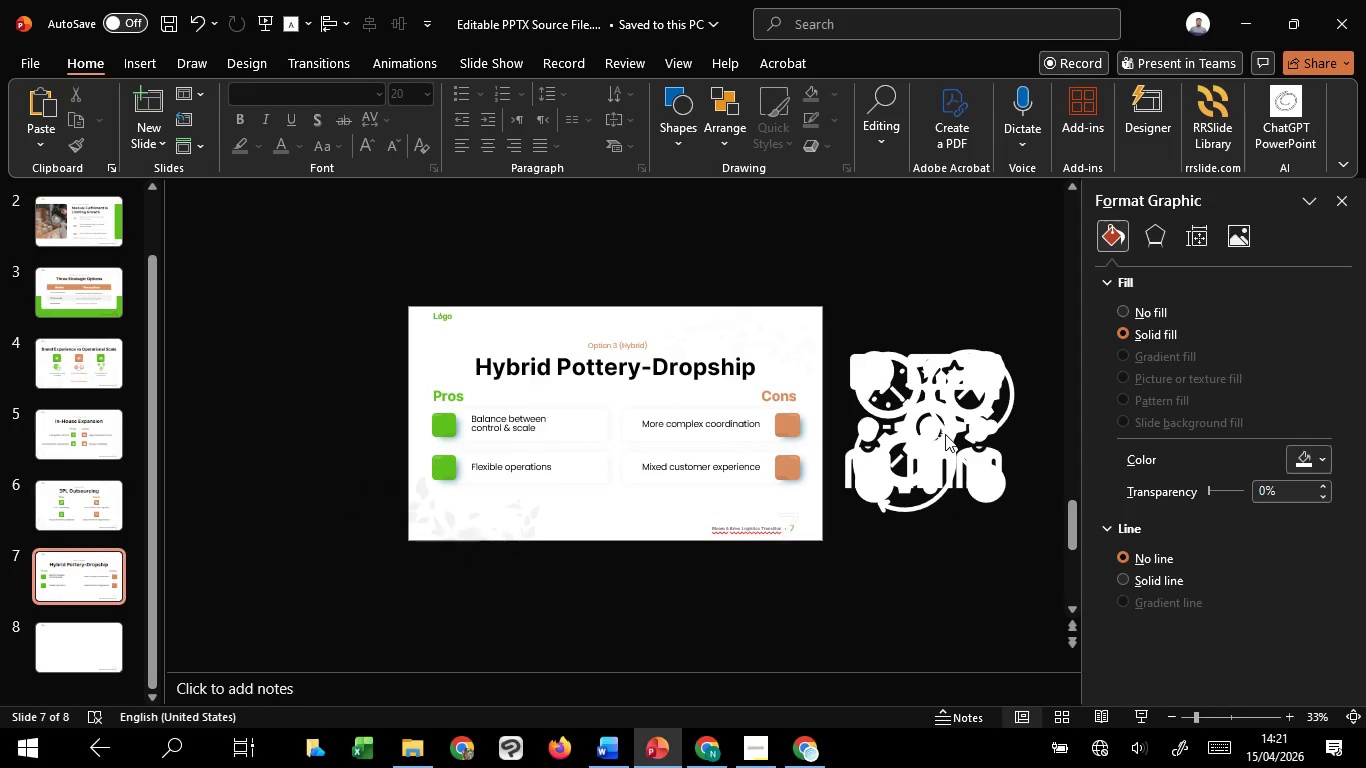 
left_click([945, 434])
 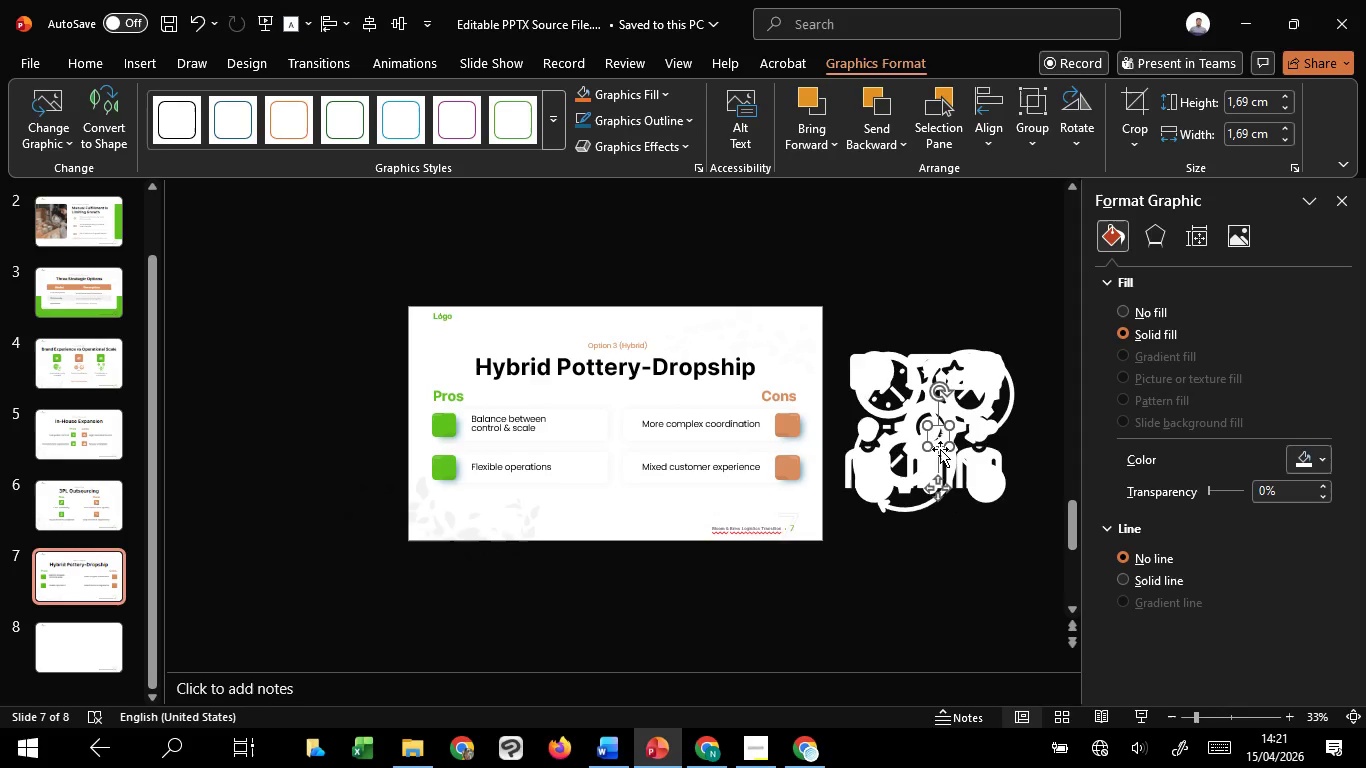 
left_click_drag(start_coordinate=[940, 449], to_coordinate=[447, 438])
 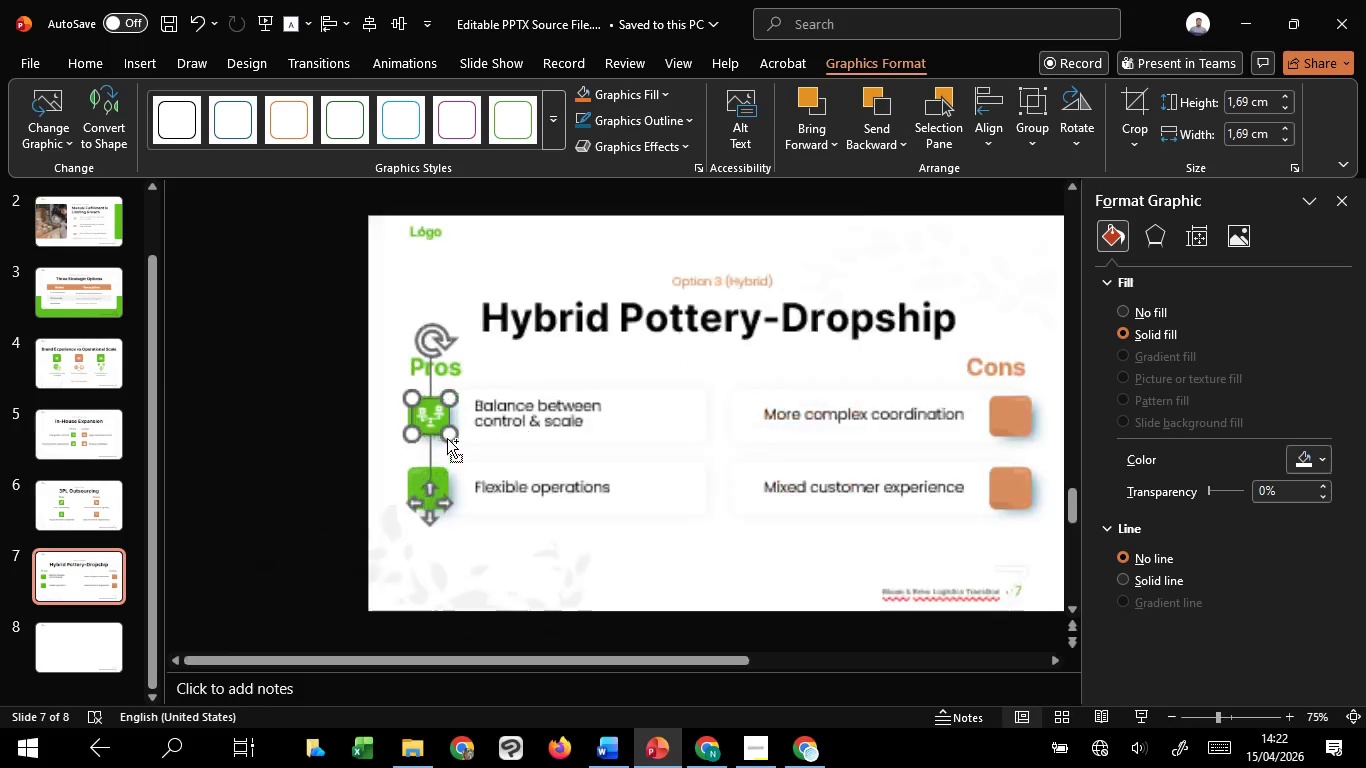 
hold_key(key=ControlLeft, duration=0.62)
scroll: coordinate [447, 438], scroll_direction: up, amount: 7.0
 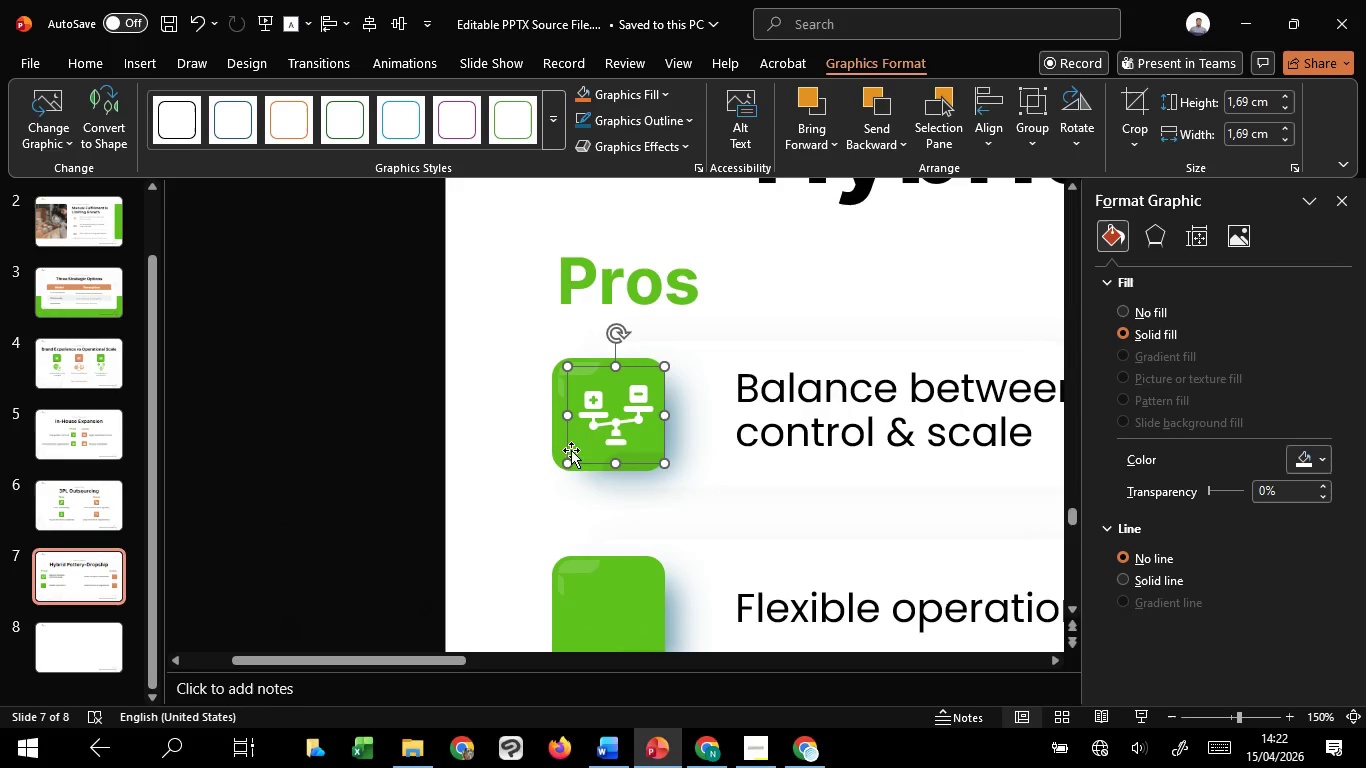 
hold_key(key=ShiftLeft, duration=1.52)
left_click([584, 469])
 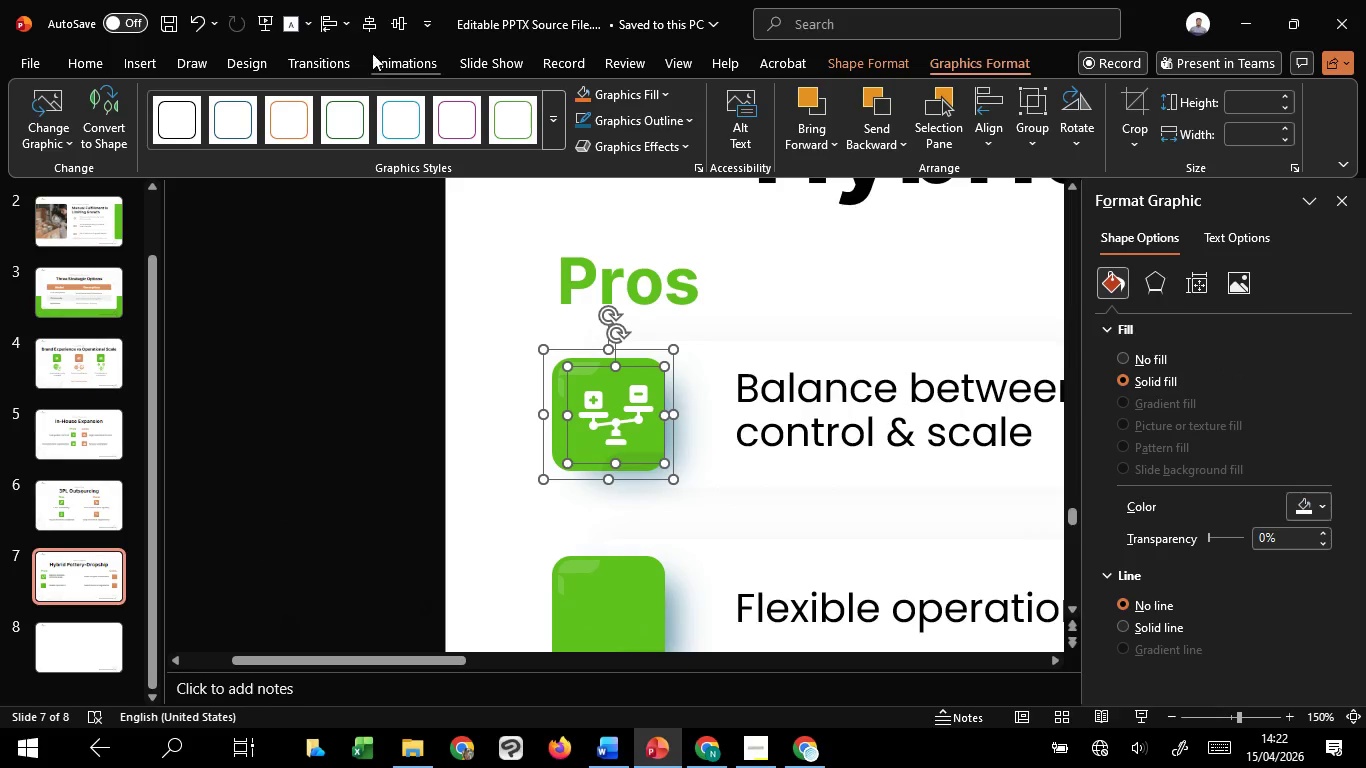 
key(Shift+ShiftLeft)
 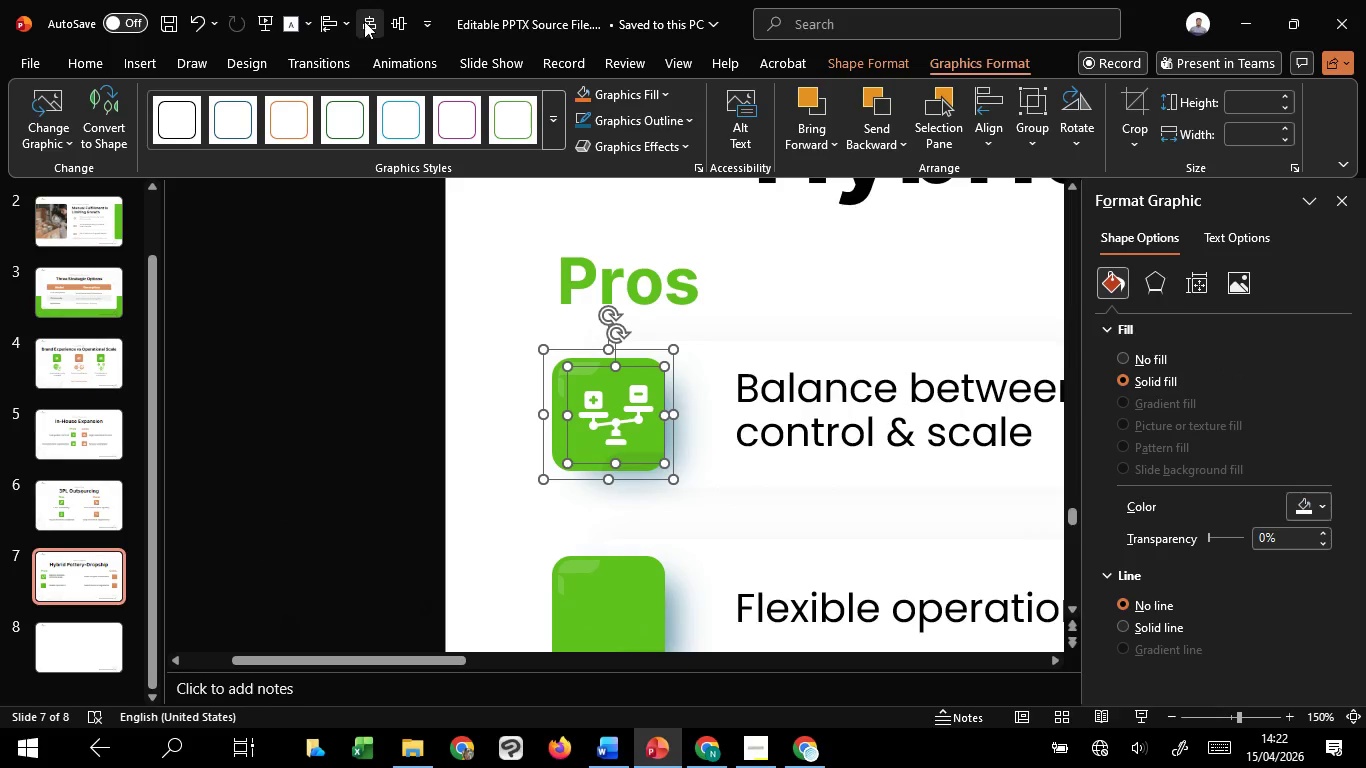 
key(Shift+ShiftLeft)
 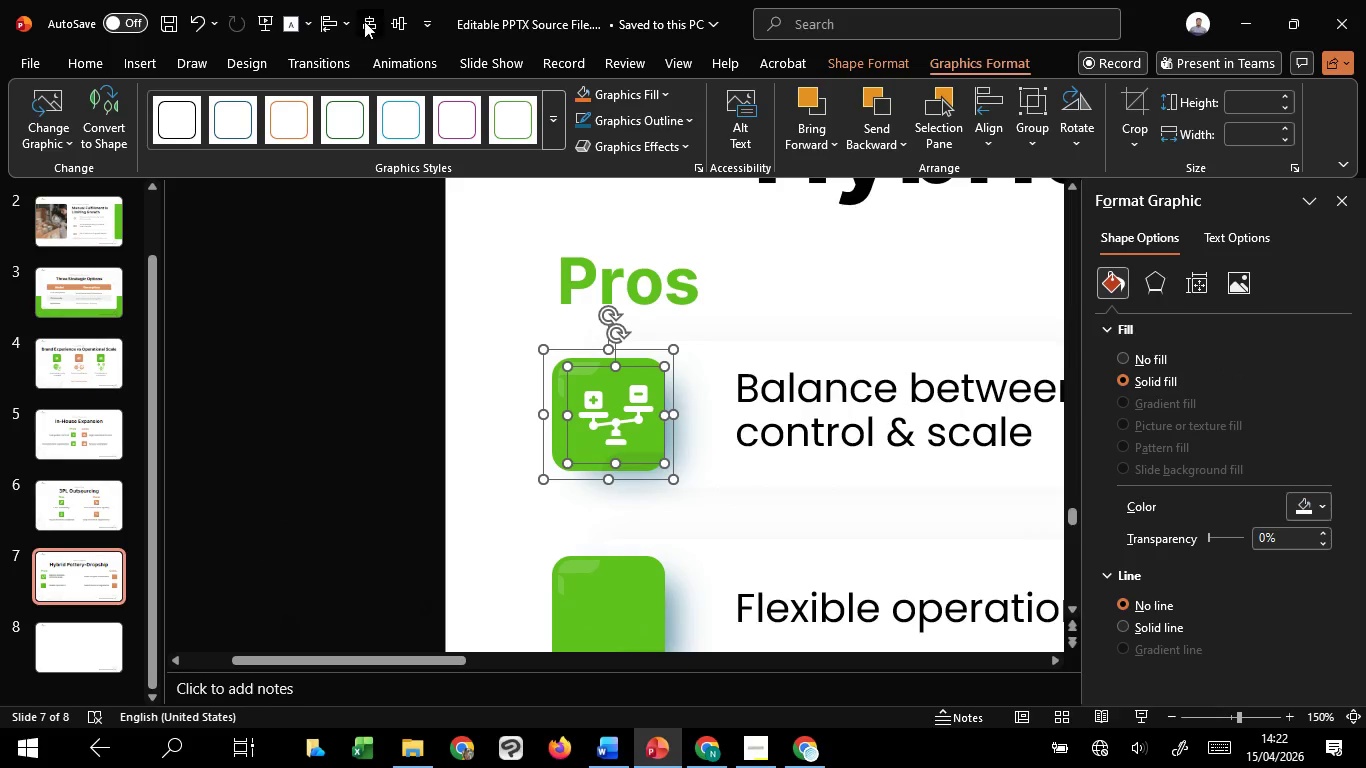 
key(Shift+ShiftLeft)
 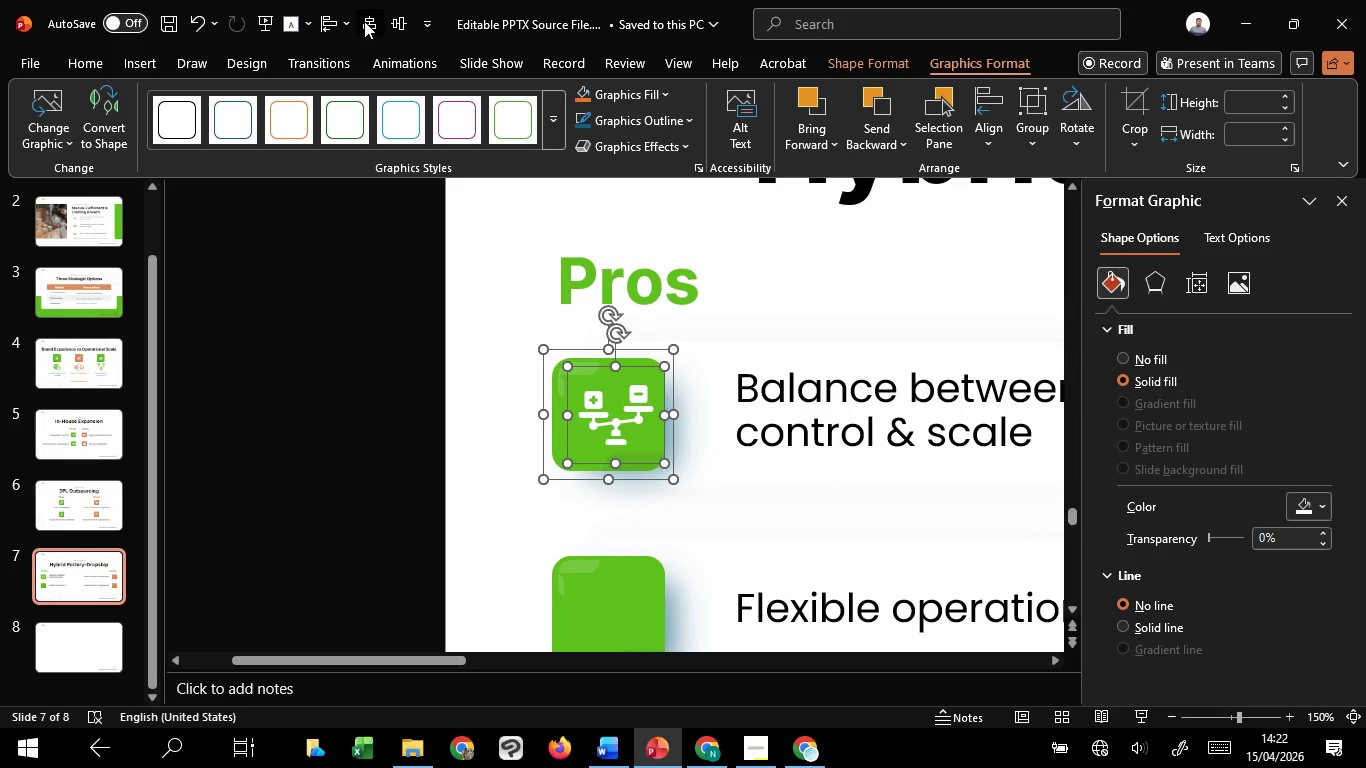 
key(Shift+ShiftLeft)
 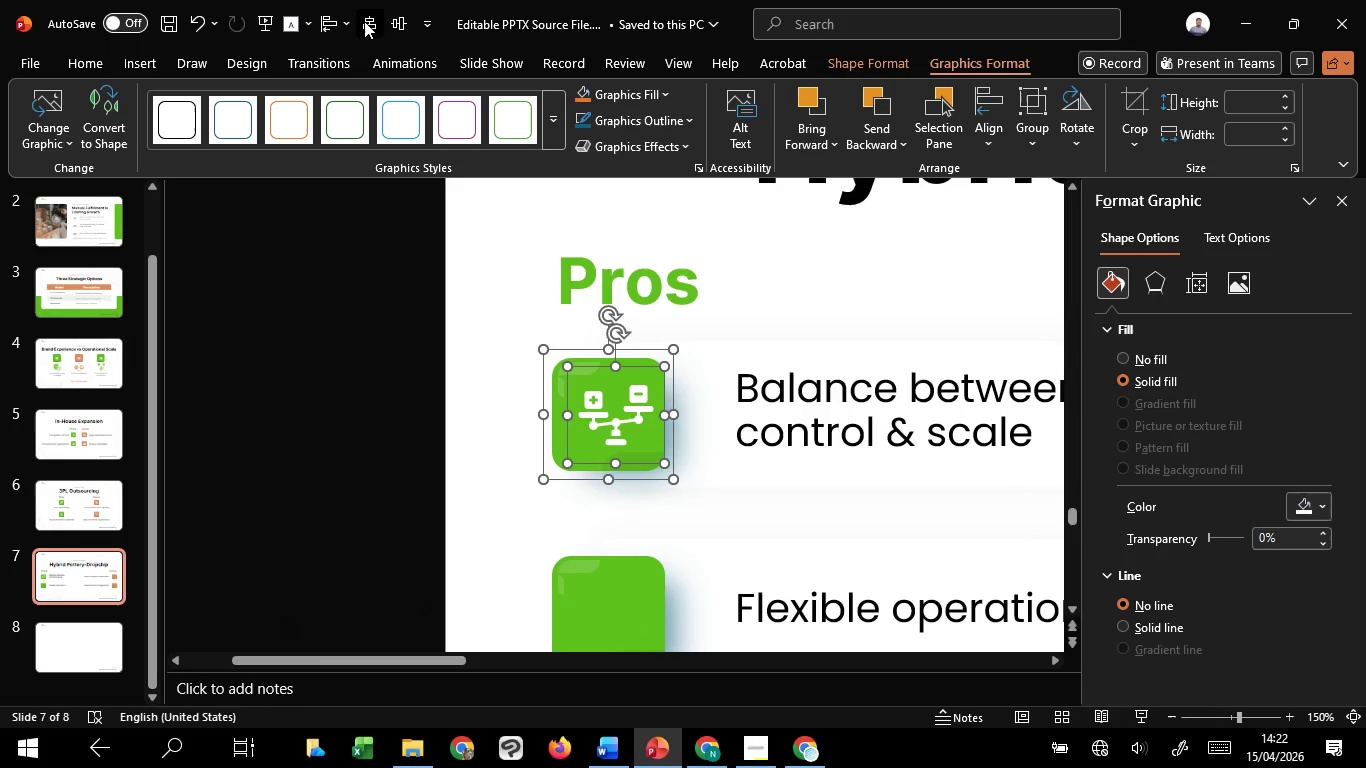 
key(Shift+ShiftLeft)
 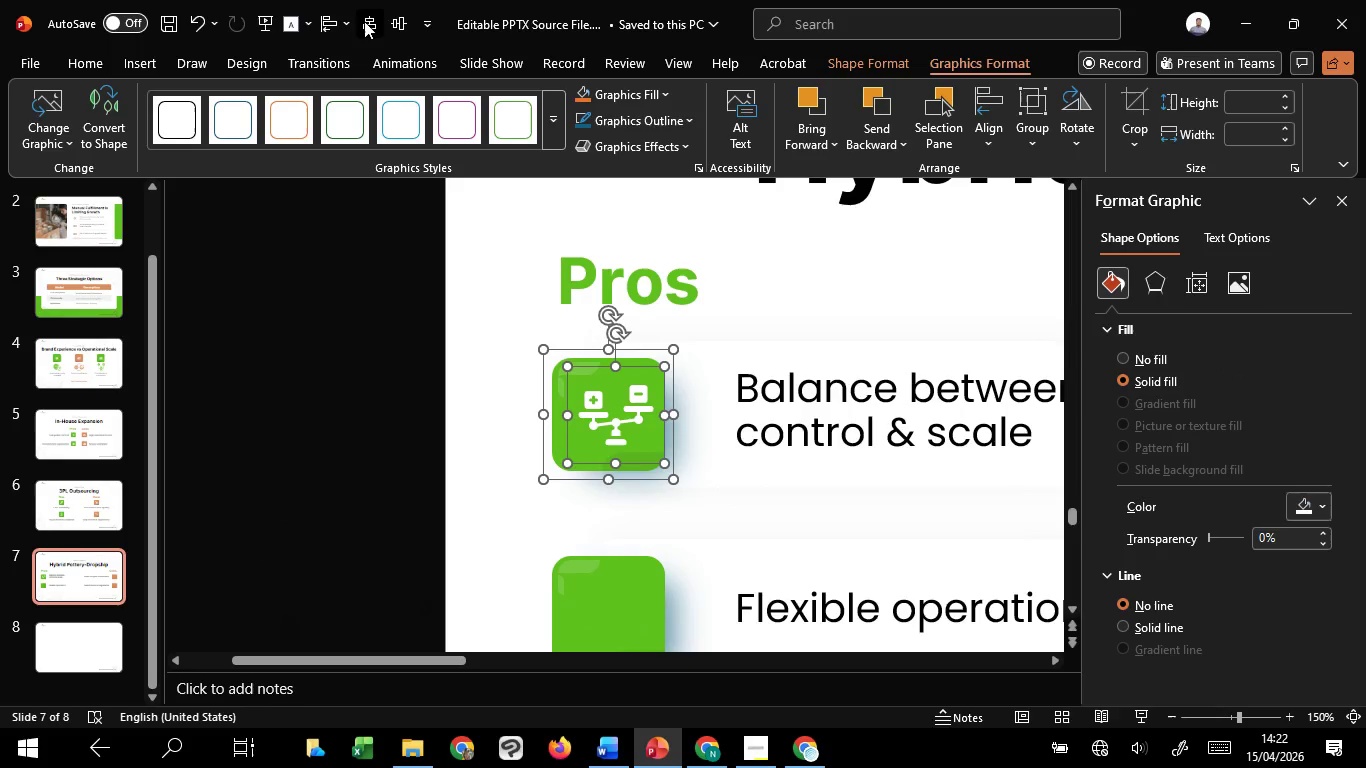 
key(Shift+ShiftLeft)
 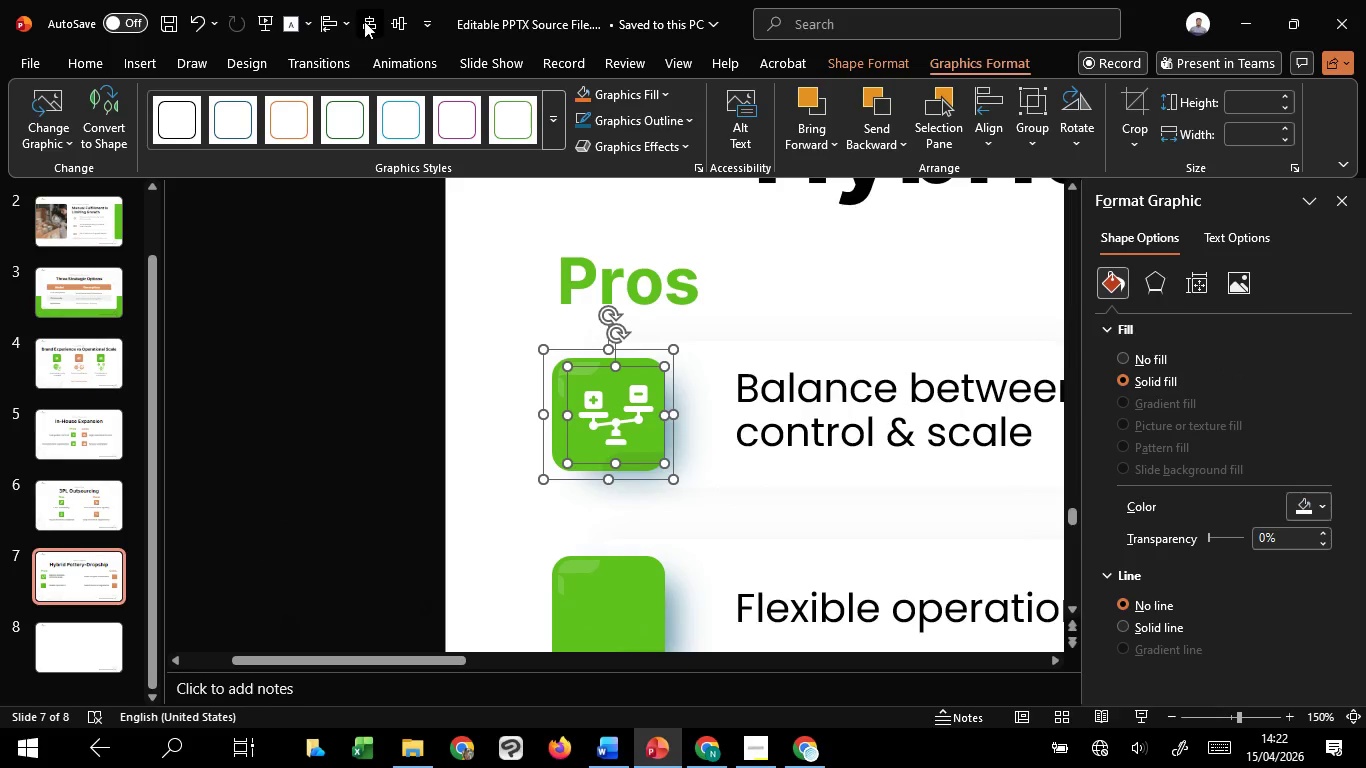 
key(Shift+ShiftLeft)
 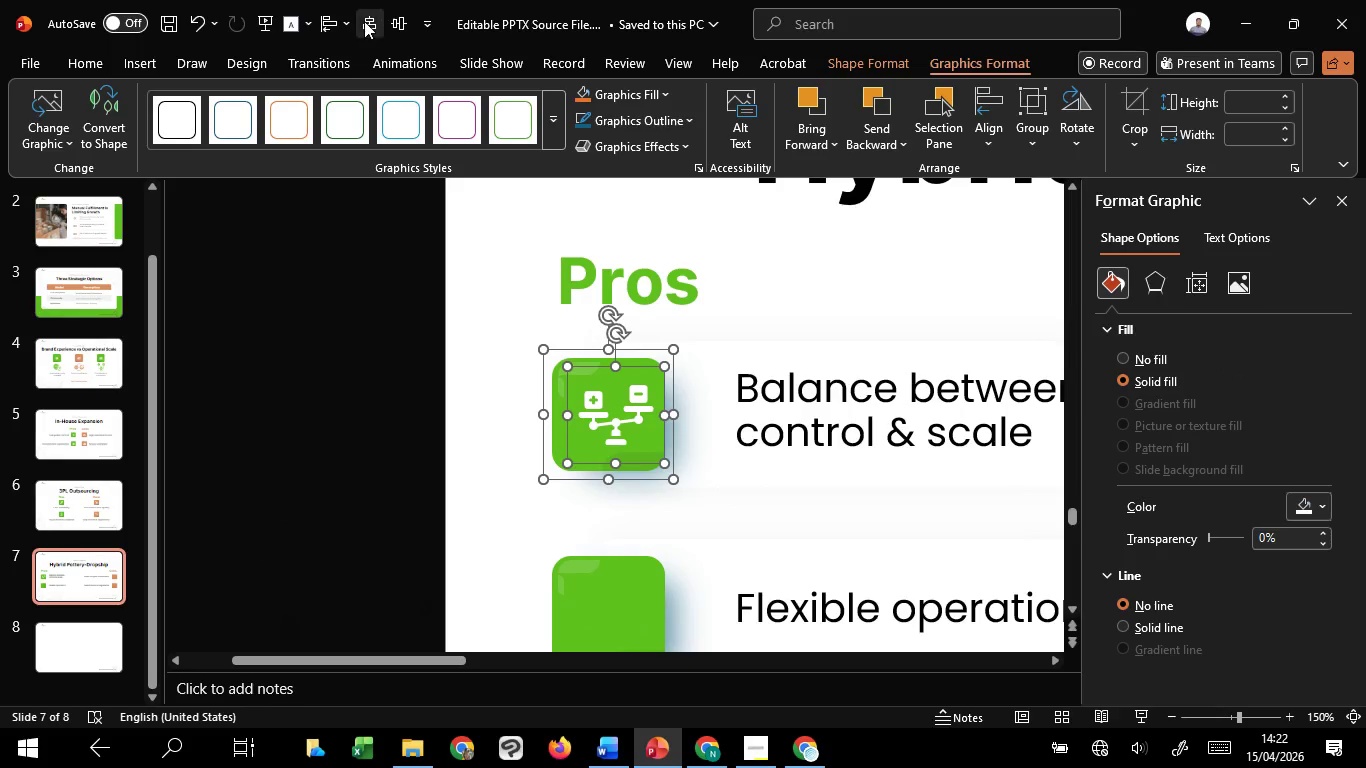 
left_click([364, 21])
 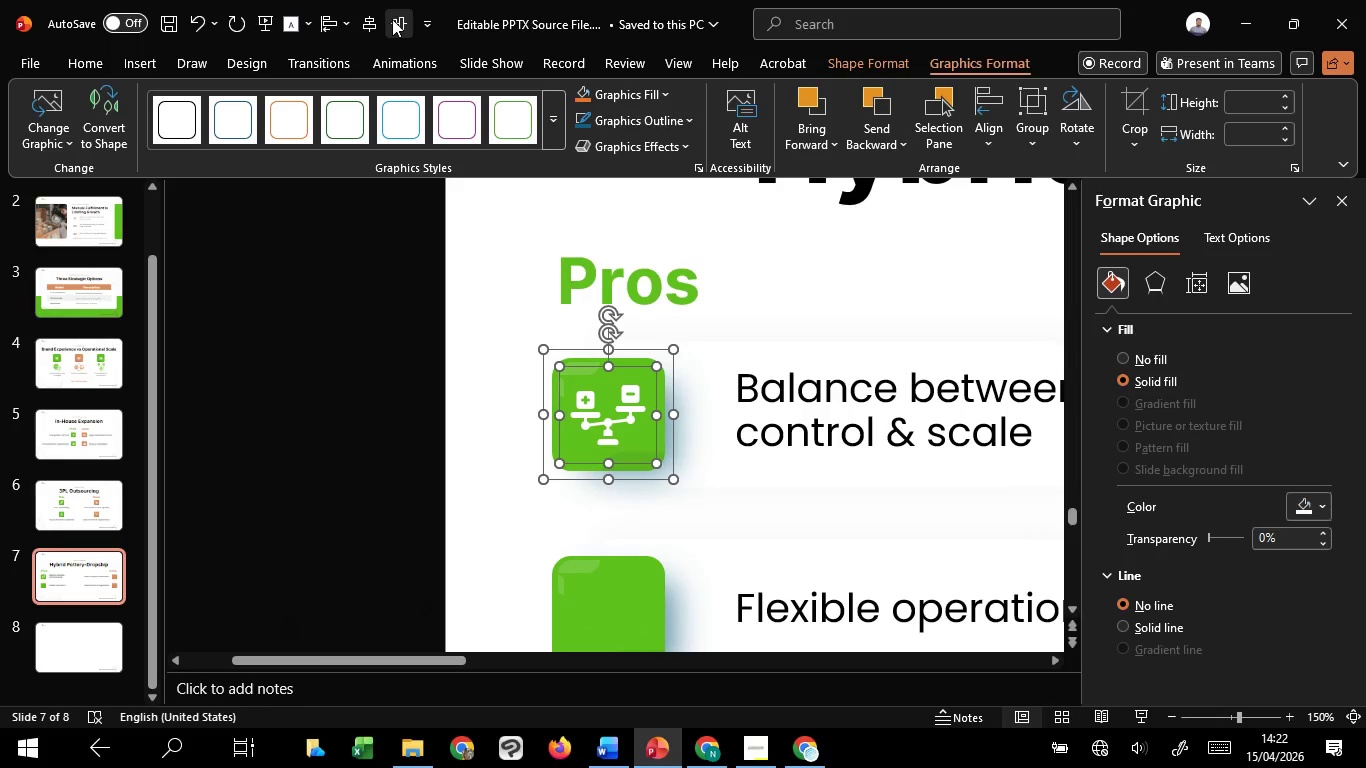 
left_click([392, 19])
 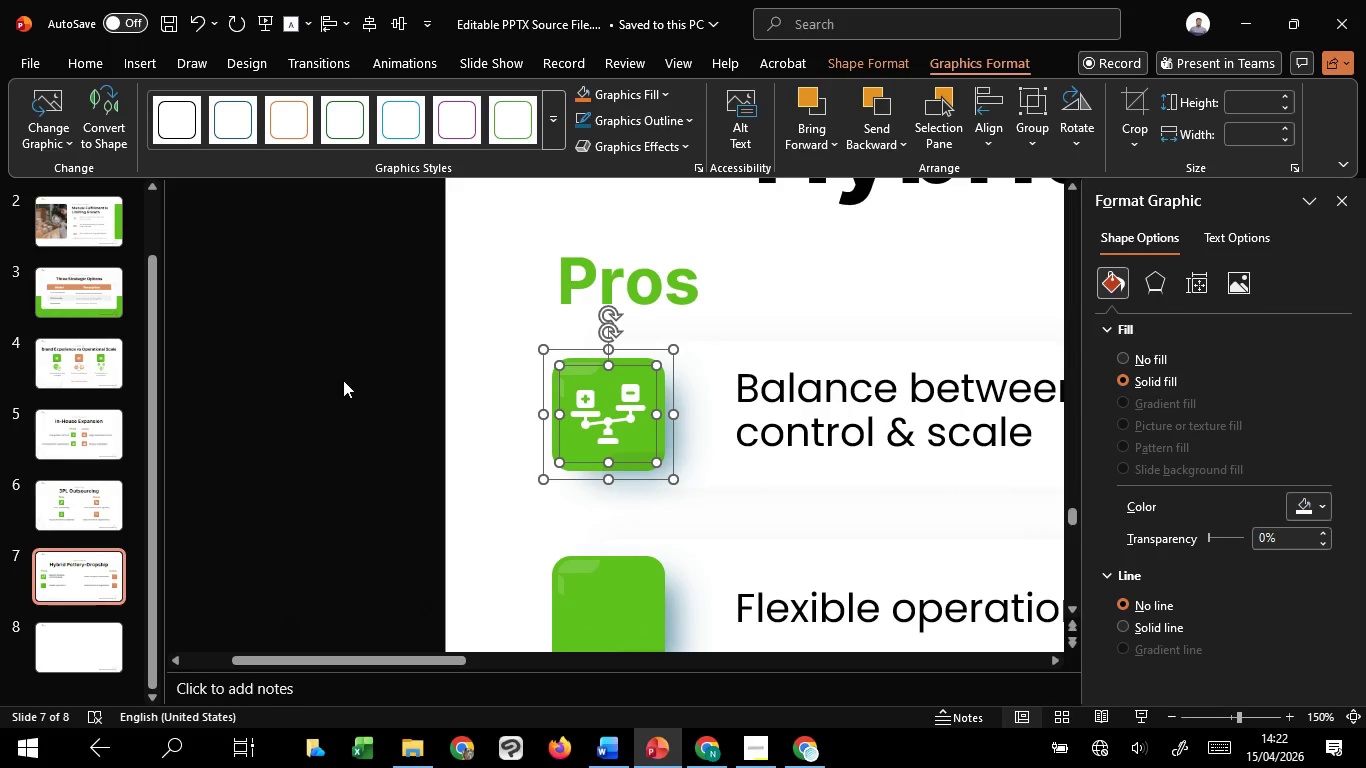 
left_click([343, 380])
 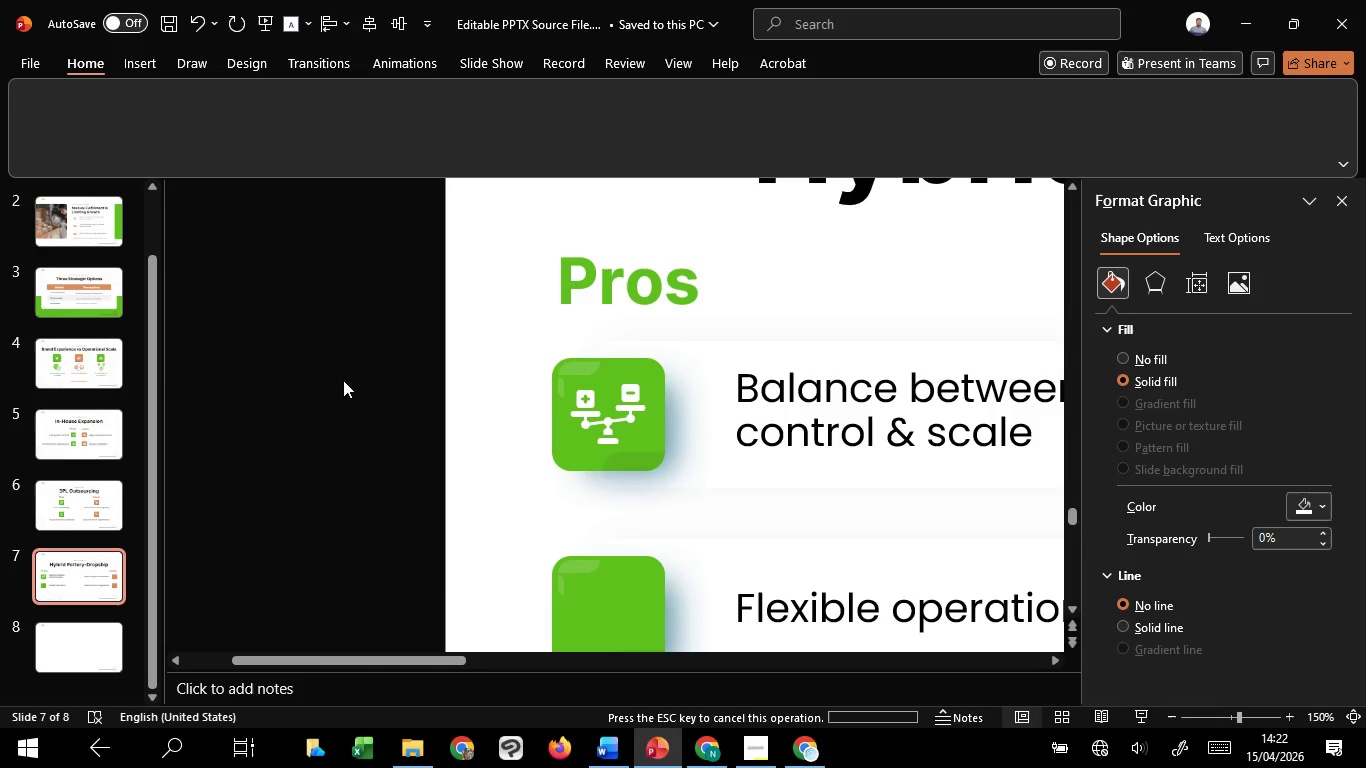 
hold_key(key=ControlLeft, duration=0.69)
hold_key(key=ControlLeft, duration=1.51)
scroll: coordinate [343, 381], scroll_direction: down, amount: 7.0
 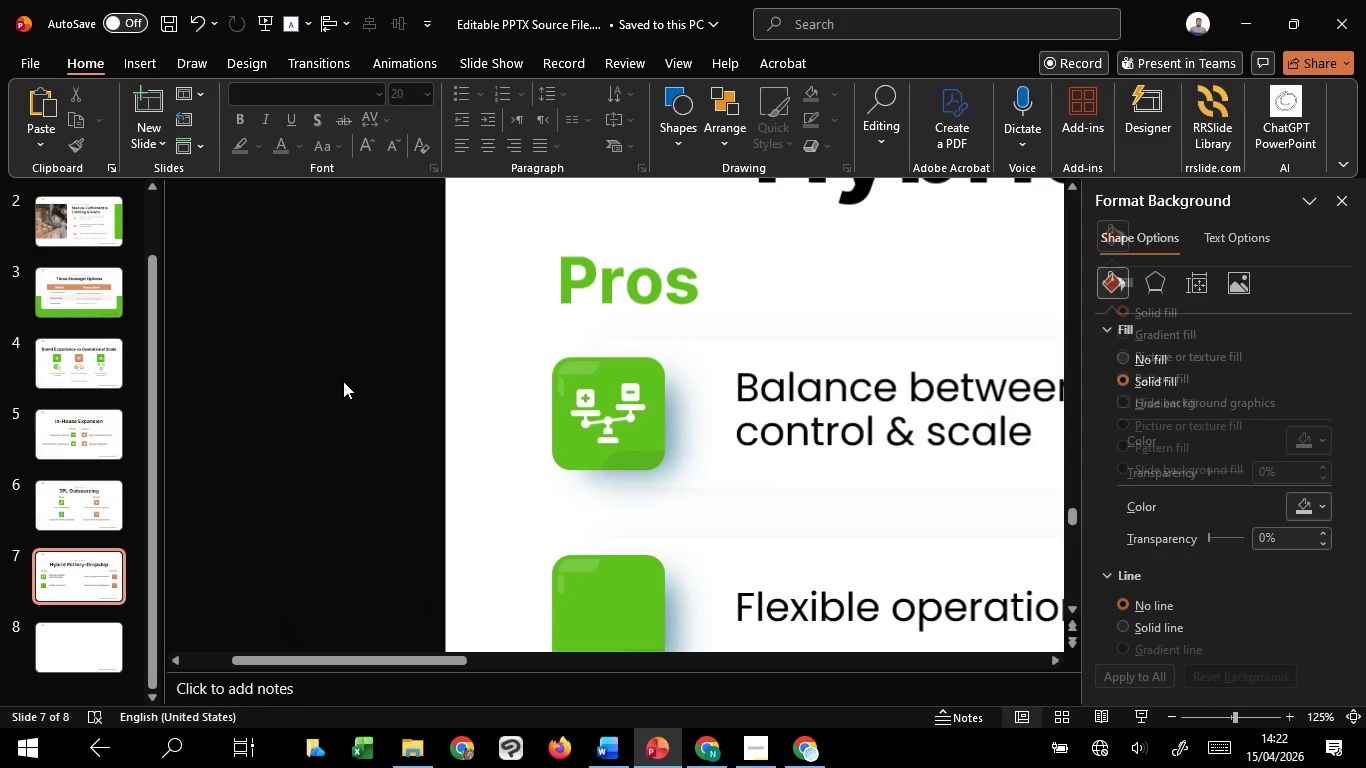 
hold_key(key=ControlLeft, duration=0.64)
 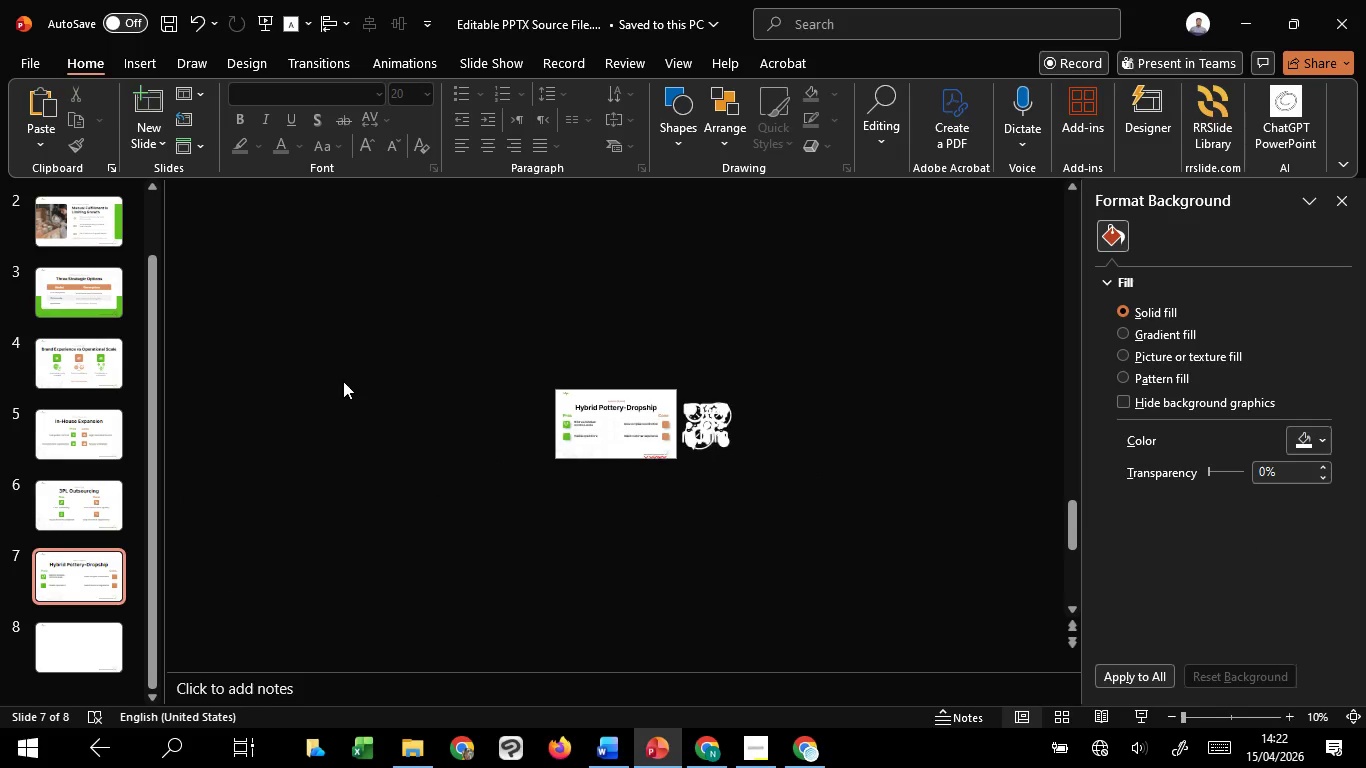 
hold_key(key=ControlLeft, duration=1.52)
scroll: coordinate [343, 381], scroll_direction: up, amount: 4.0
 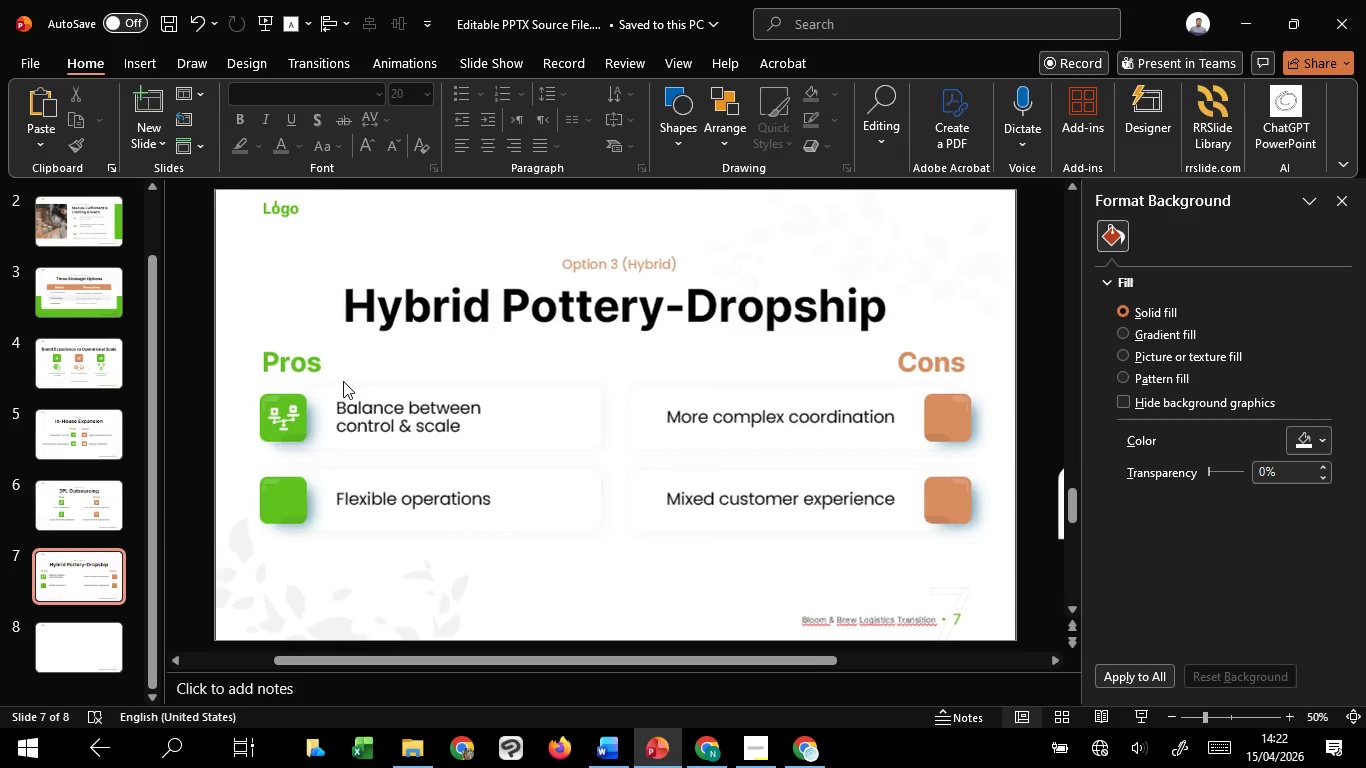 
hold_key(key=ControlLeft, duration=1.19)
scroll: coordinate [343, 381], scroll_direction: down, amount: 1.0
 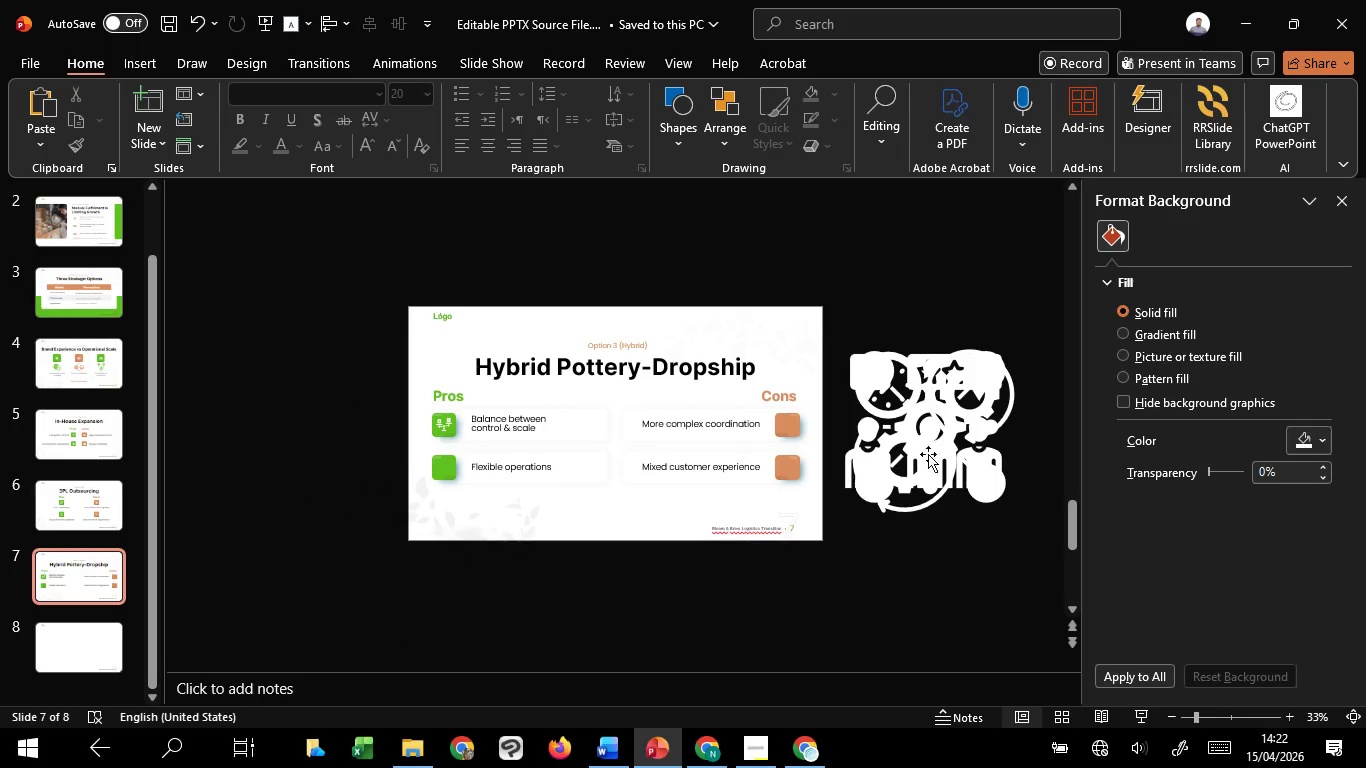 
left_click([950, 428])
 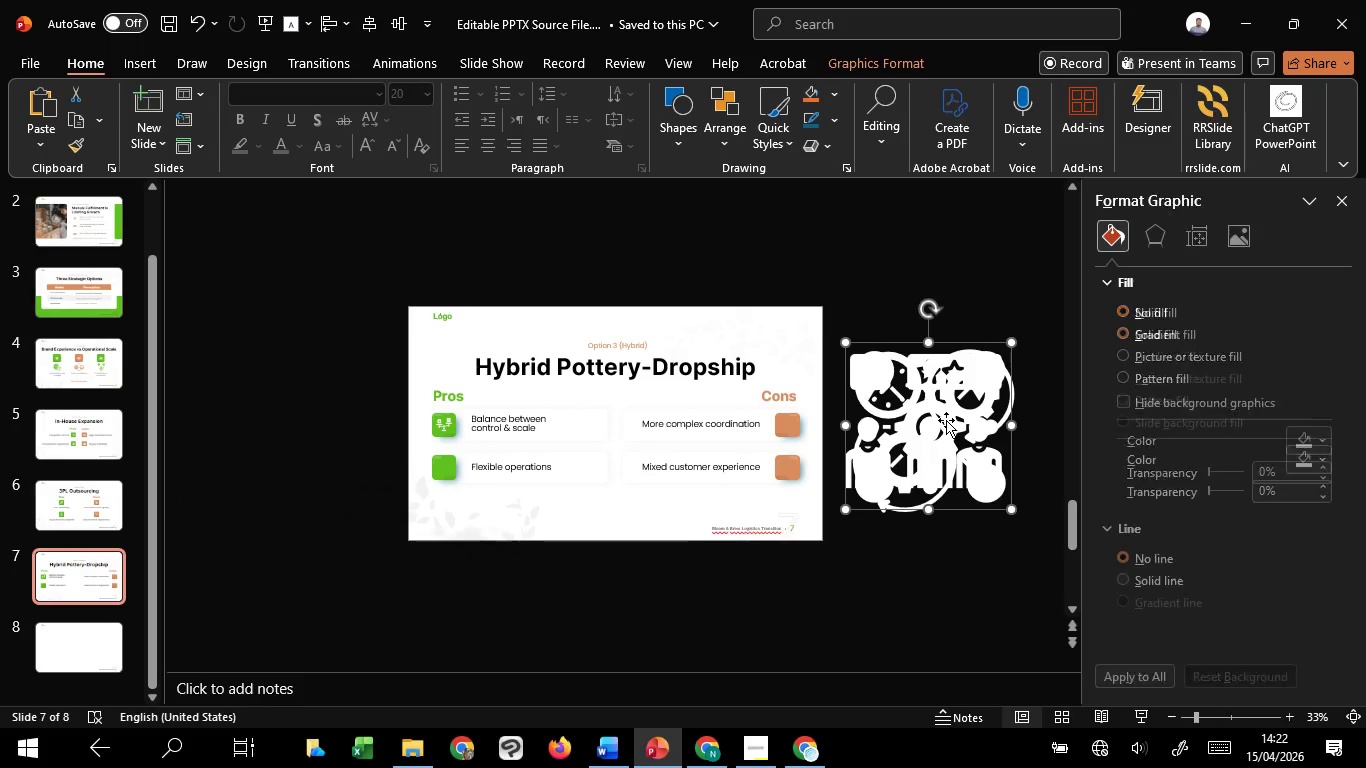 
left_click_drag(start_coordinate=[946, 420], to_coordinate=[944, 579])
 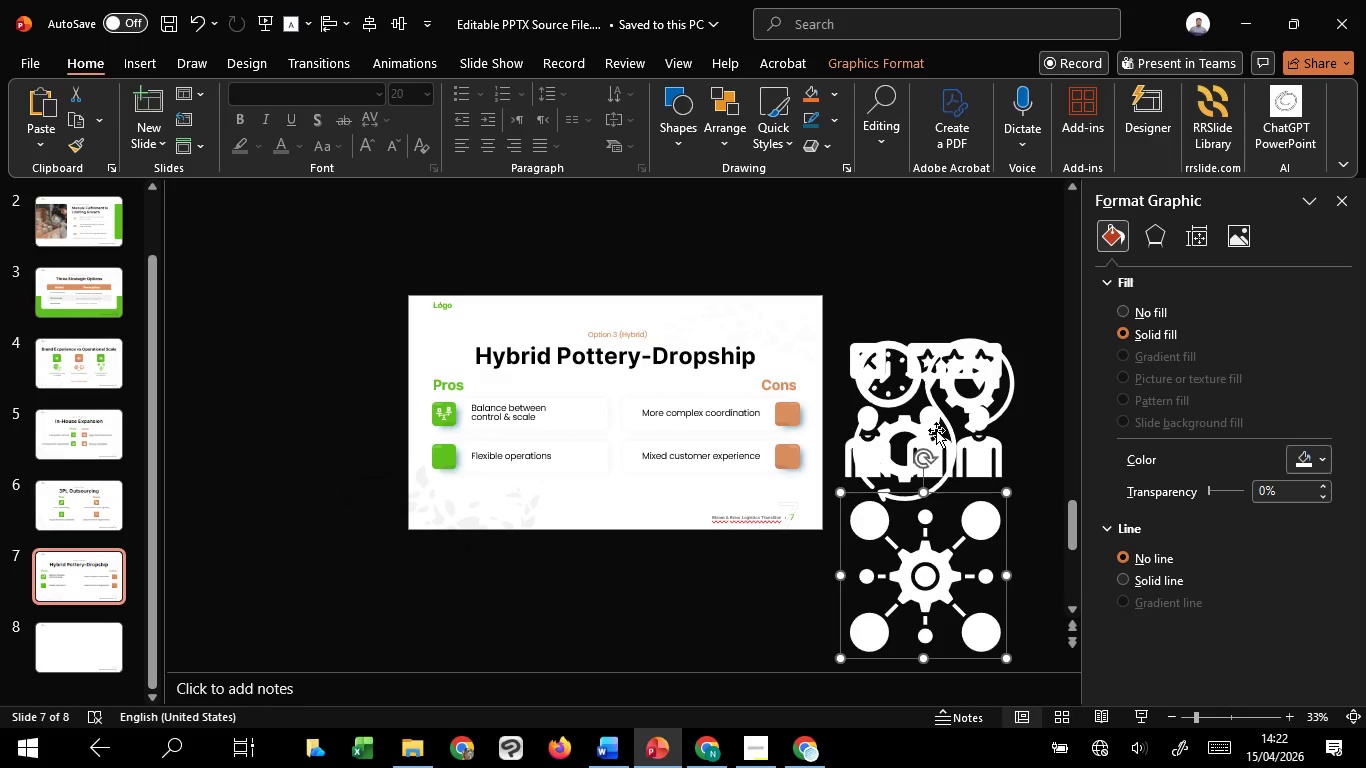 
left_click([936, 430])
 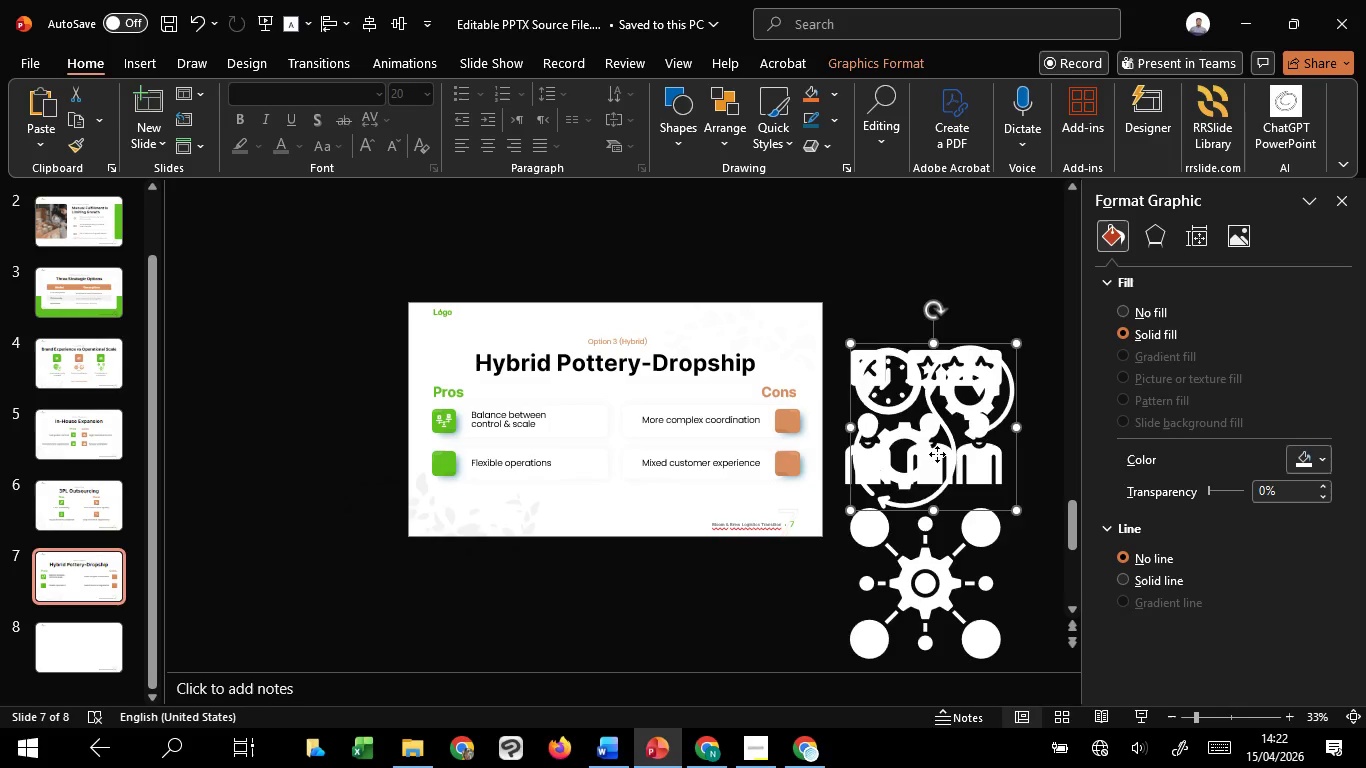 
left_click_drag(start_coordinate=[937, 454], to_coordinate=[926, 286])
 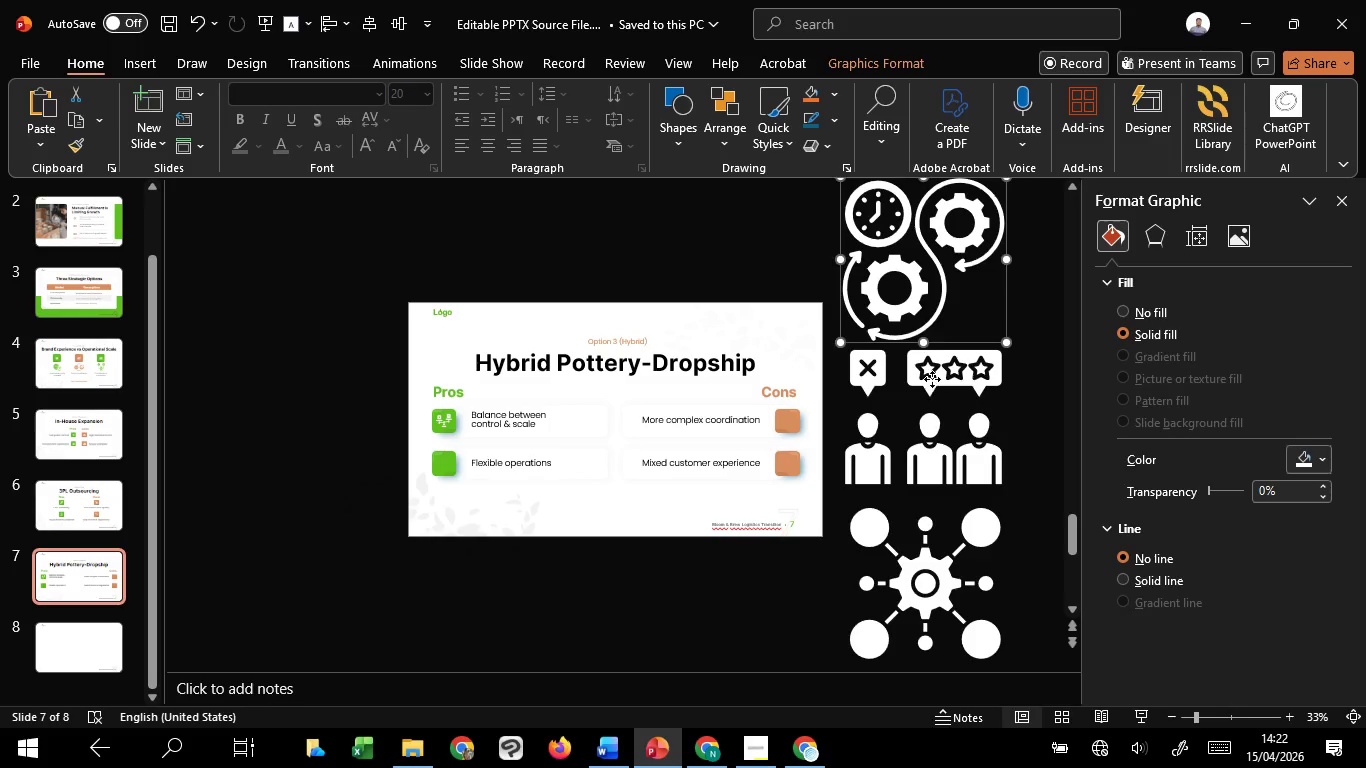 
left_click([932, 379])
 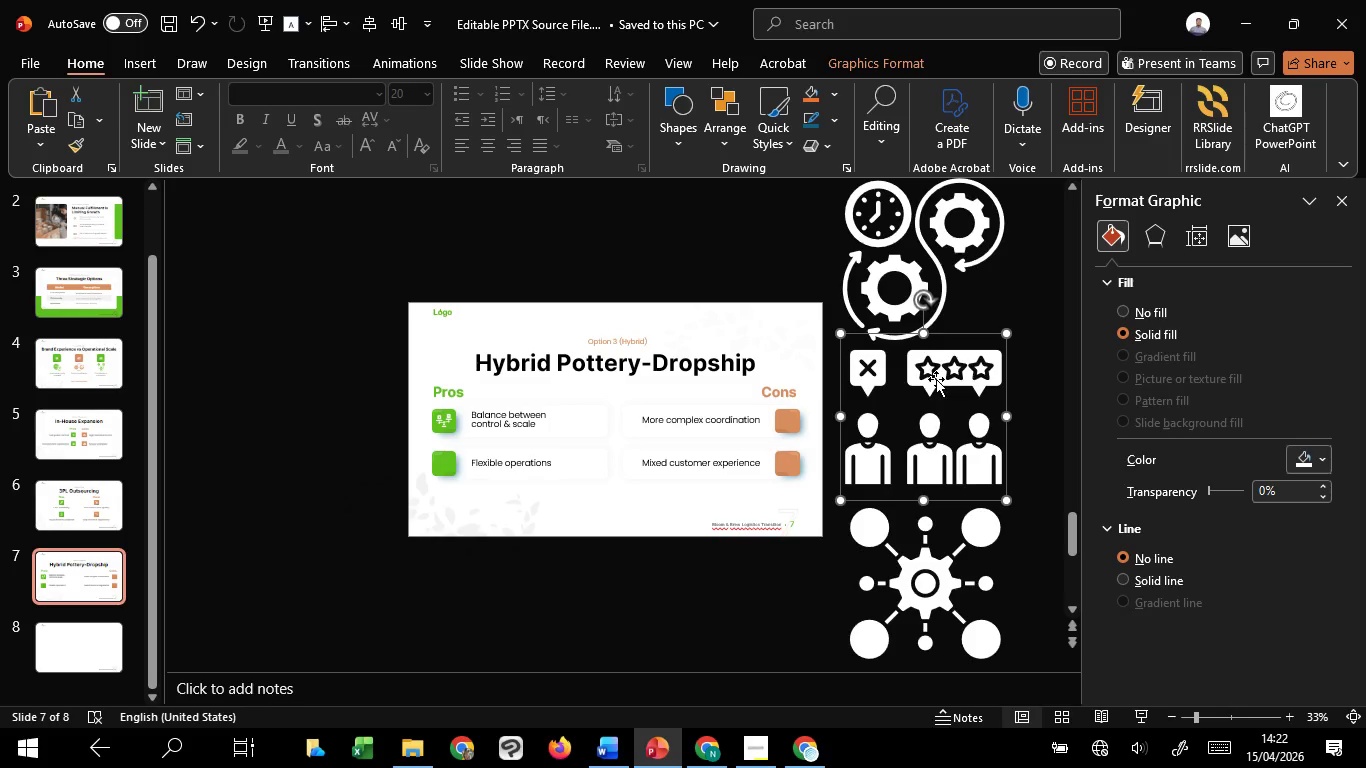 
left_click_drag(start_coordinate=[936, 379], to_coordinate=[289, 444])
 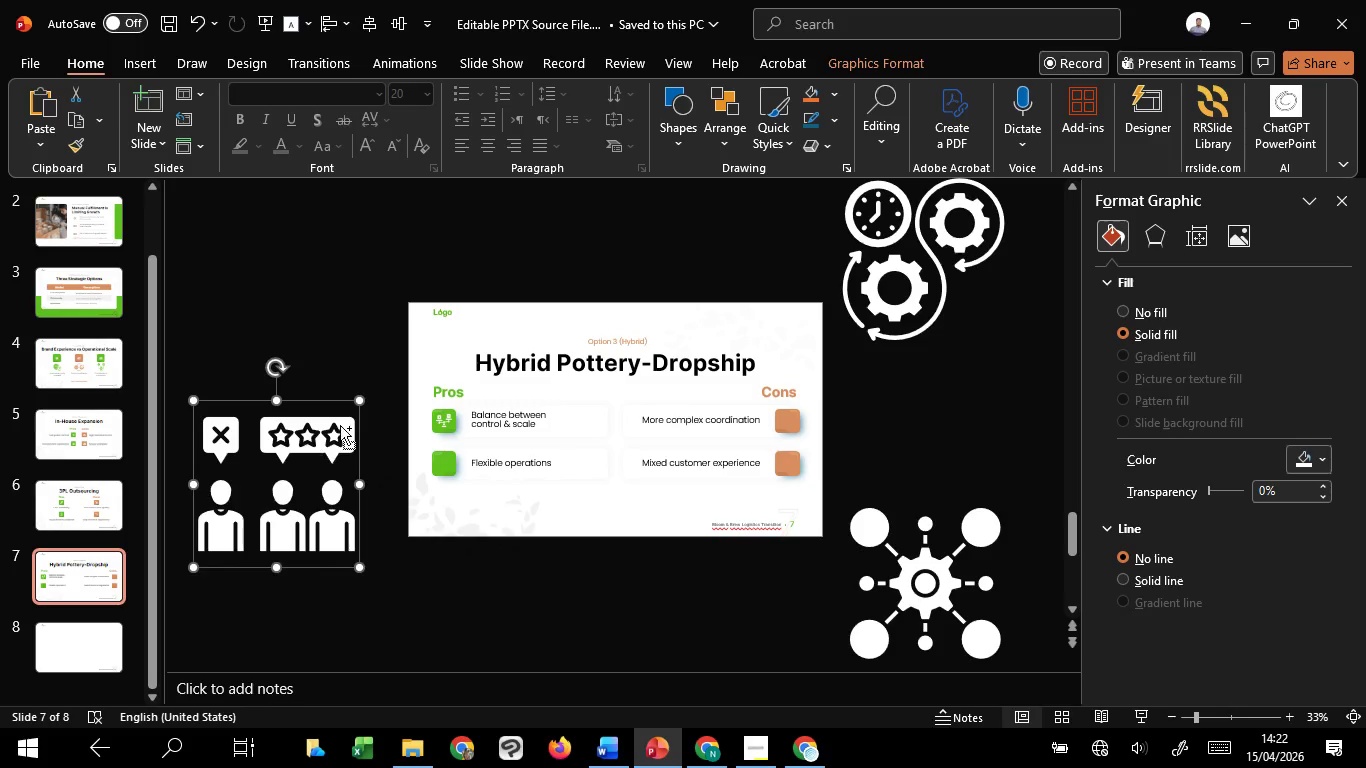 
hold_key(key=ControlLeft, duration=2.72)
hold_key(key=ShiftLeft, duration=1.53)
left_click_drag(start_coordinate=[356, 402], to_coordinate=[283, 479])
 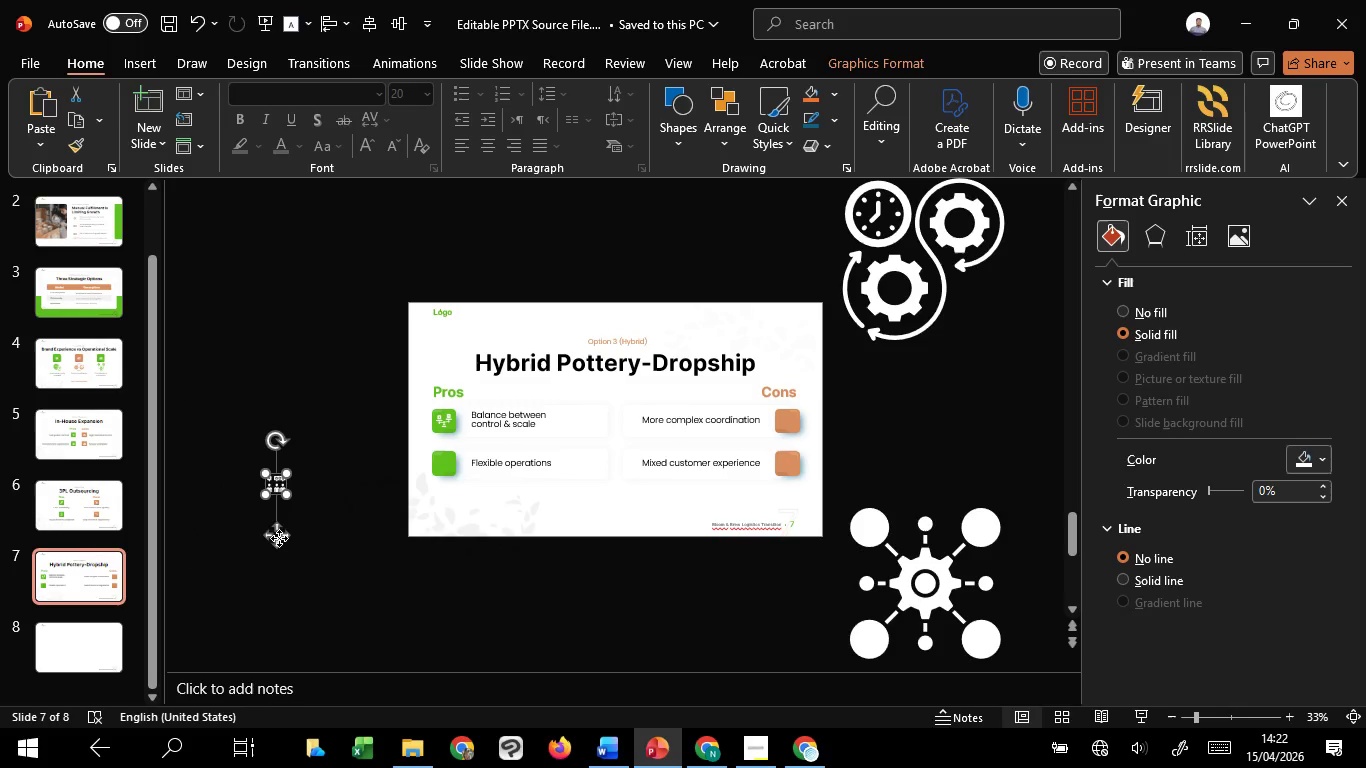 
hold_key(key=ShiftLeft, duration=0.7)
 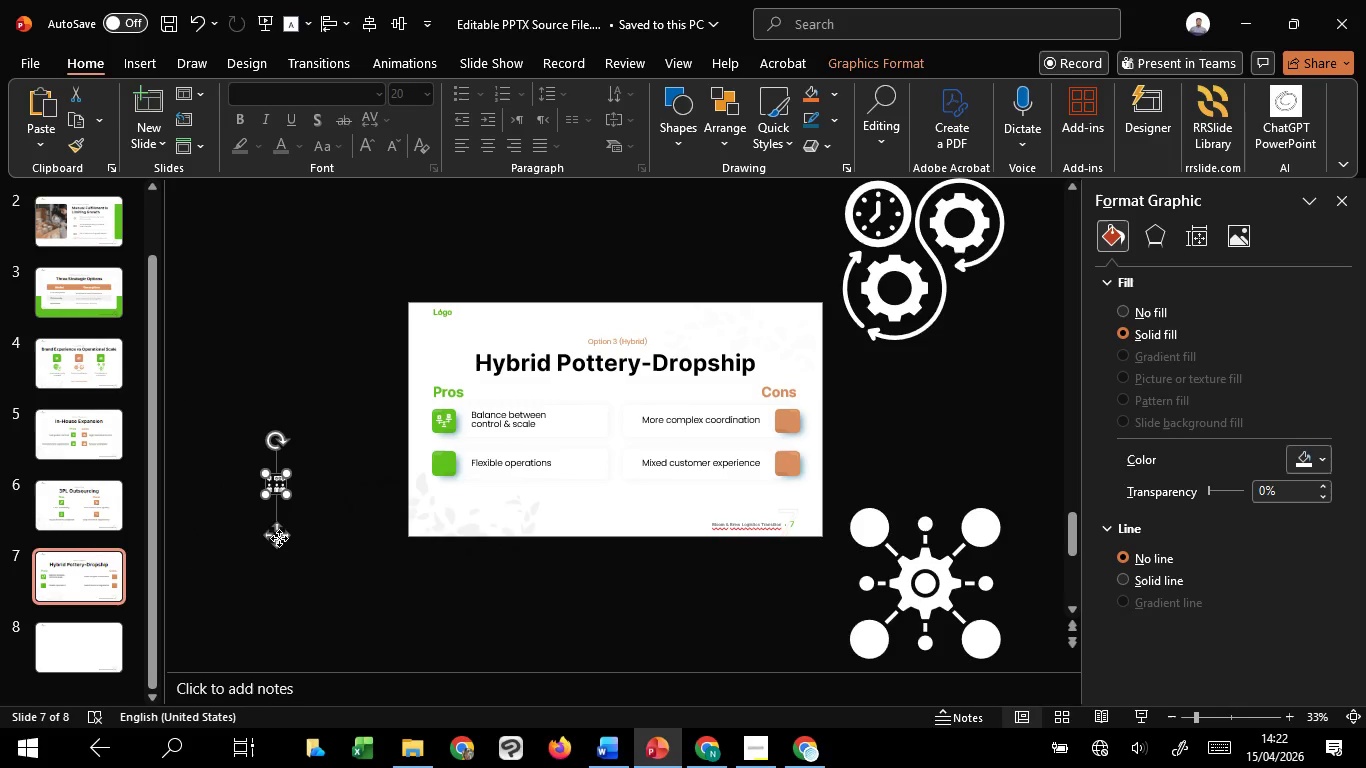 
left_click_drag(start_coordinate=[279, 538], to_coordinate=[446, 517])
 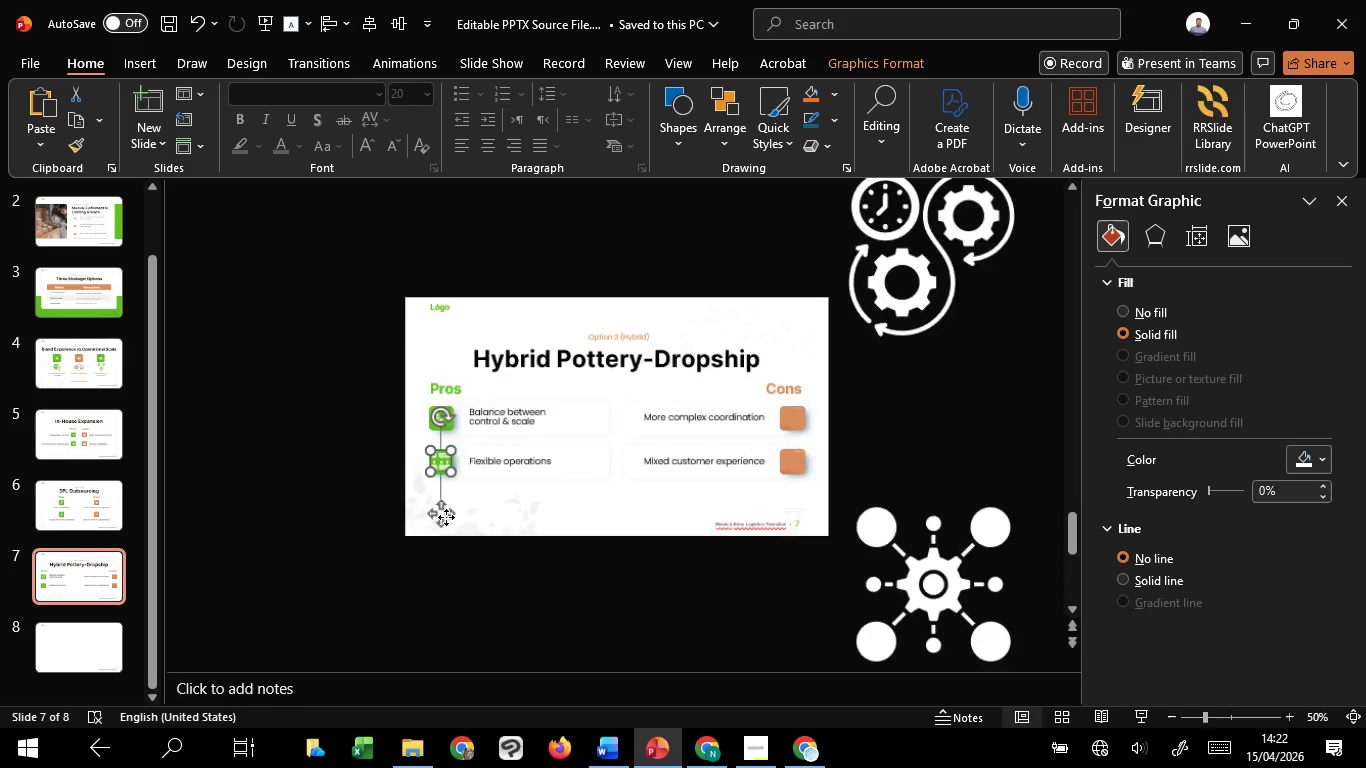 
hold_key(key=ControlLeft, duration=6.78)
scroll: coordinate [446, 517], scroll_direction: up, amount: 7.0
 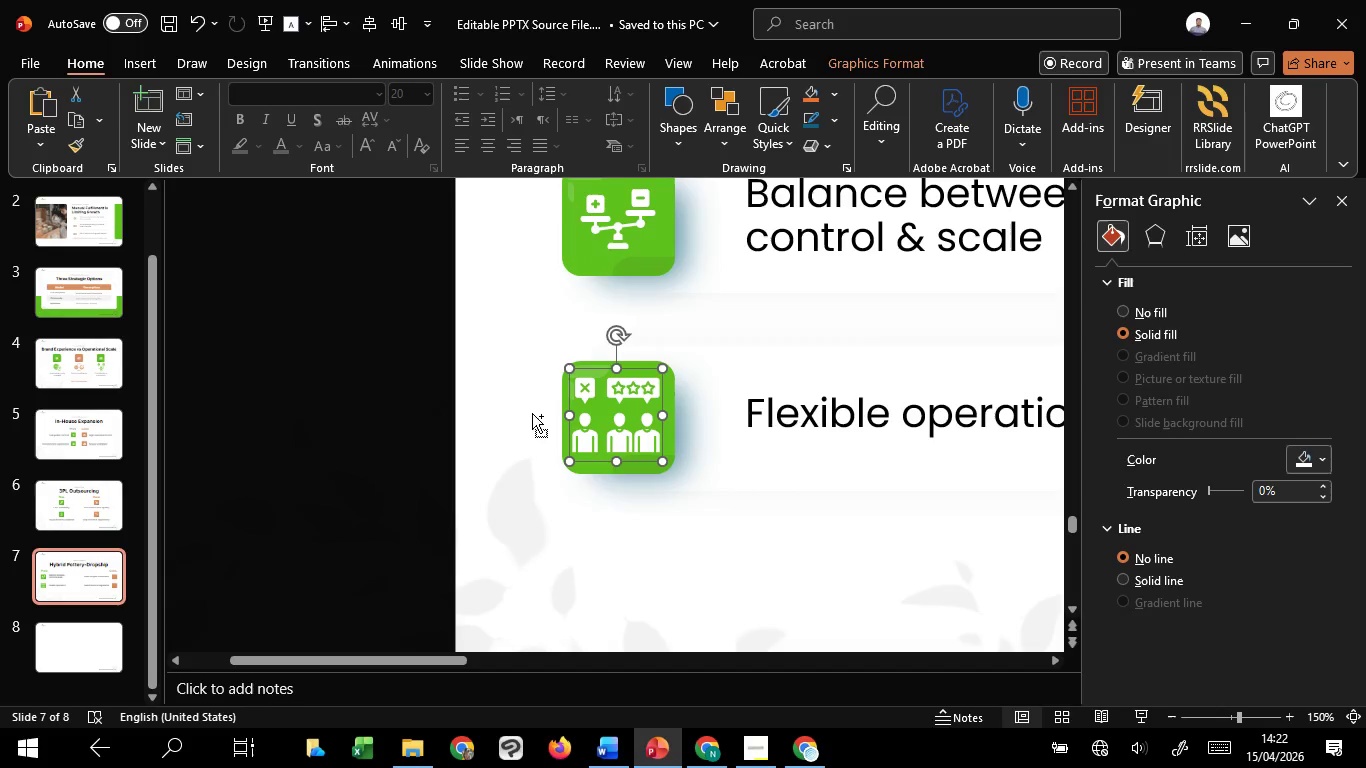 
hold_key(key=ShiftLeft, duration=1.51)
left_click_drag(start_coordinate=[569, 368], to_coordinate=[584, 383])
 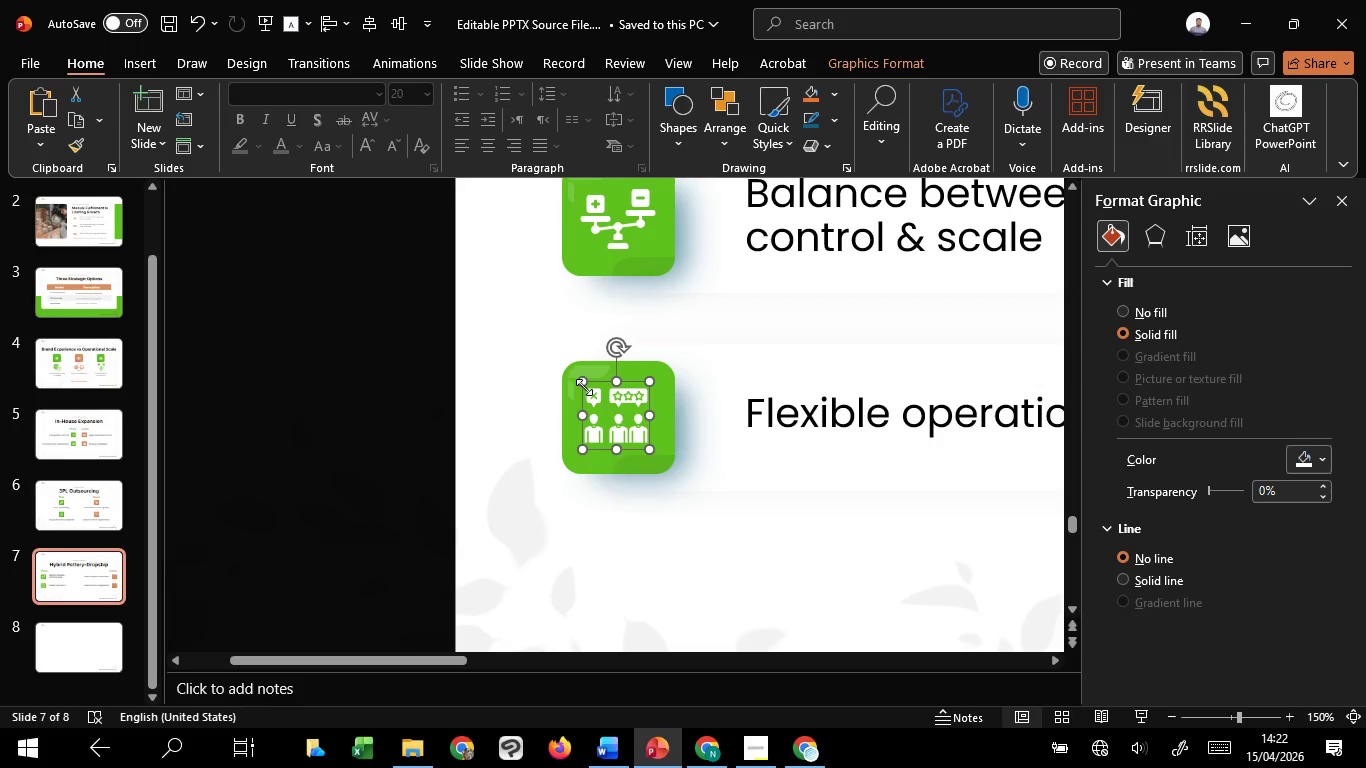 
hold_key(key=ShiftLeft, duration=1.24)
 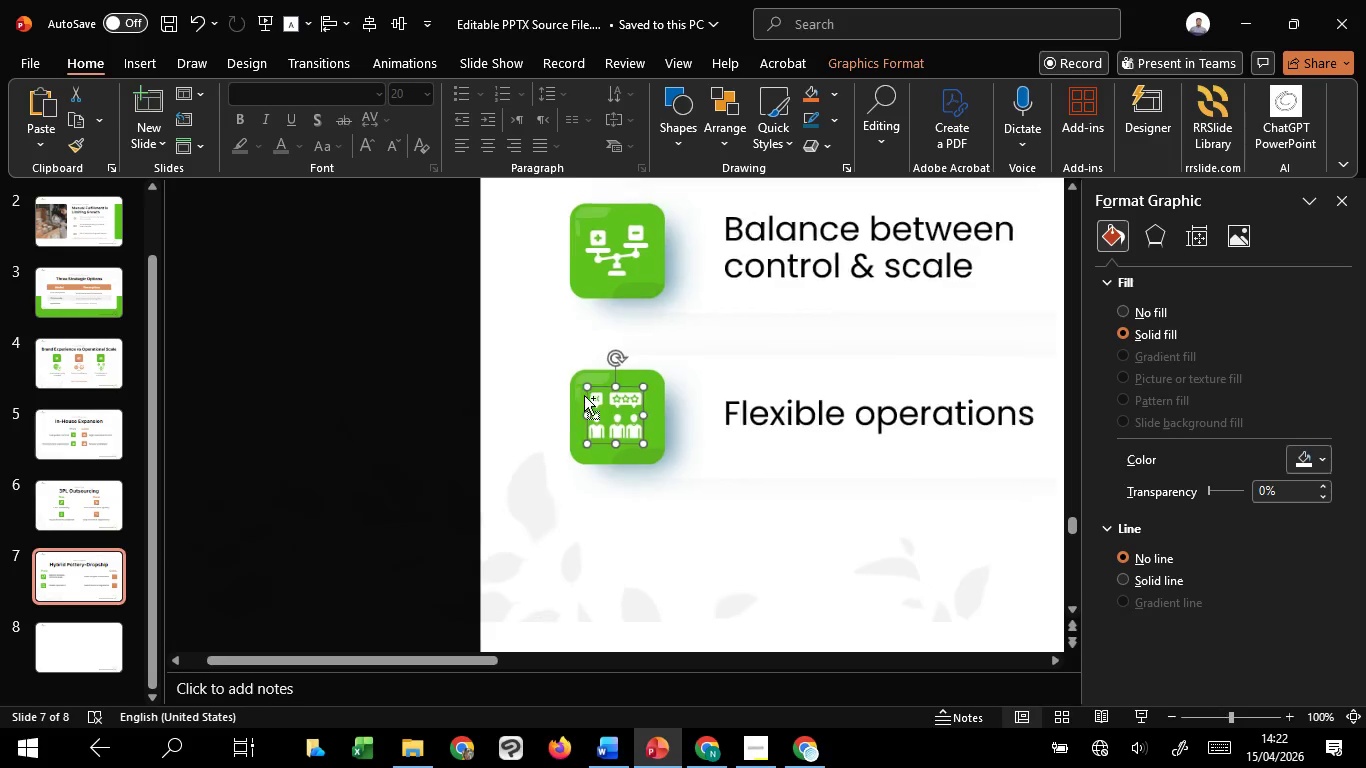 
scroll: coordinate [440, 460], scroll_direction: down, amount: 13.0
 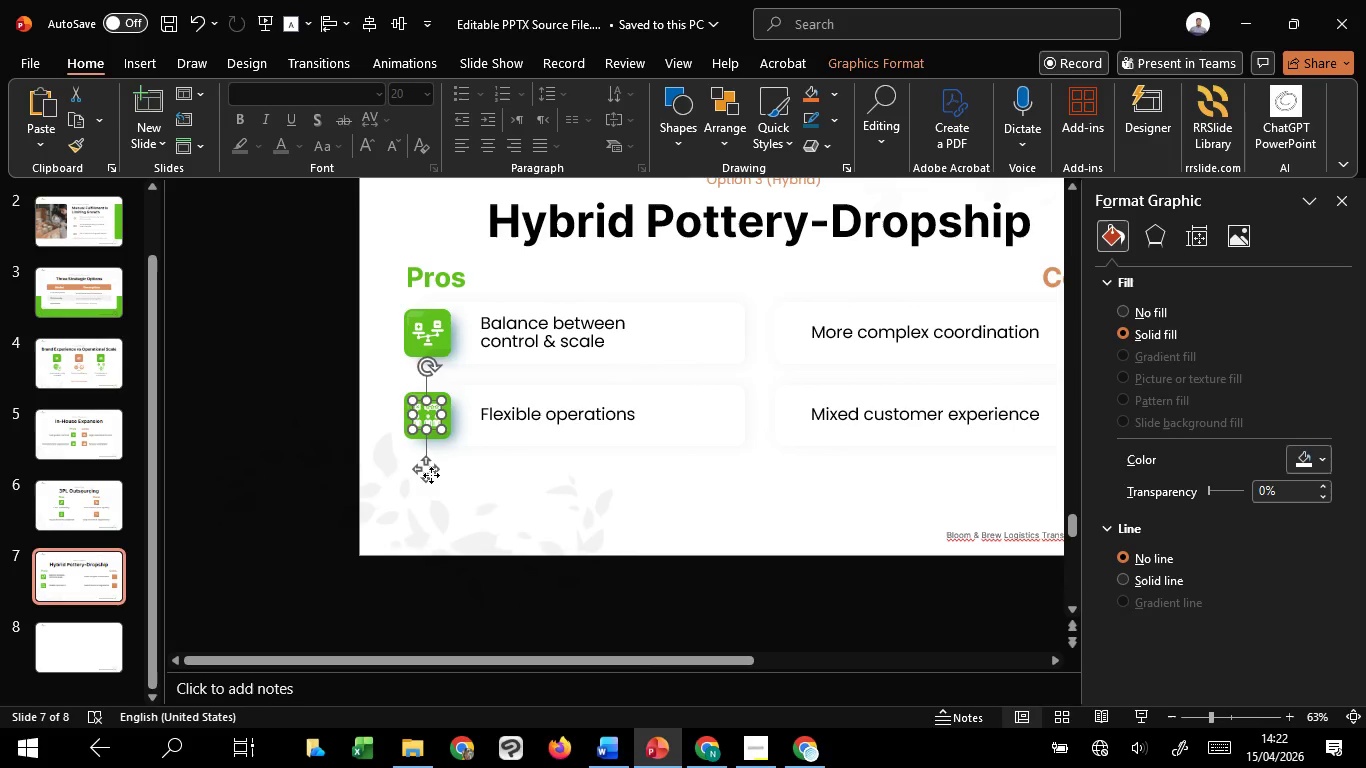 
left_click_drag(start_coordinate=[431, 475], to_coordinate=[1005, 484])
 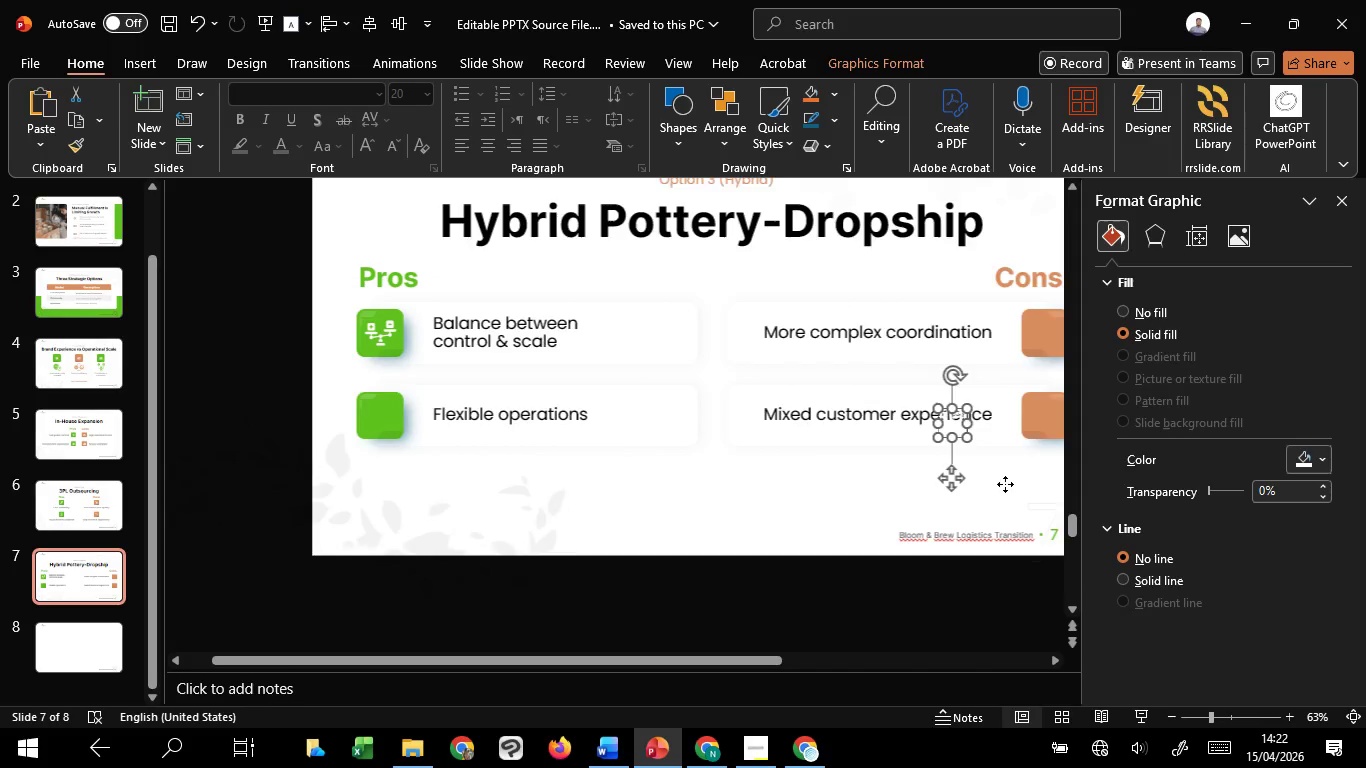 
scroll: coordinate [789, 479], scroll_direction: down, amount: 32.0
 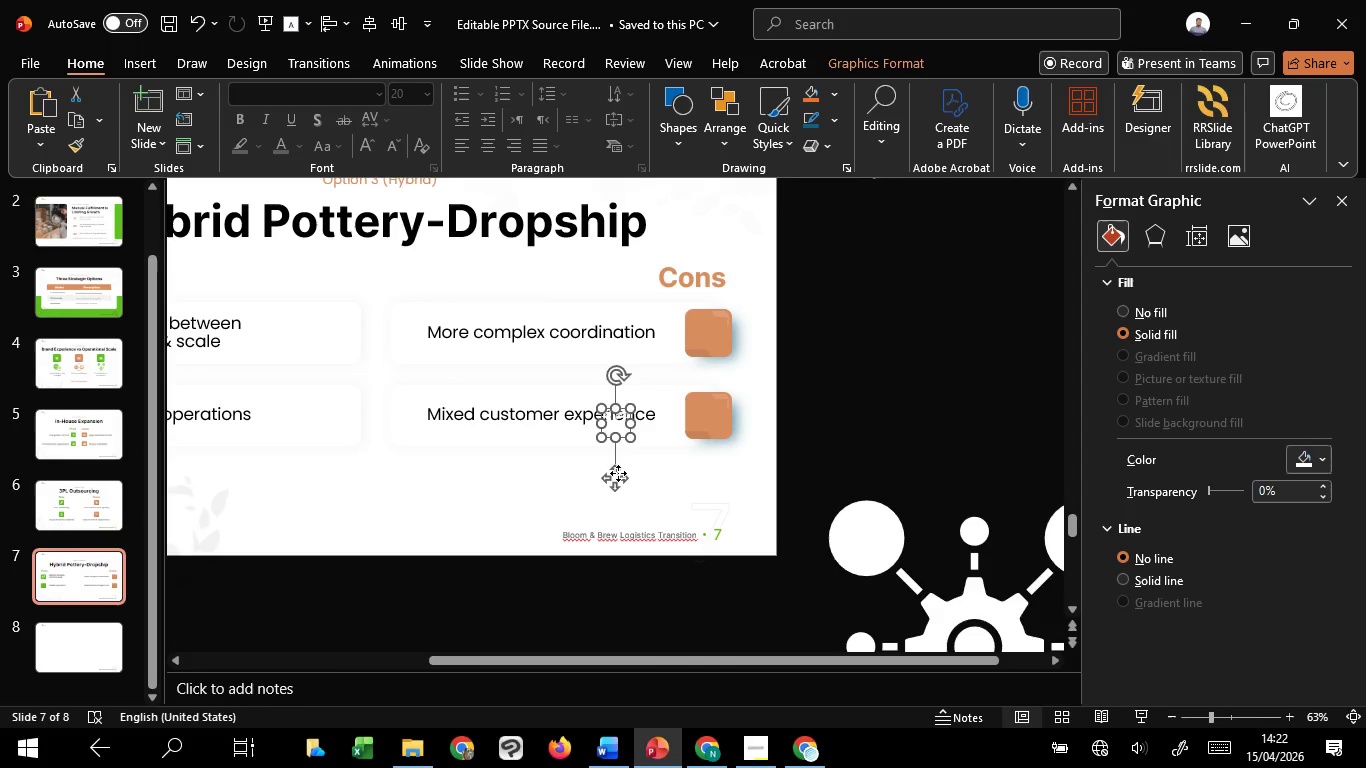 
left_click_drag(start_coordinate=[618, 473], to_coordinate=[711, 466])
 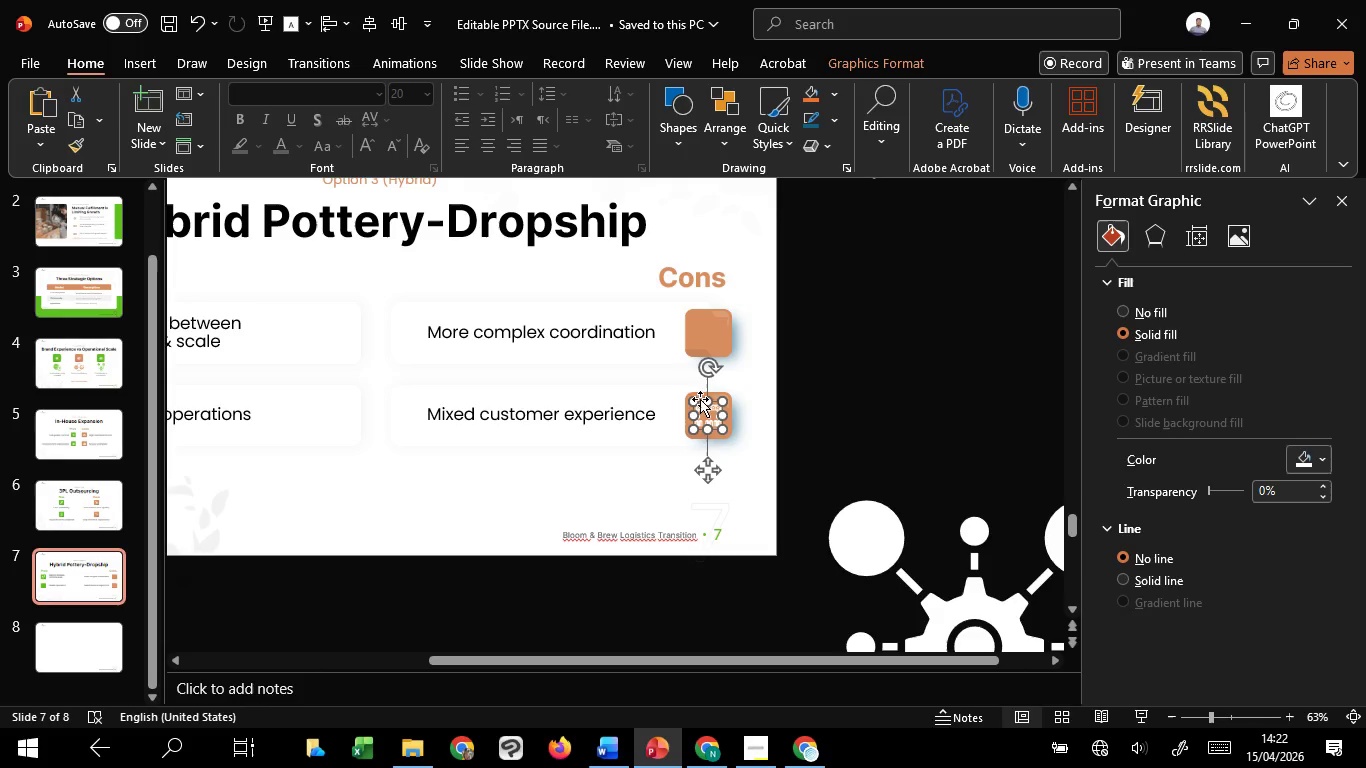 
hold_key(key=ShiftLeft, duration=1.51)
left_click([697, 393])
 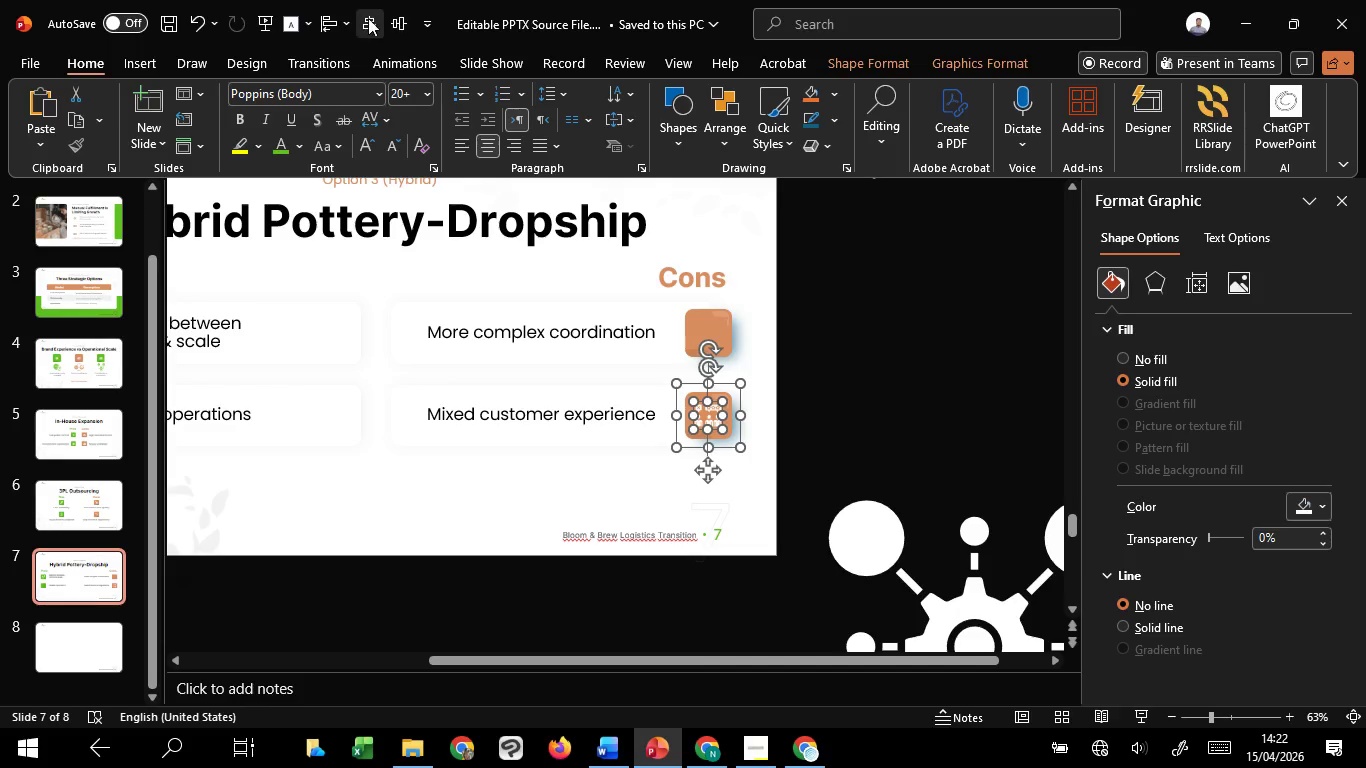 
key(Shift+ShiftLeft)
 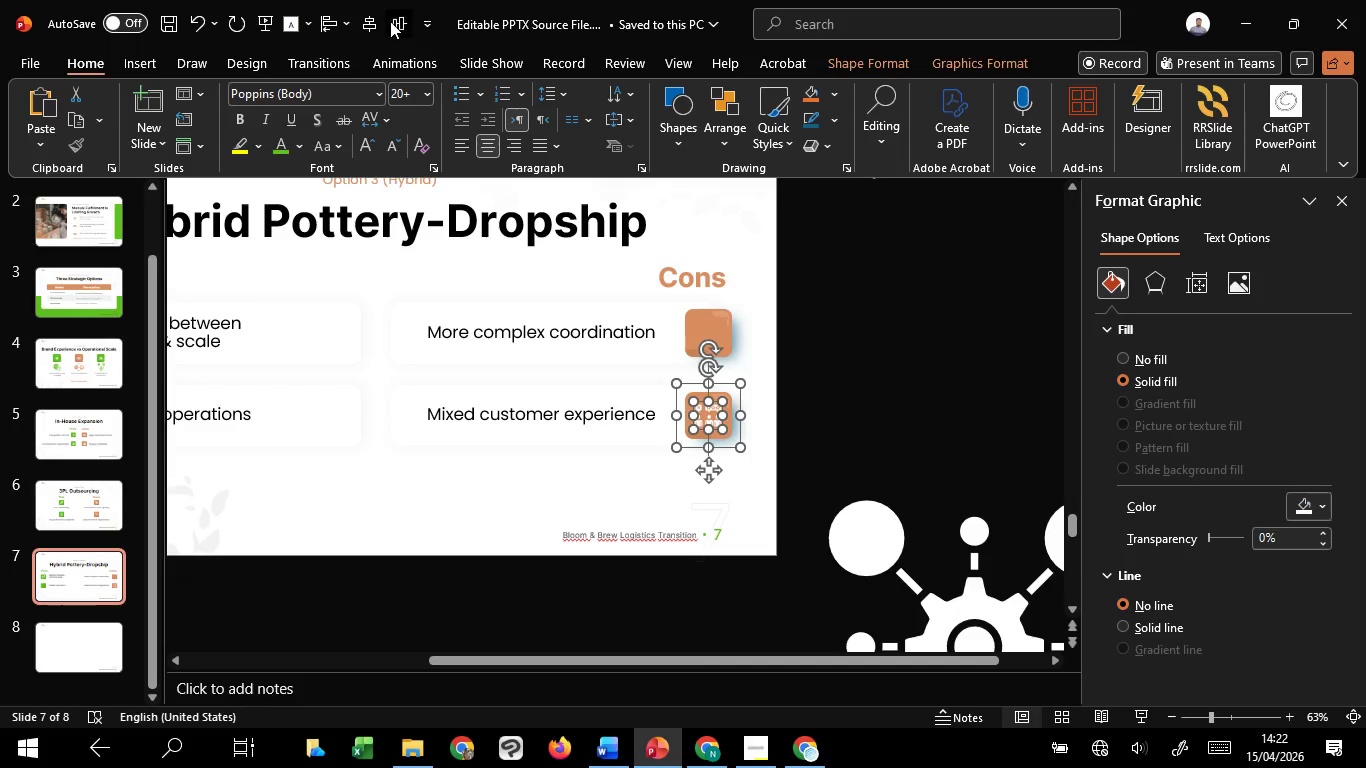 
double_click([390, 21])
 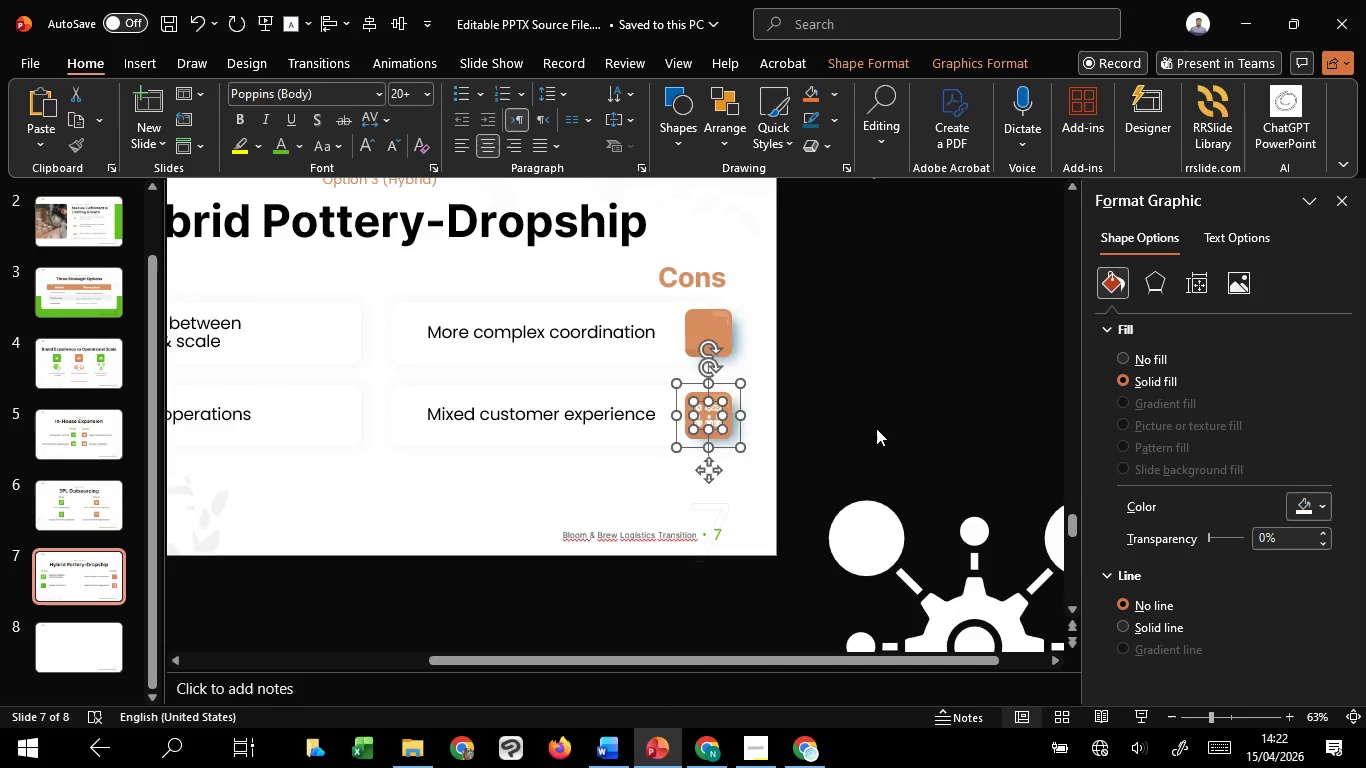 
left_click([876, 428])
 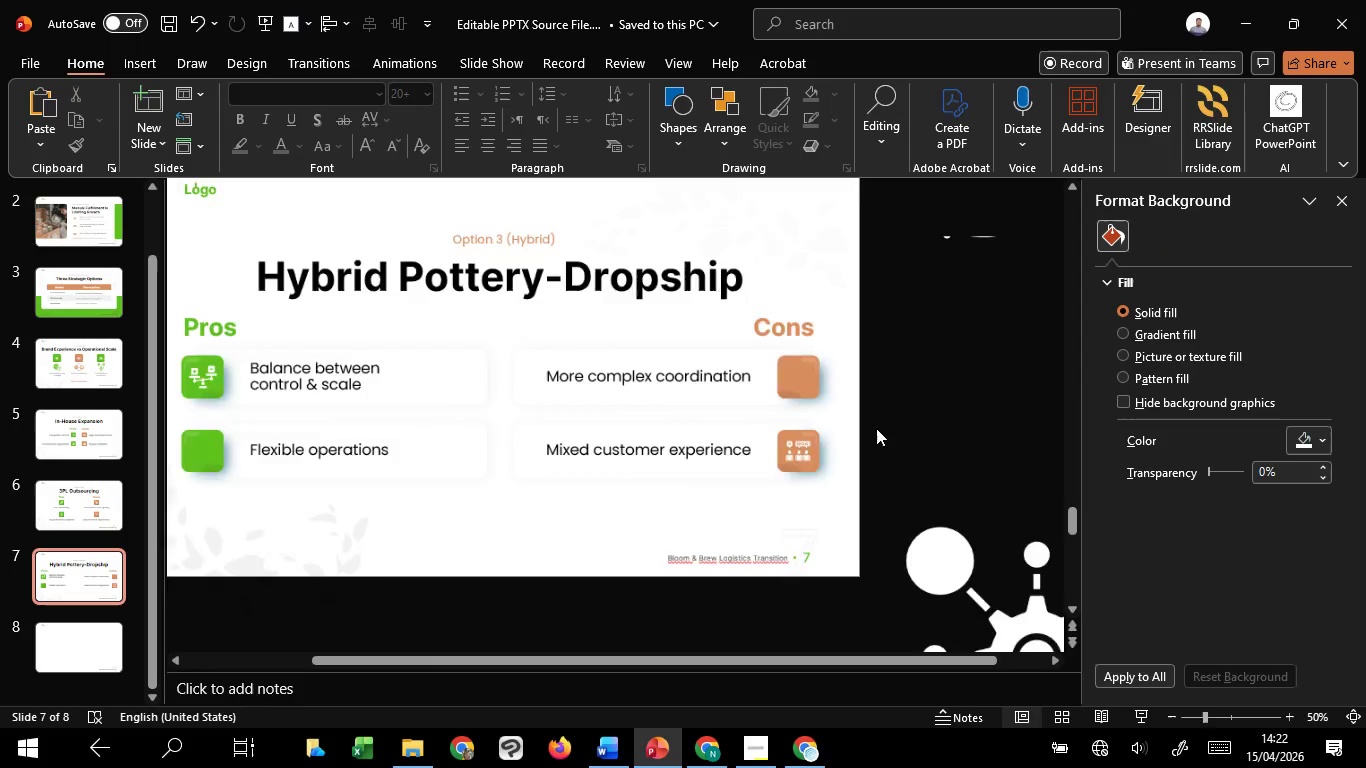 
hold_key(key=ControlLeft, duration=0.7)
scroll: coordinate [876, 428], scroll_direction: down, amount: 3.0
 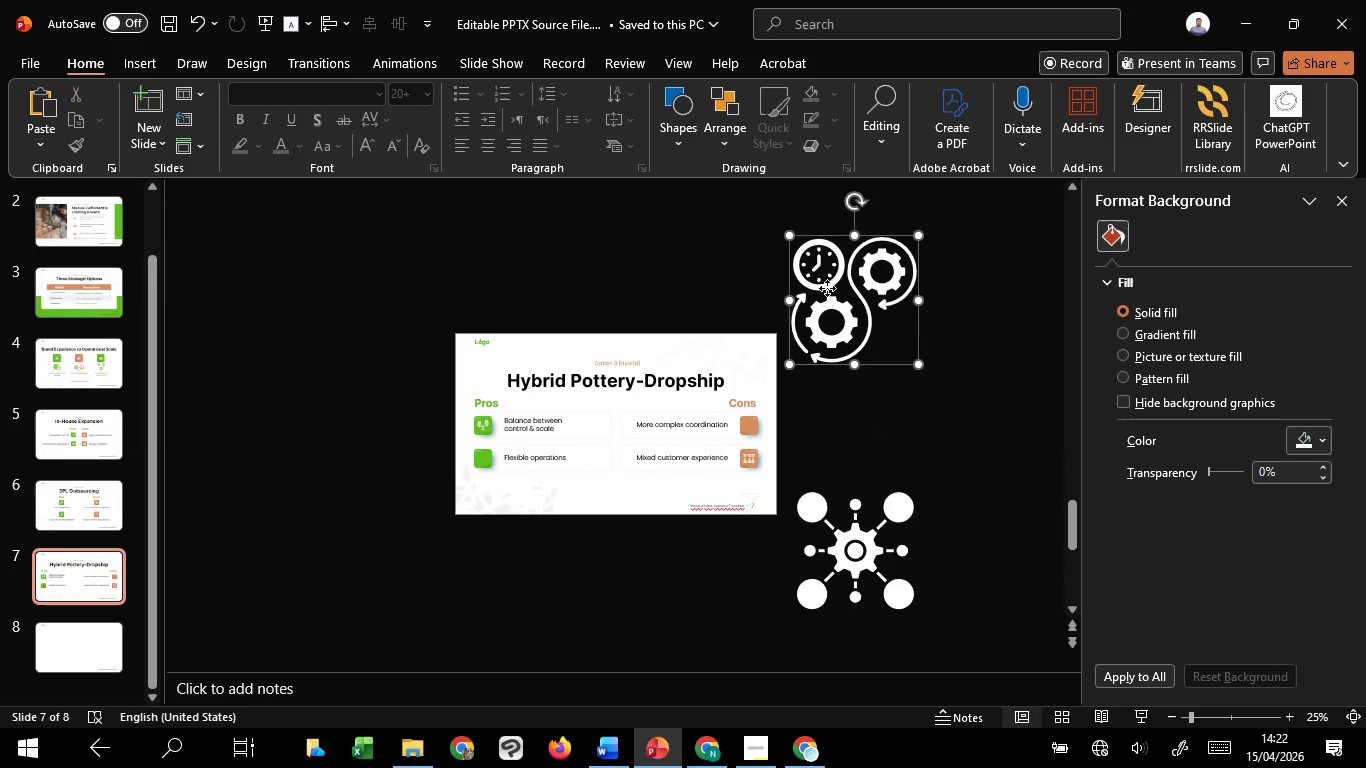 
left_click([827, 288])
 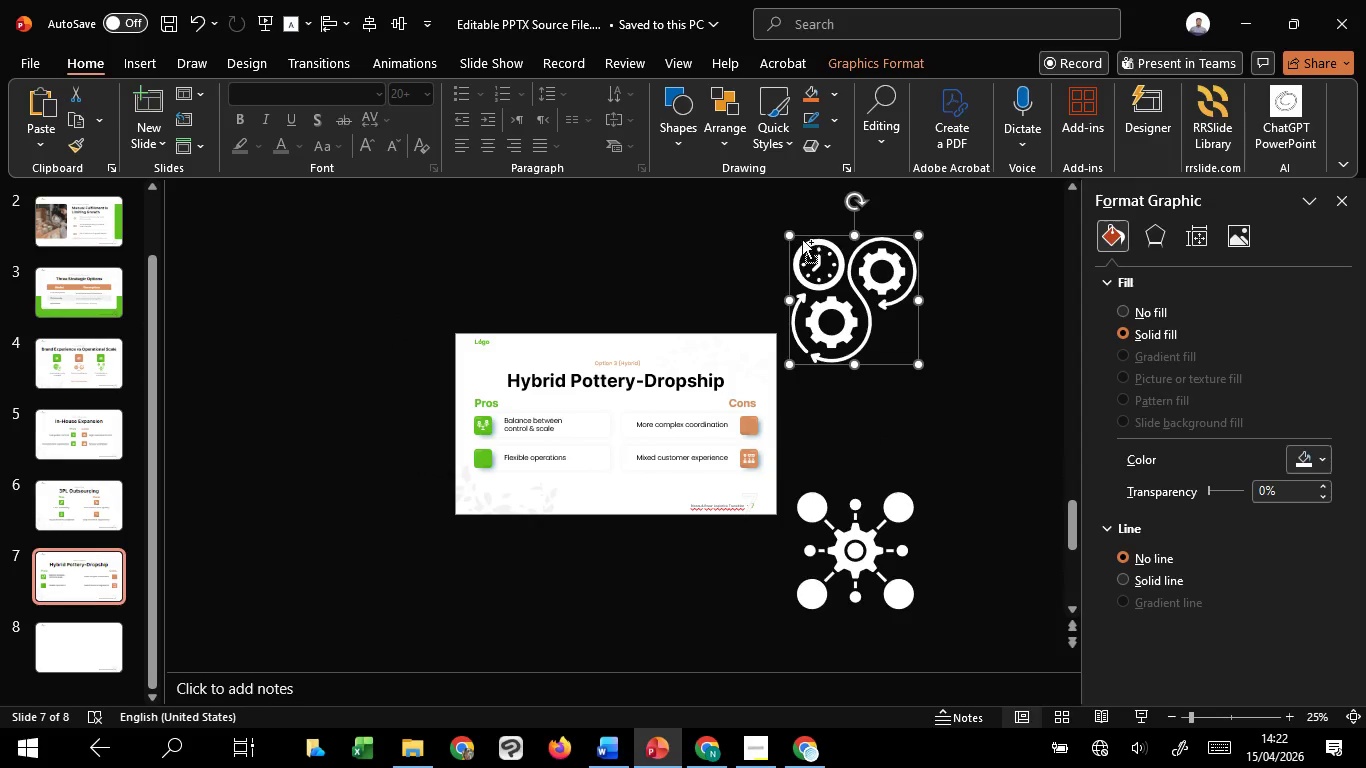 
hold_key(key=ControlLeft, duration=2.45)
hold_key(key=ShiftLeft, duration=1.51)
left_click_drag(start_coordinate=[792, 235], to_coordinate=[853, 296])
 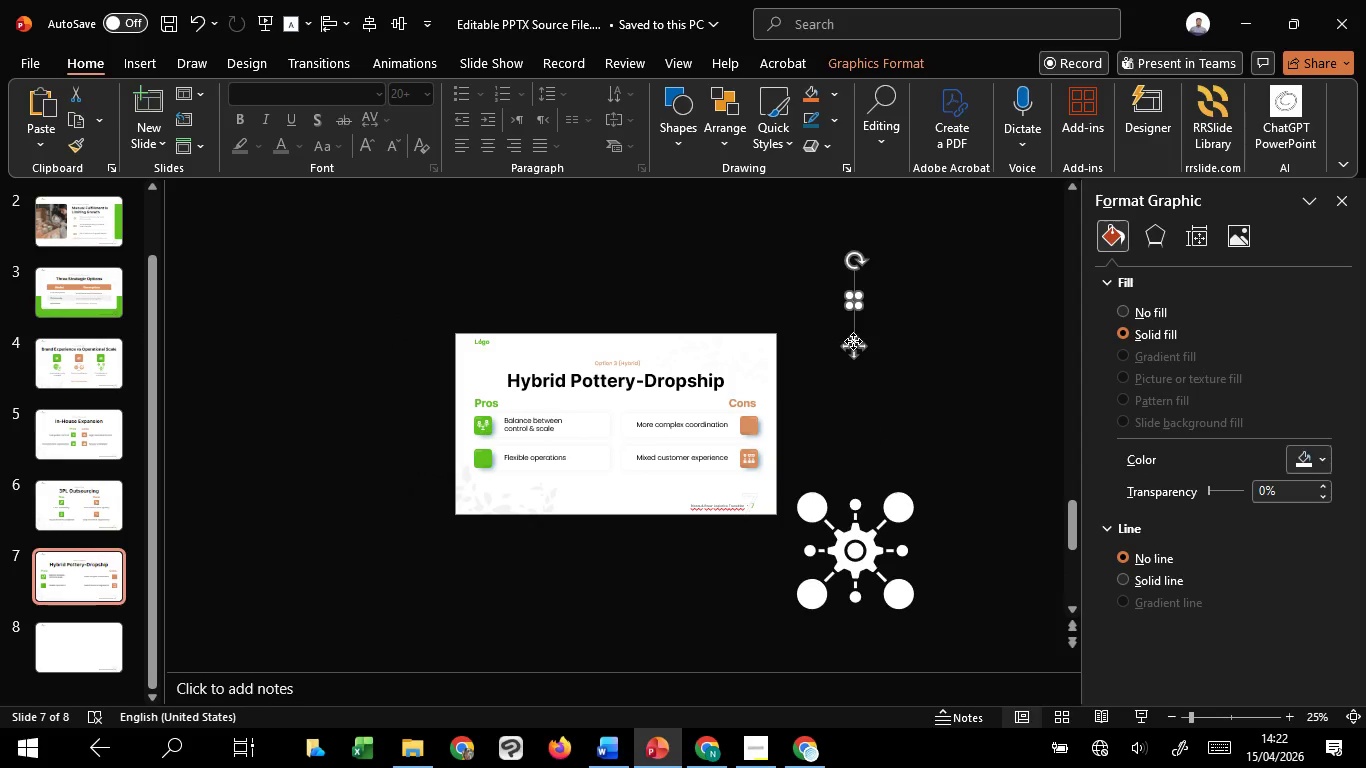 
hold_key(key=ShiftLeft, duration=0.73)
 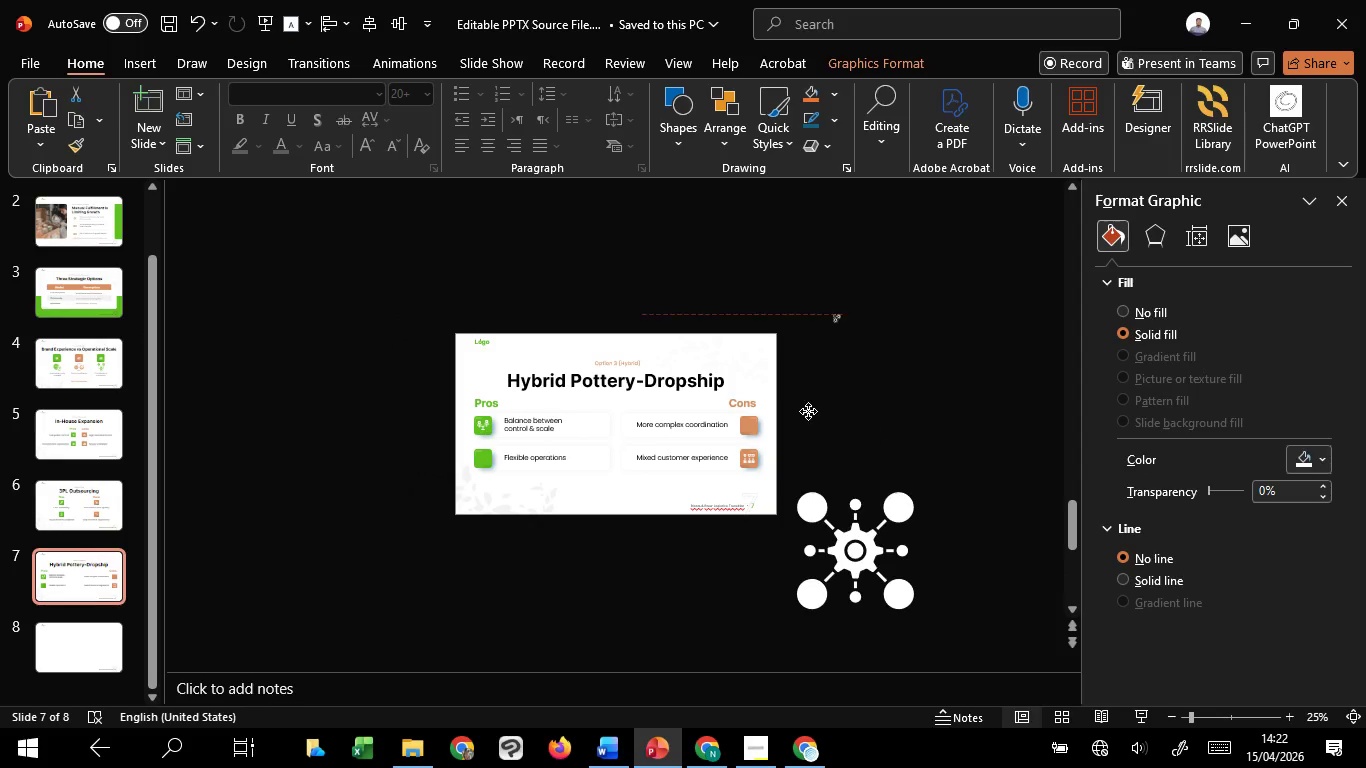 
left_click_drag(start_coordinate=[853, 339], to_coordinate=[481, 502])
 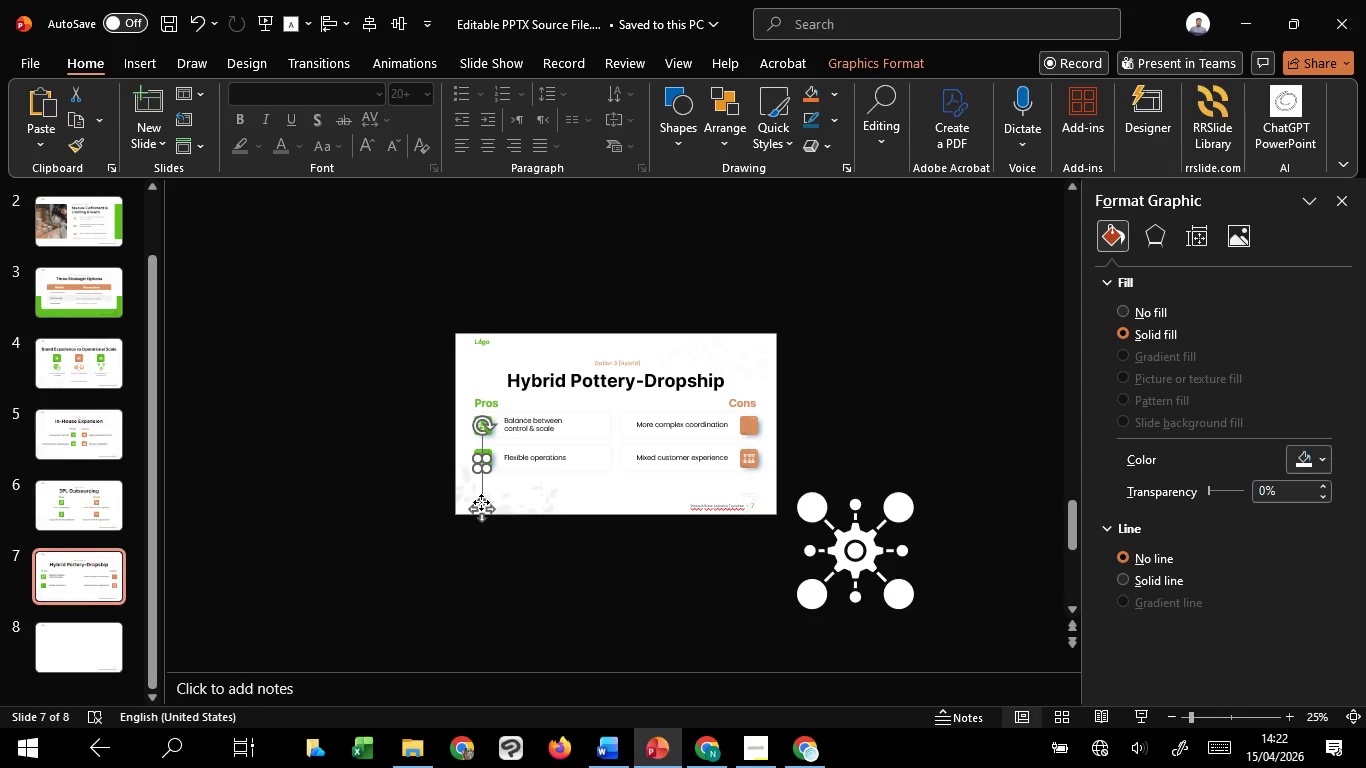 
hold_key(key=ControlLeft, duration=1.52)
scroll: coordinate [560, 399], scroll_direction: up, amount: 8.0
 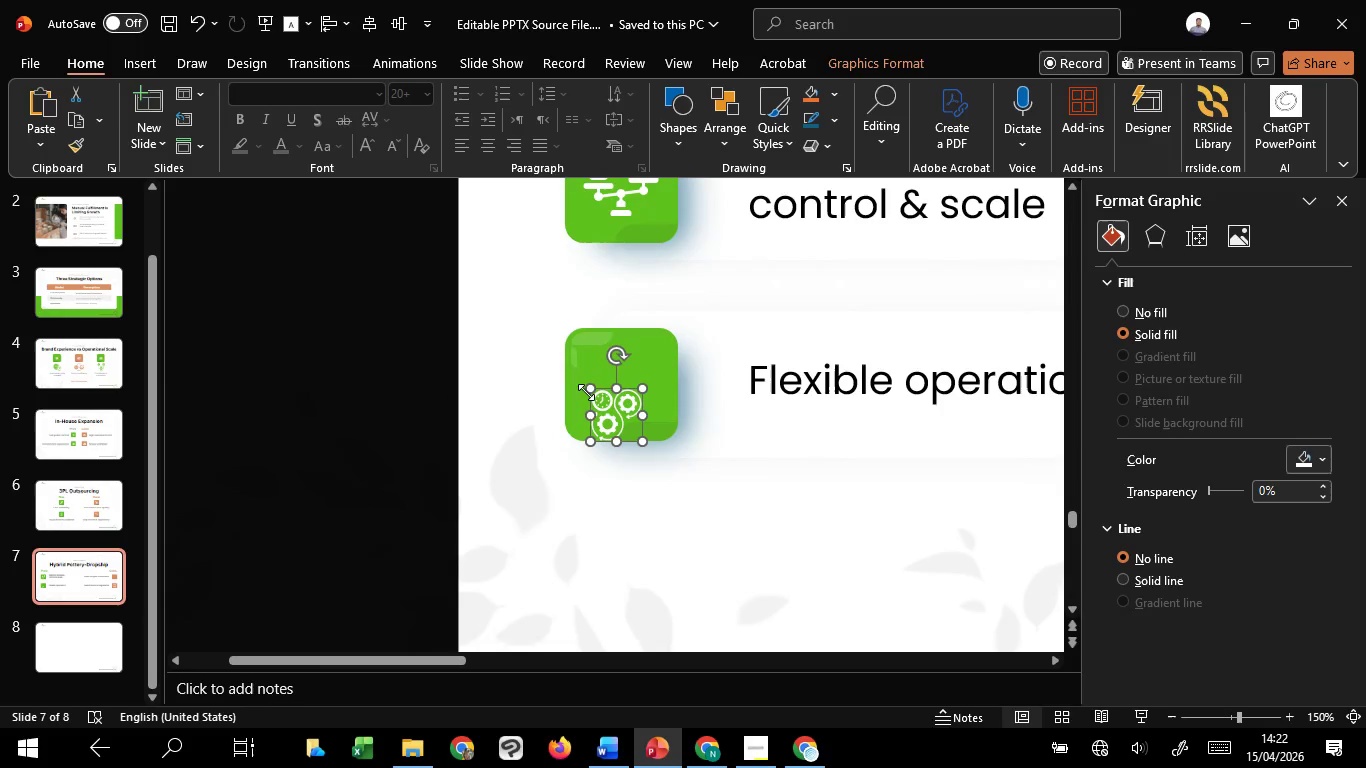 
hold_key(key=ControlLeft, duration=1.33)
hold_key(key=ShiftLeft, duration=1.14)
left_click_drag(start_coordinate=[591, 389], to_coordinate=[587, 383])
 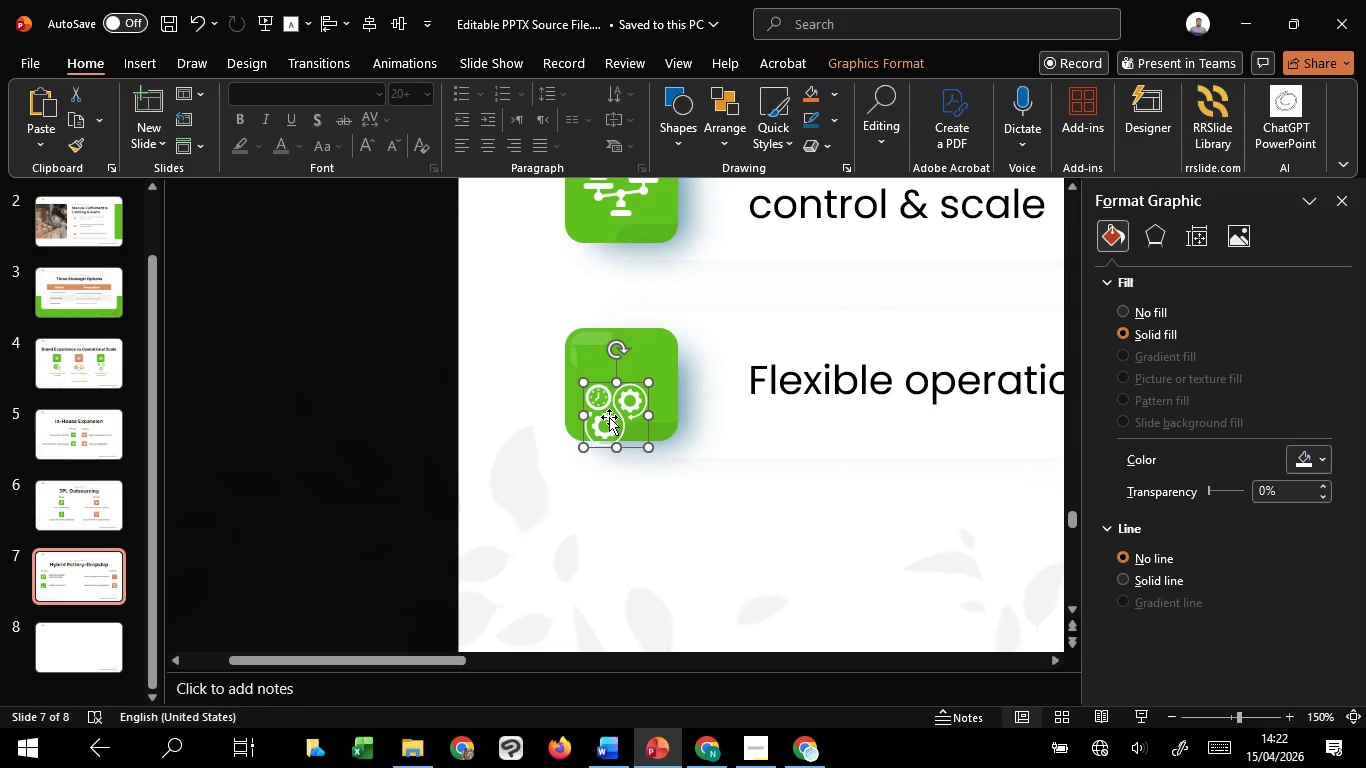 
left_click_drag(start_coordinate=[610, 416], to_coordinate=[613, 393])
 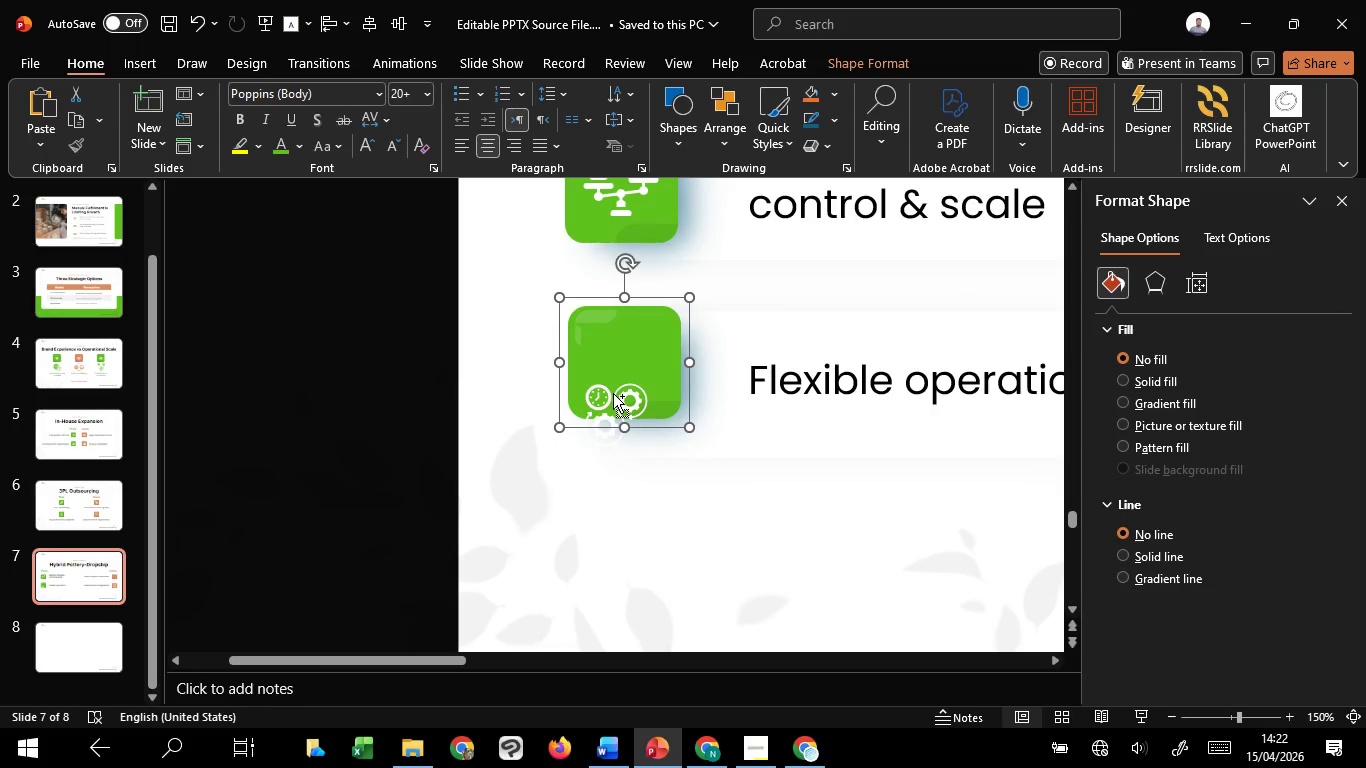 
key(Control+Z)
 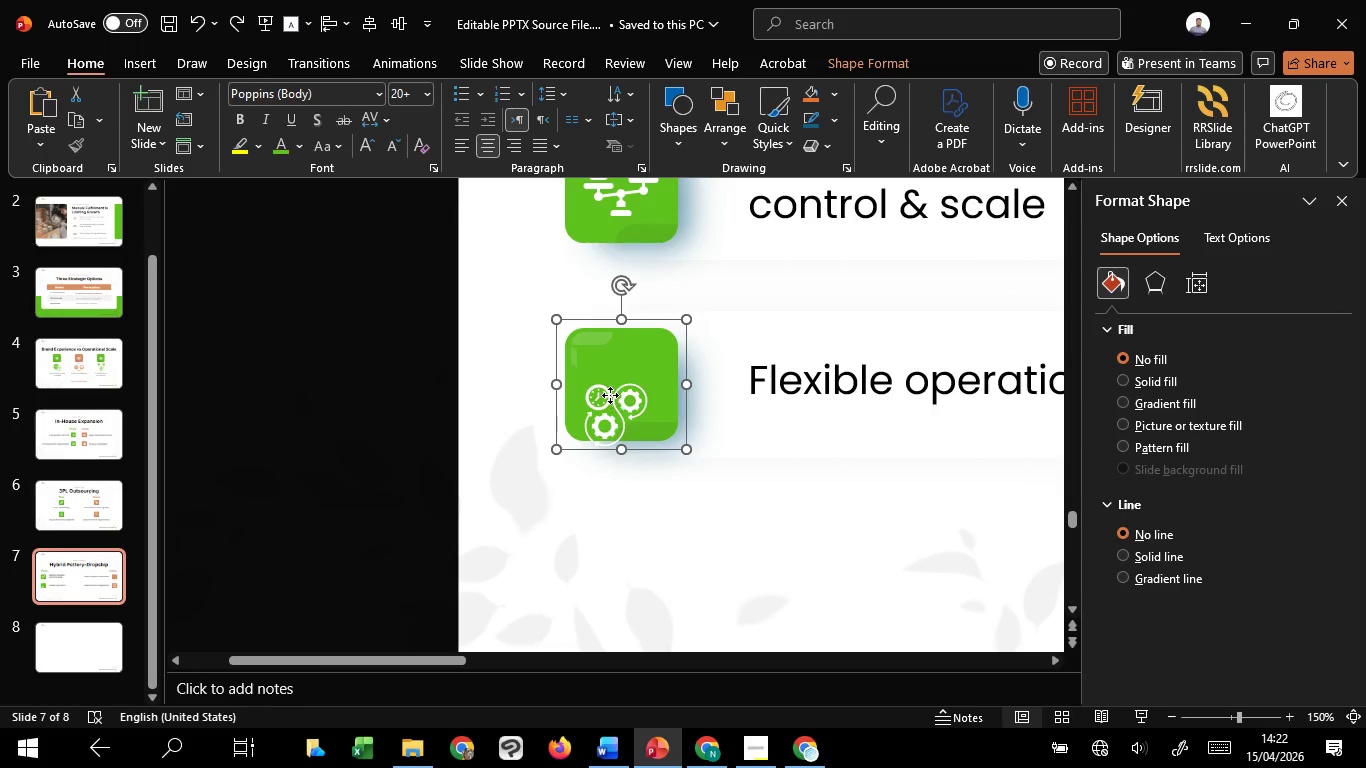 
left_click([610, 395])
 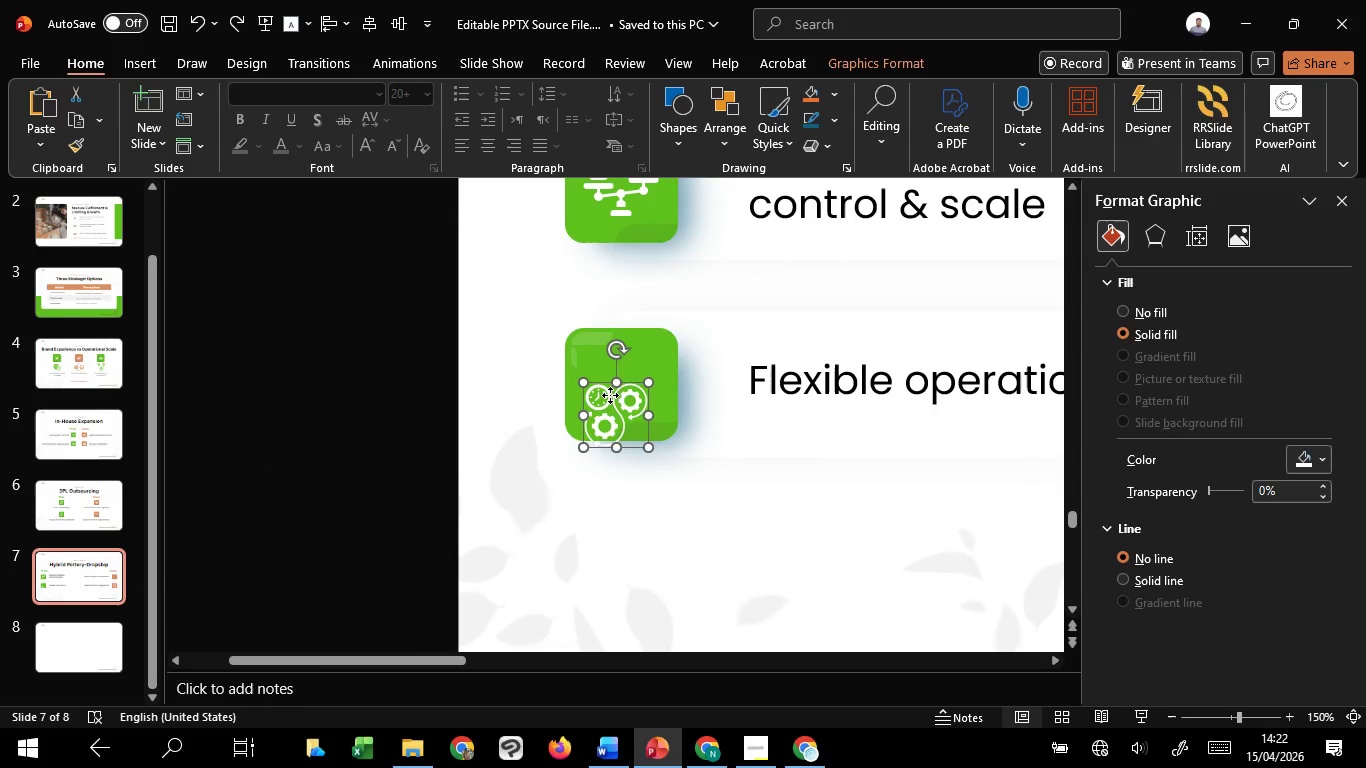 
left_click_drag(start_coordinate=[610, 395], to_coordinate=[614, 369])
 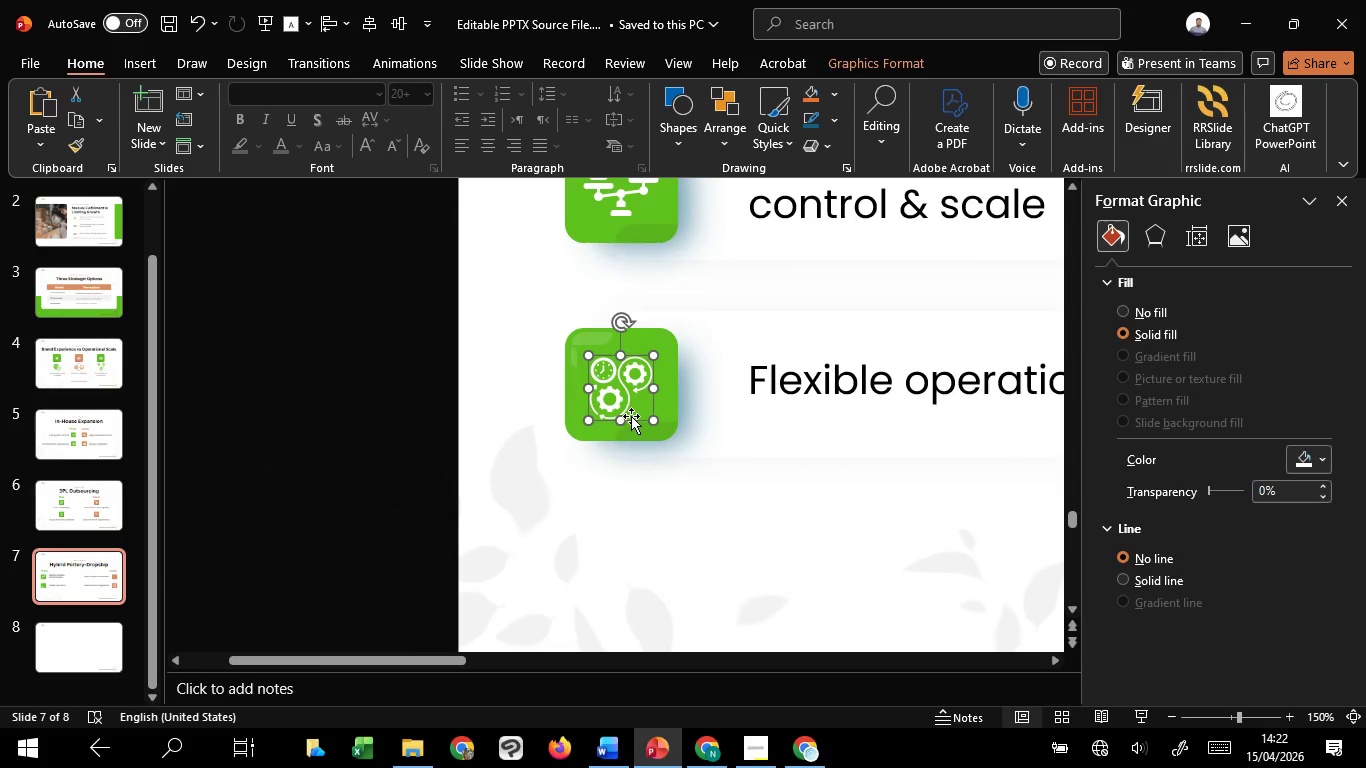 
hold_key(key=ShiftLeft, duration=1.36)
left_click([640, 436])
 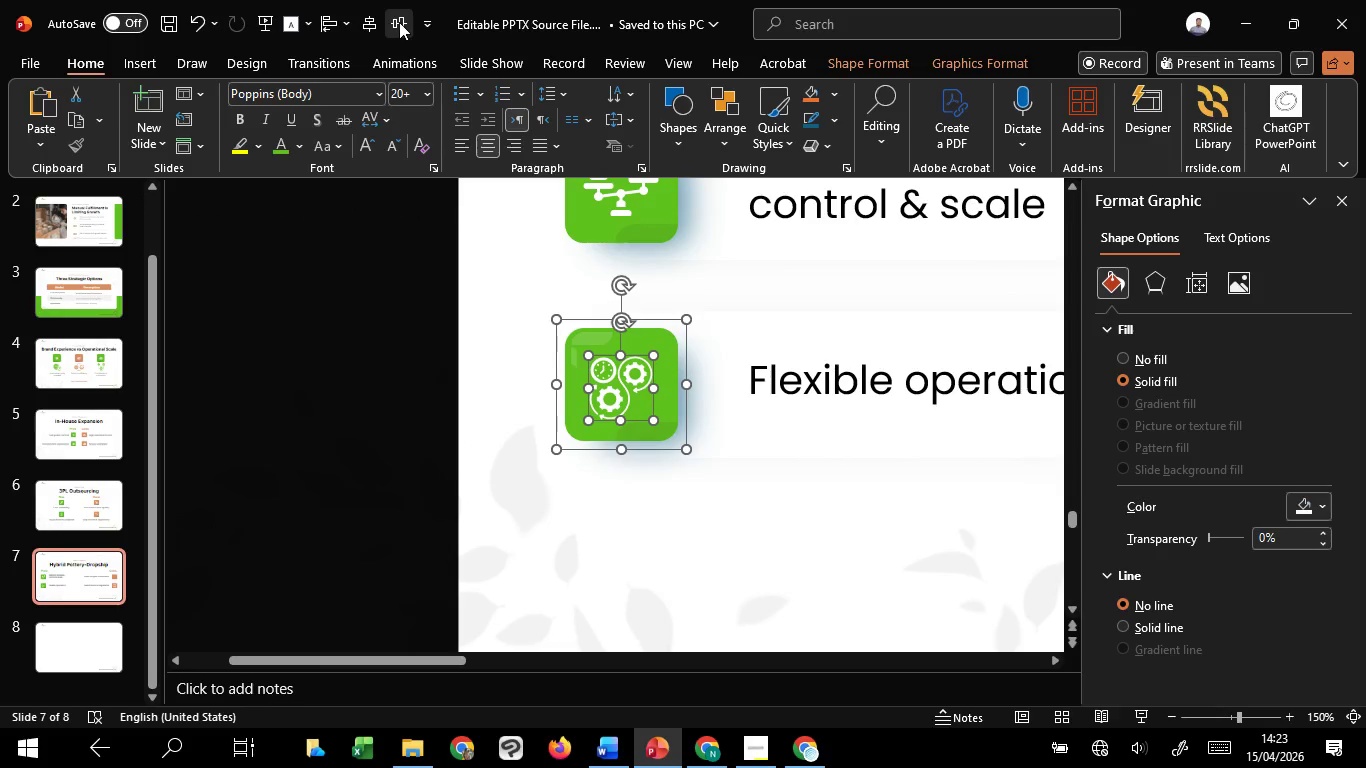 
left_click([400, 22])
 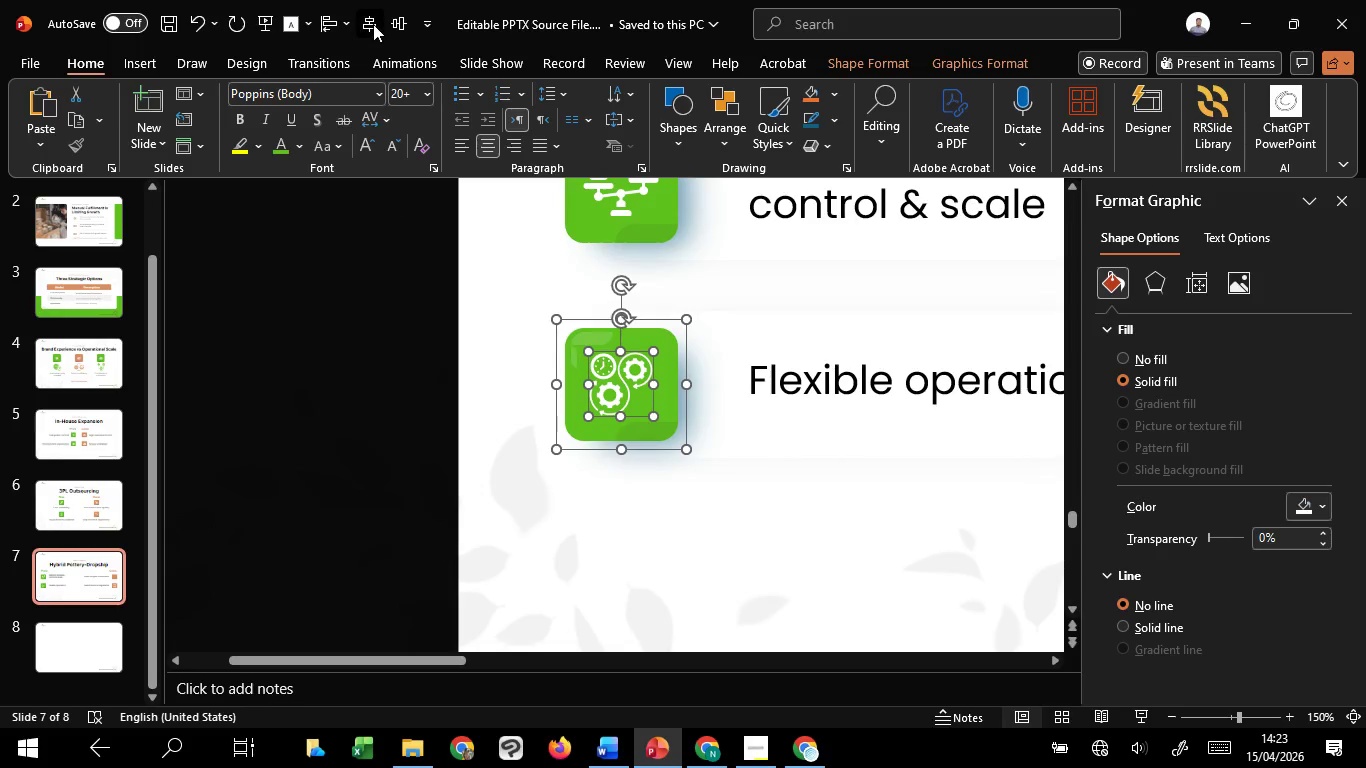 
left_click([373, 24])
 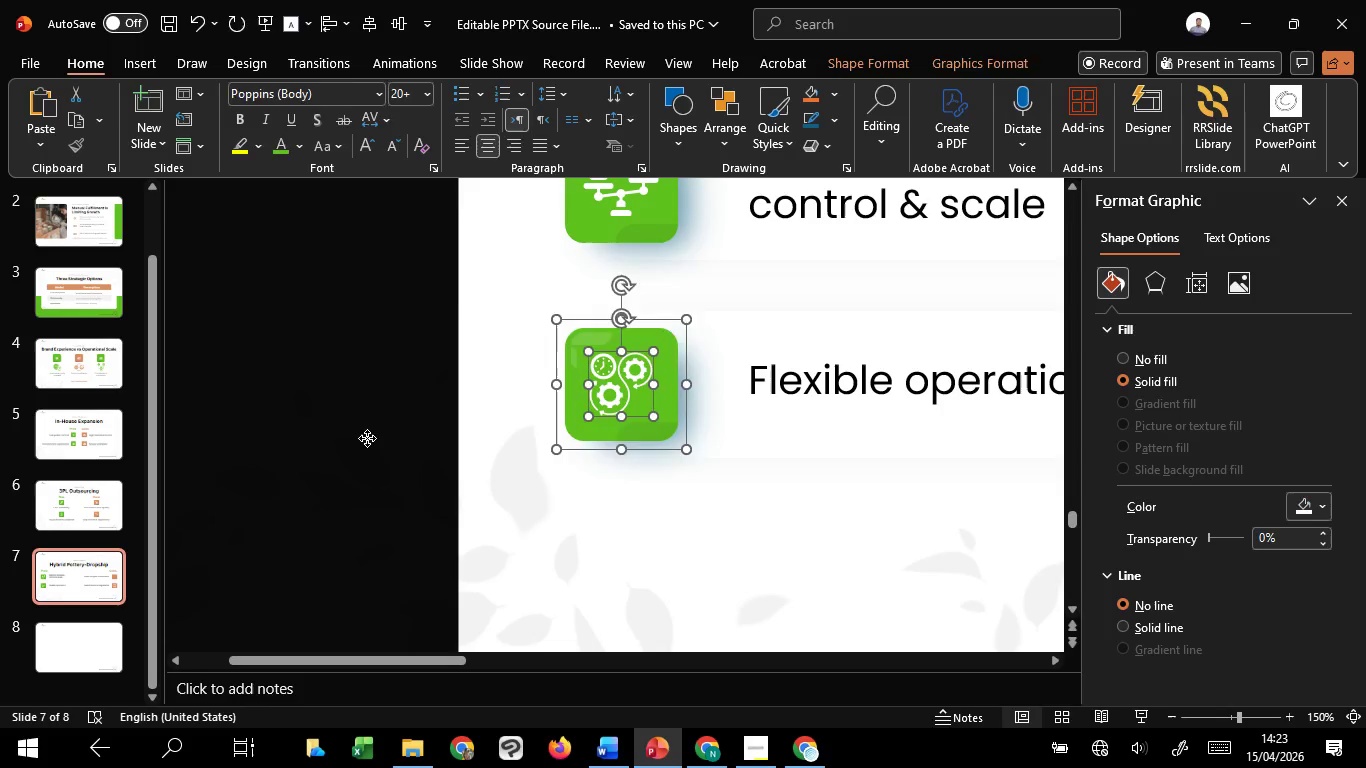 
left_click([367, 438])
 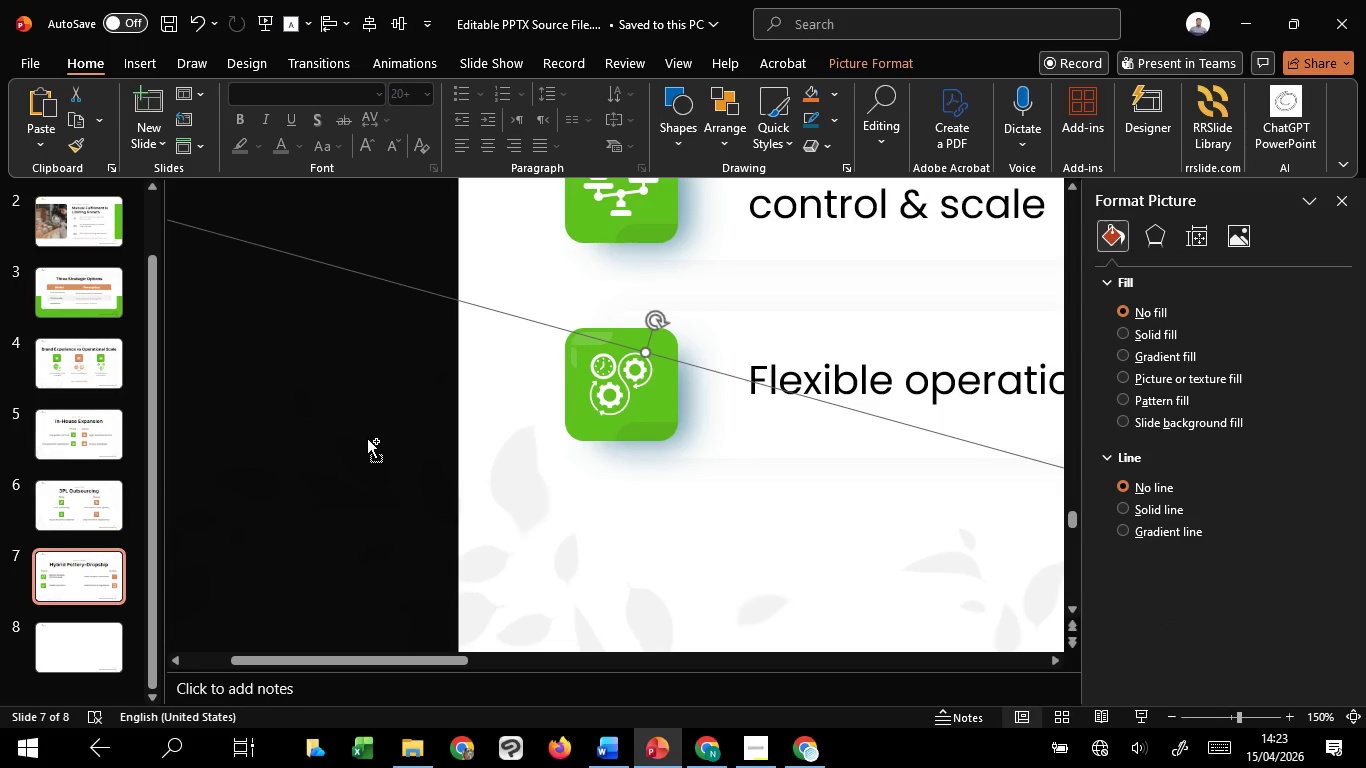 
hold_key(key=ControlLeft, duration=1.51)
 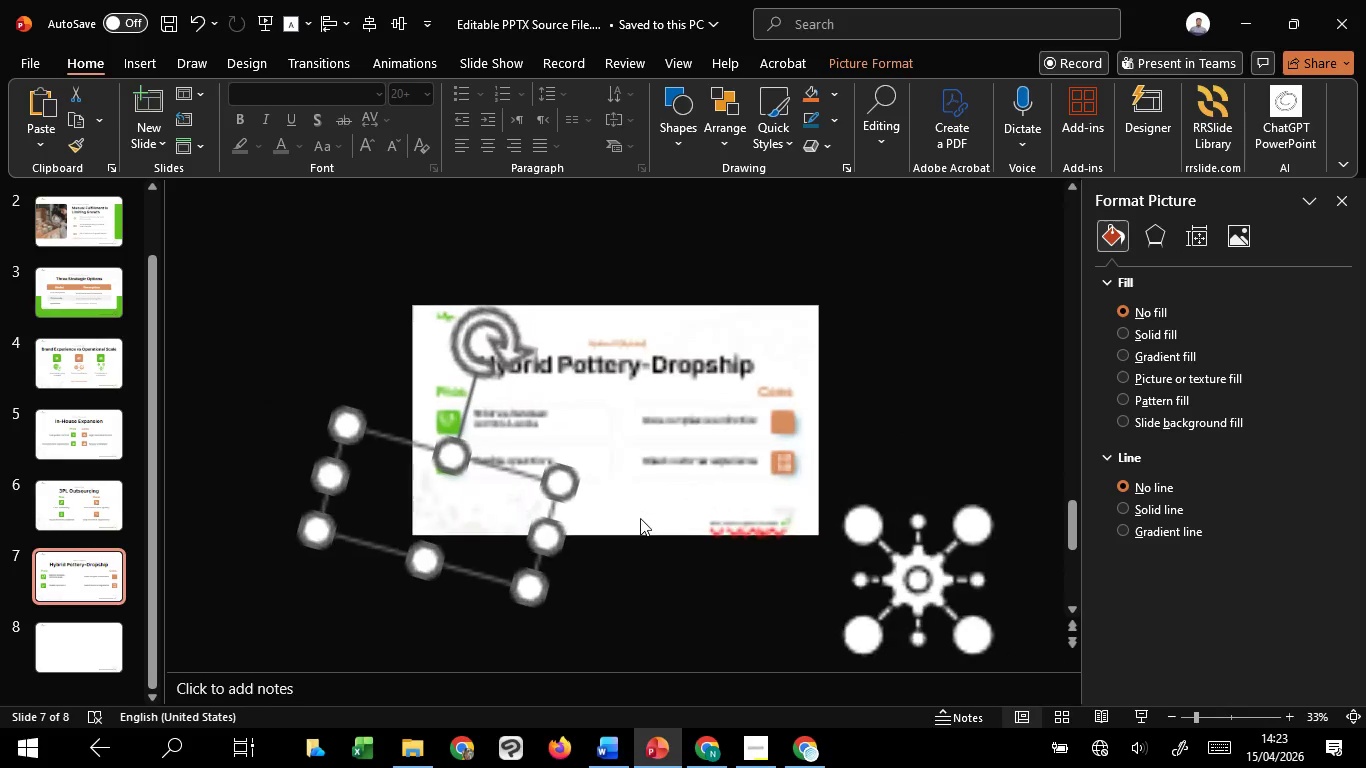 
hold_key(key=ControlLeft, duration=1.02)
 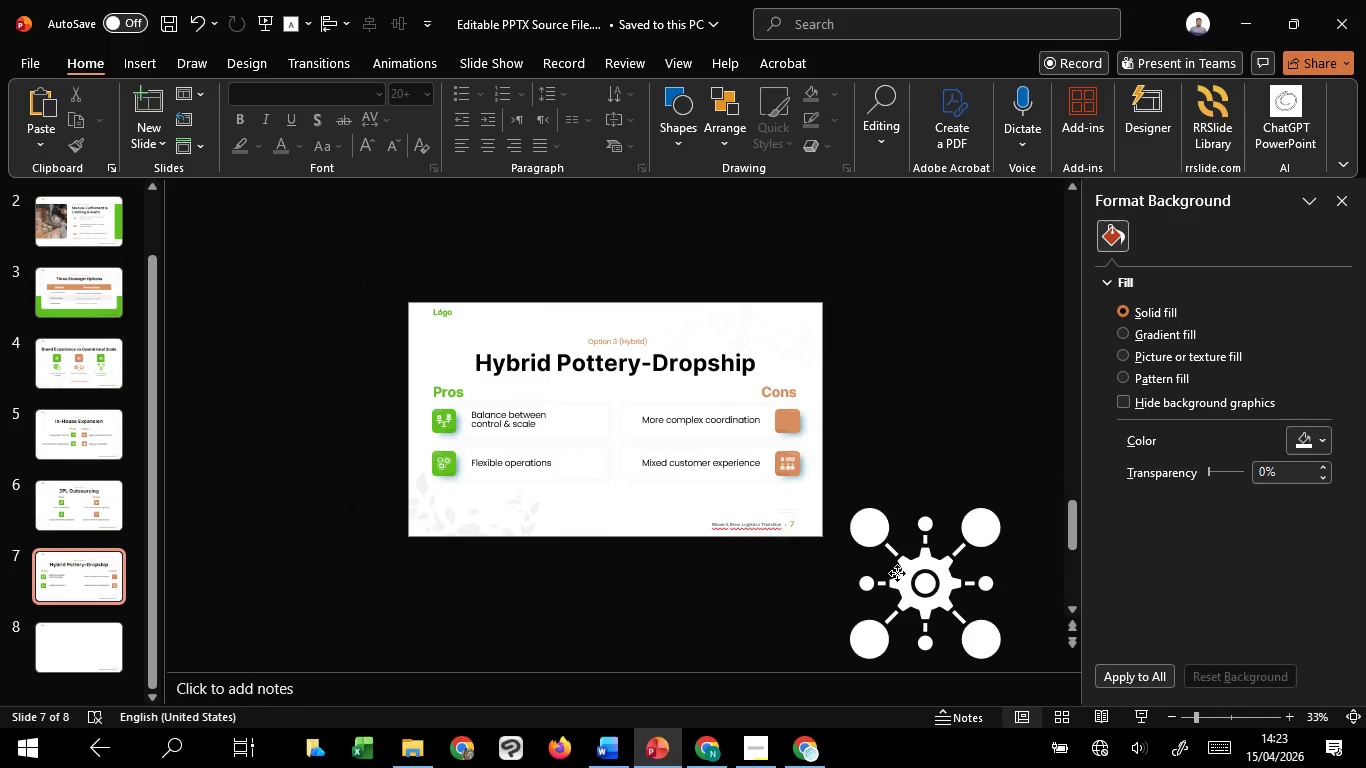 
scroll: coordinate [367, 438], scroll_direction: down, amount: 11.0
 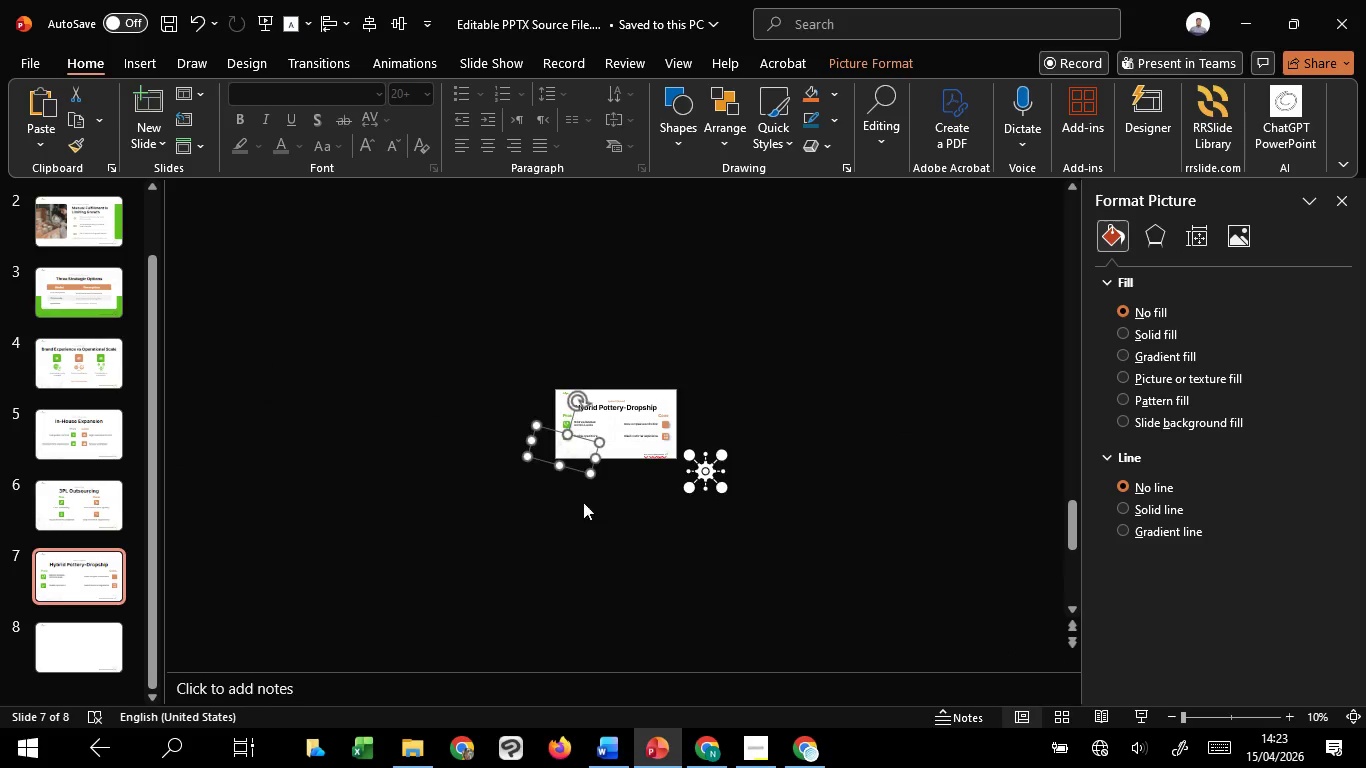 
scroll: coordinate [639, 509], scroll_direction: up, amount: 2.0
 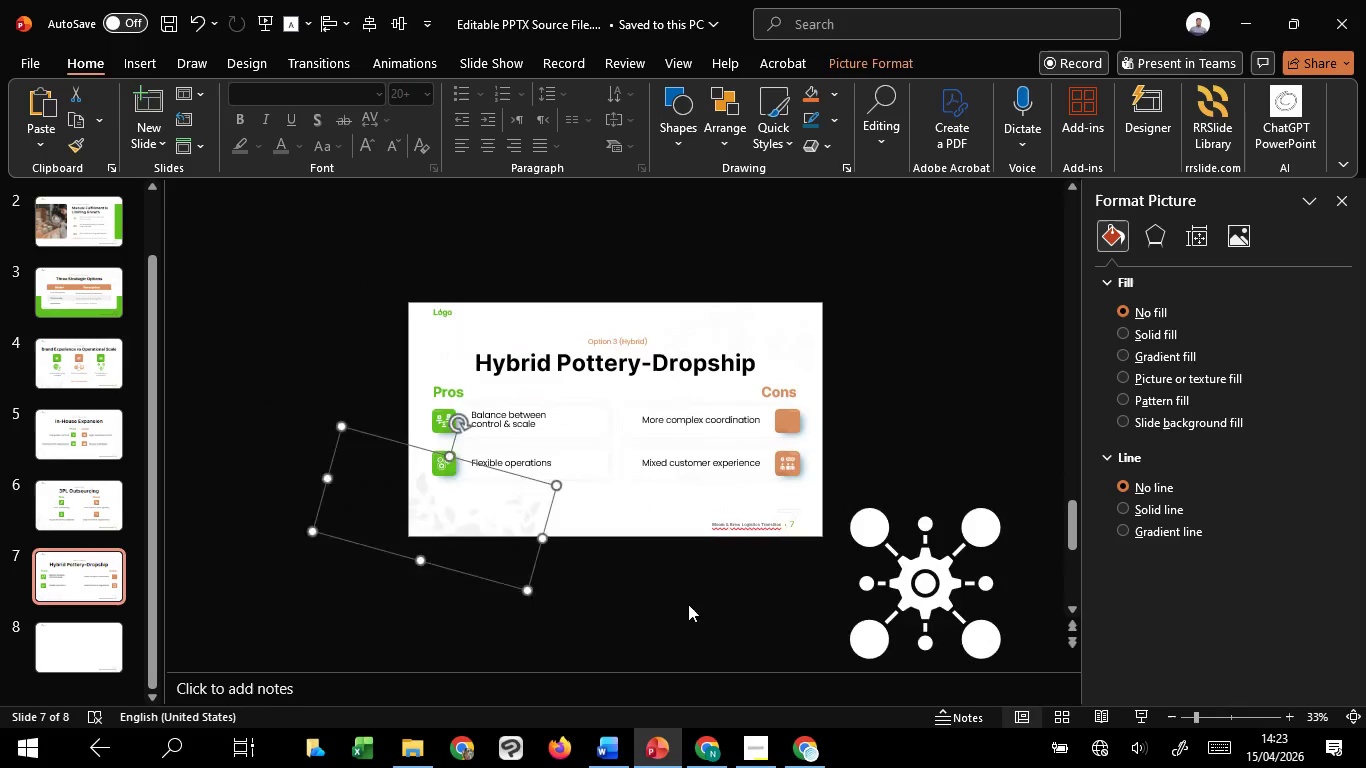 
left_click([688, 604])
 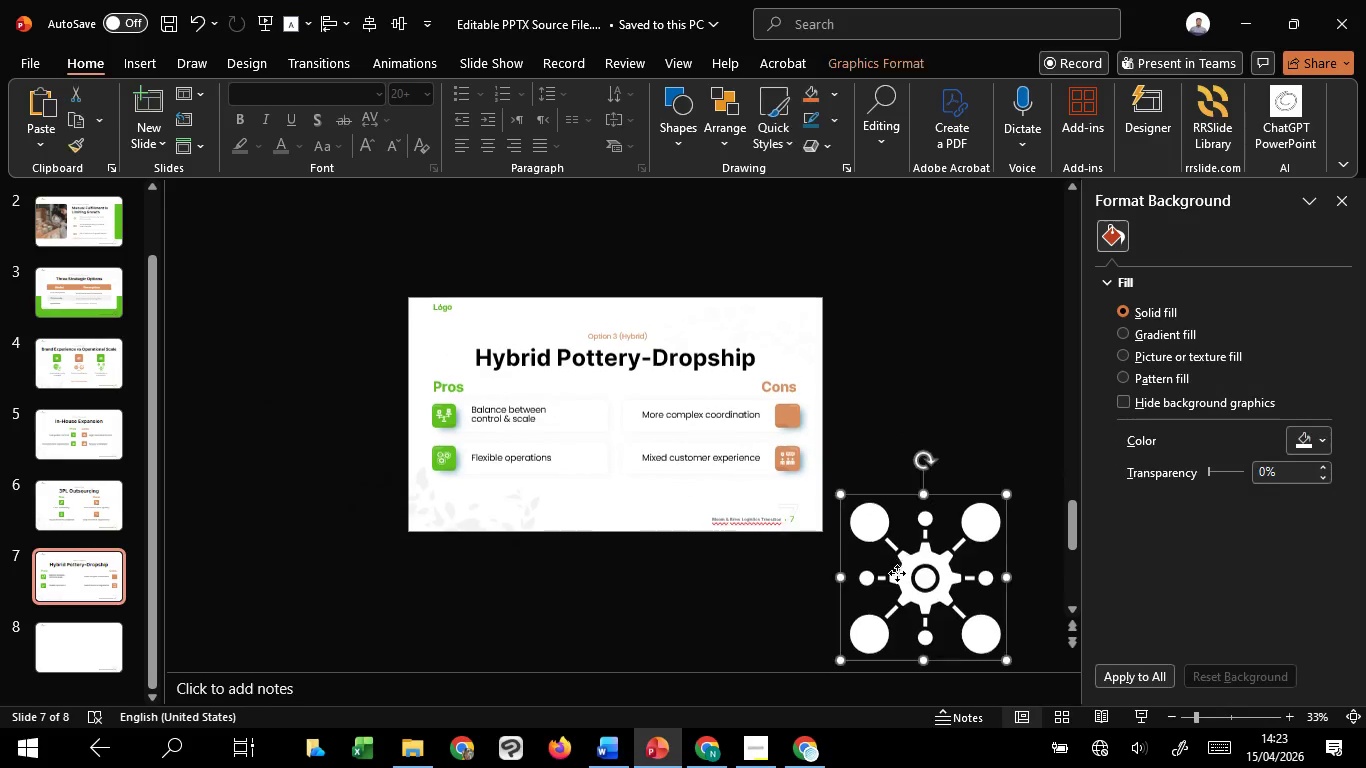 
left_click([897, 573])
 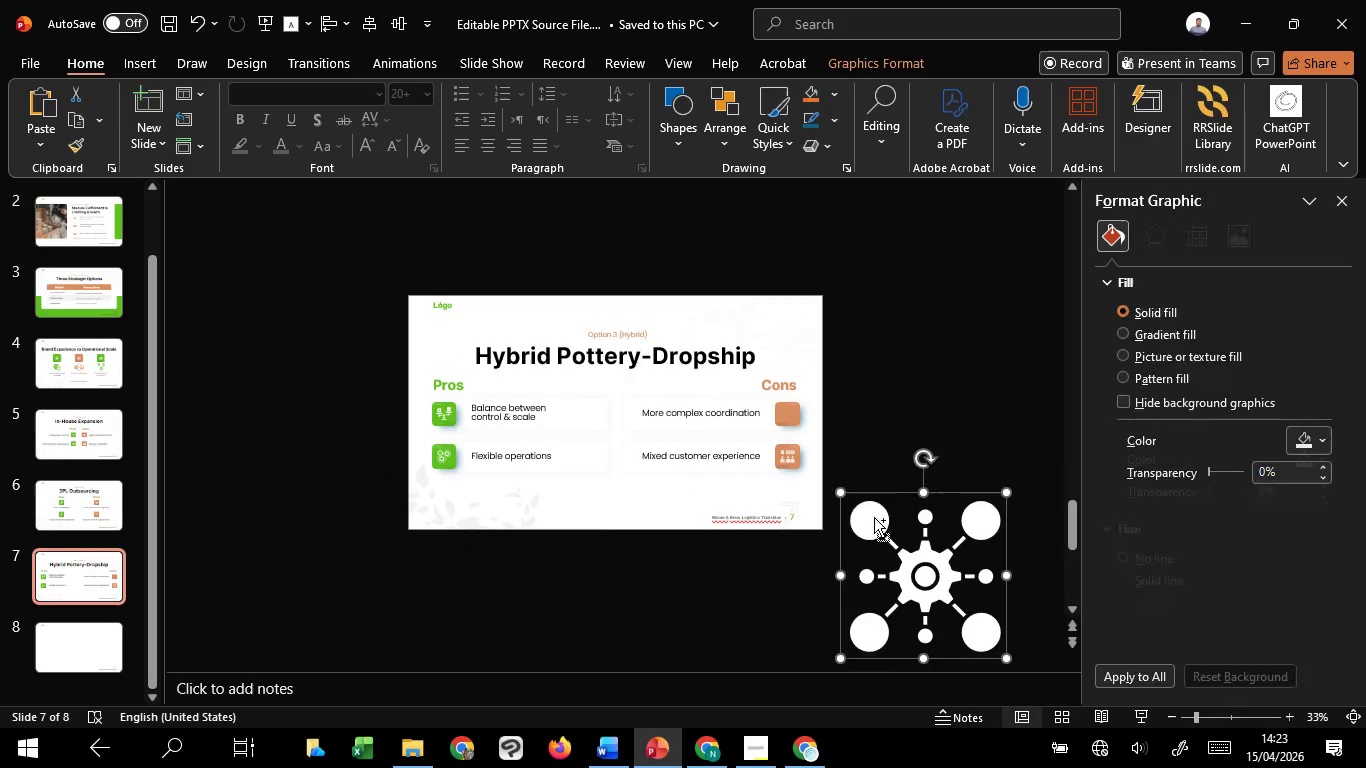 
hold_key(key=ControlLeft, duration=4.62)
hold_key(key=ShiftLeft, duration=1.52)
left_click_drag(start_coordinate=[838, 490], to_coordinate=[922, 560])
 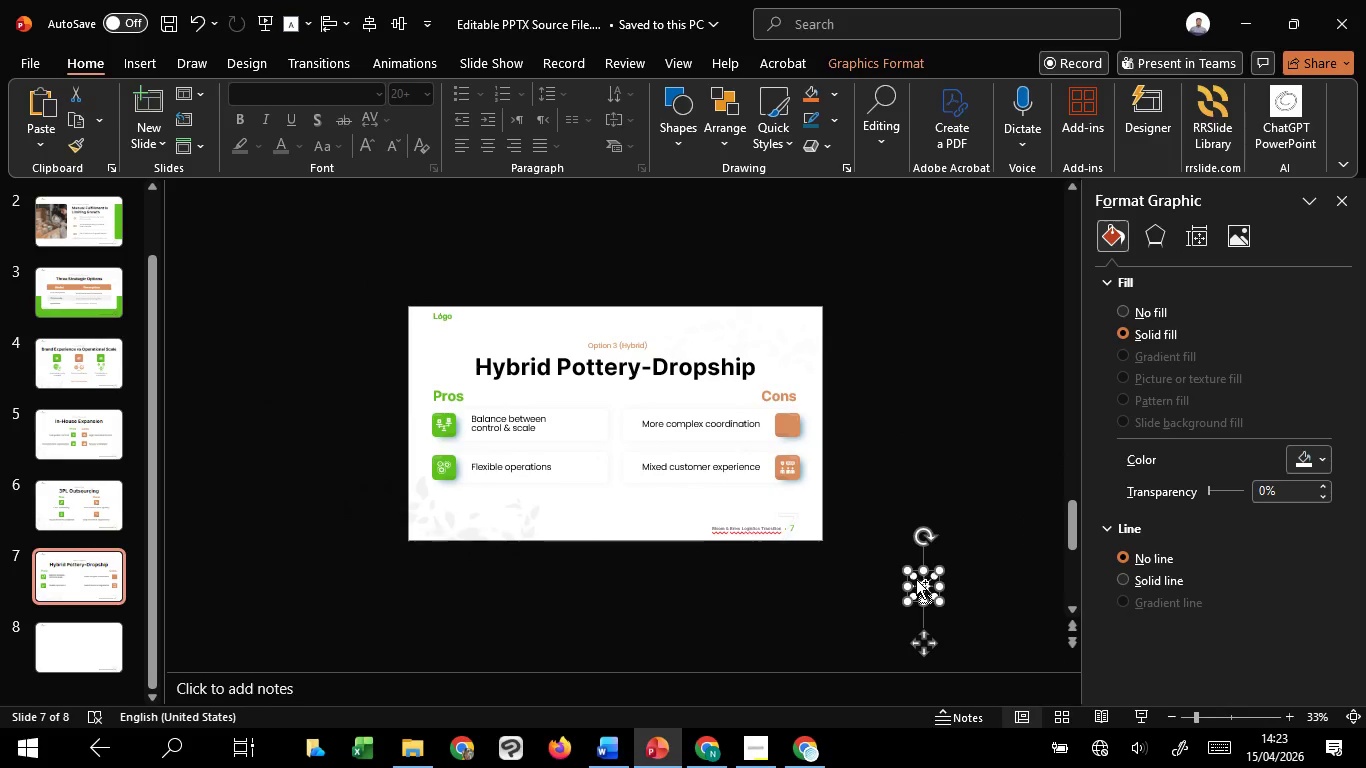 
hold_key(key=ShiftLeft, duration=1.51)
 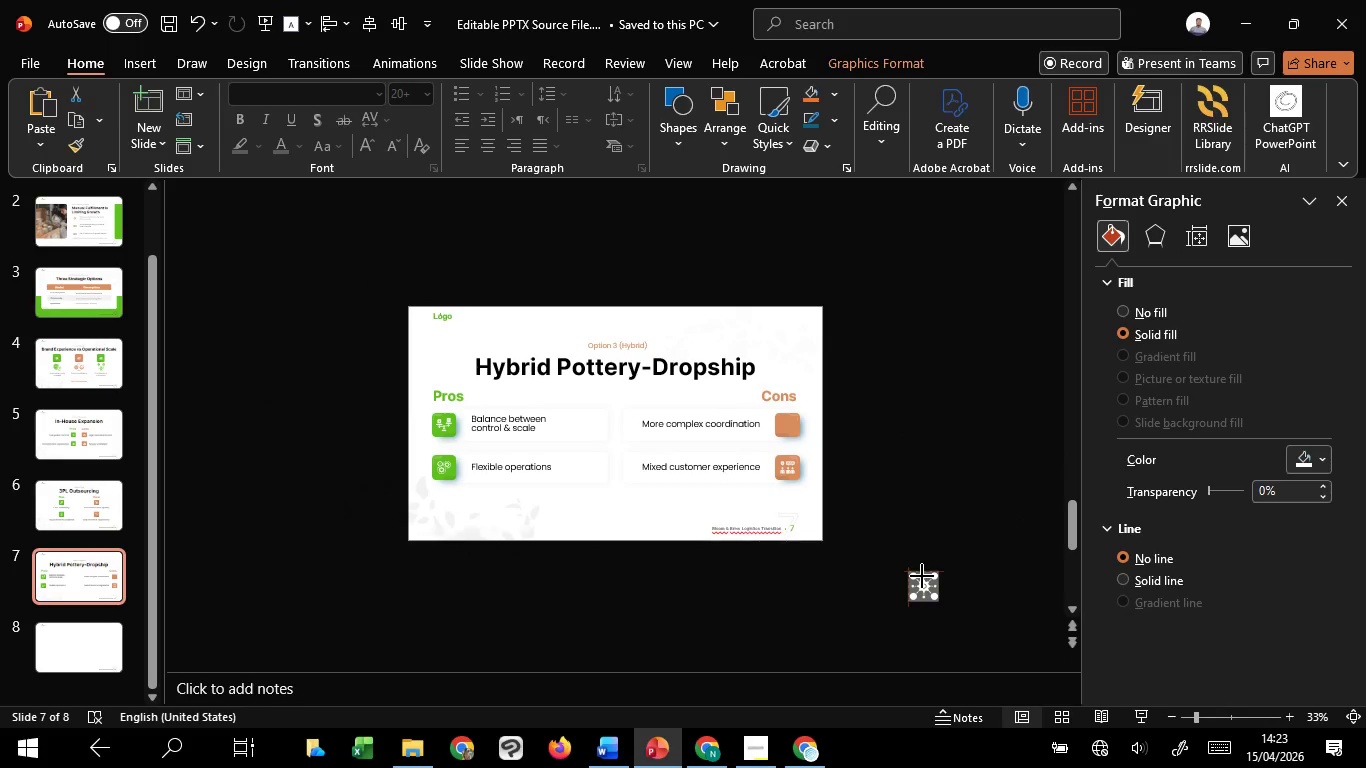 
hold_key(key=ShiftLeft, duration=1.24)
left_click_drag(start_coordinate=[910, 568], to_coordinate=[922, 576])
 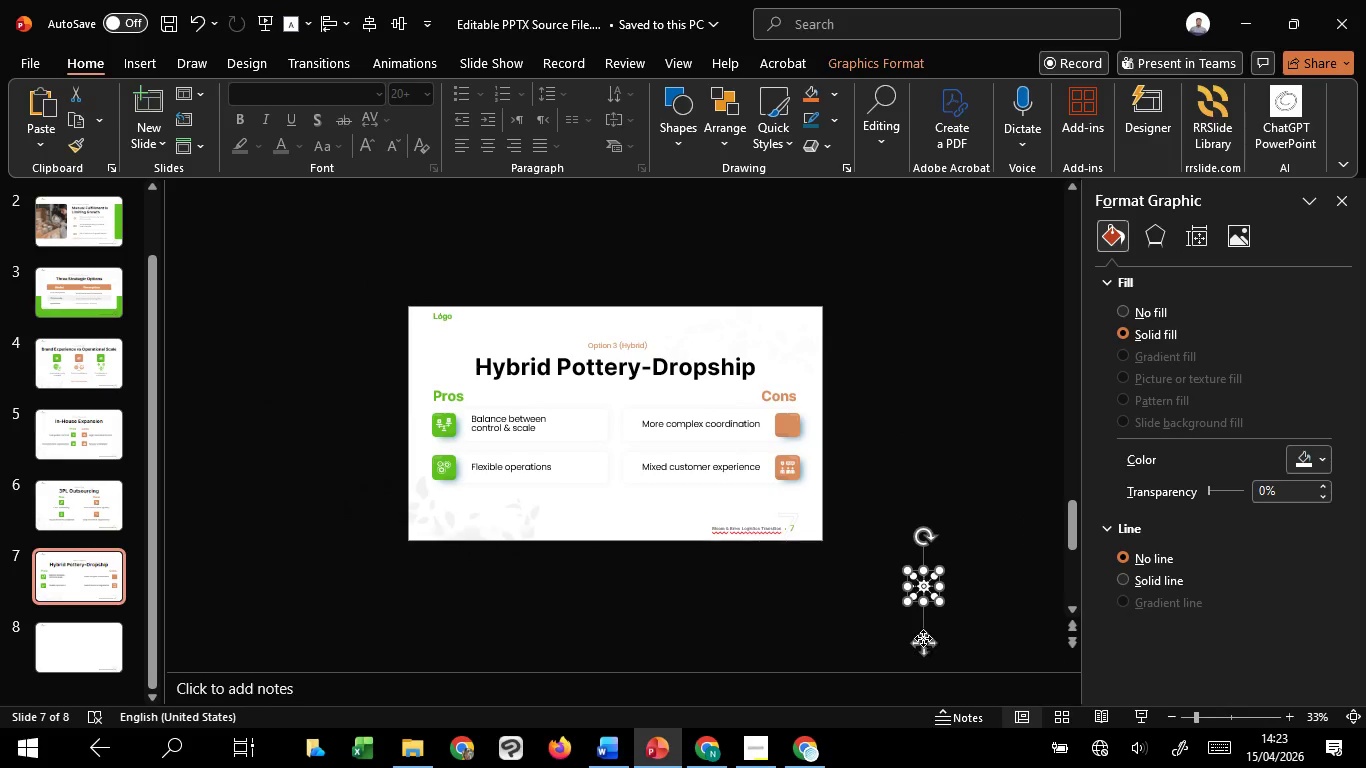 
left_click_drag(start_coordinate=[928, 640], to_coordinate=[792, 479])
 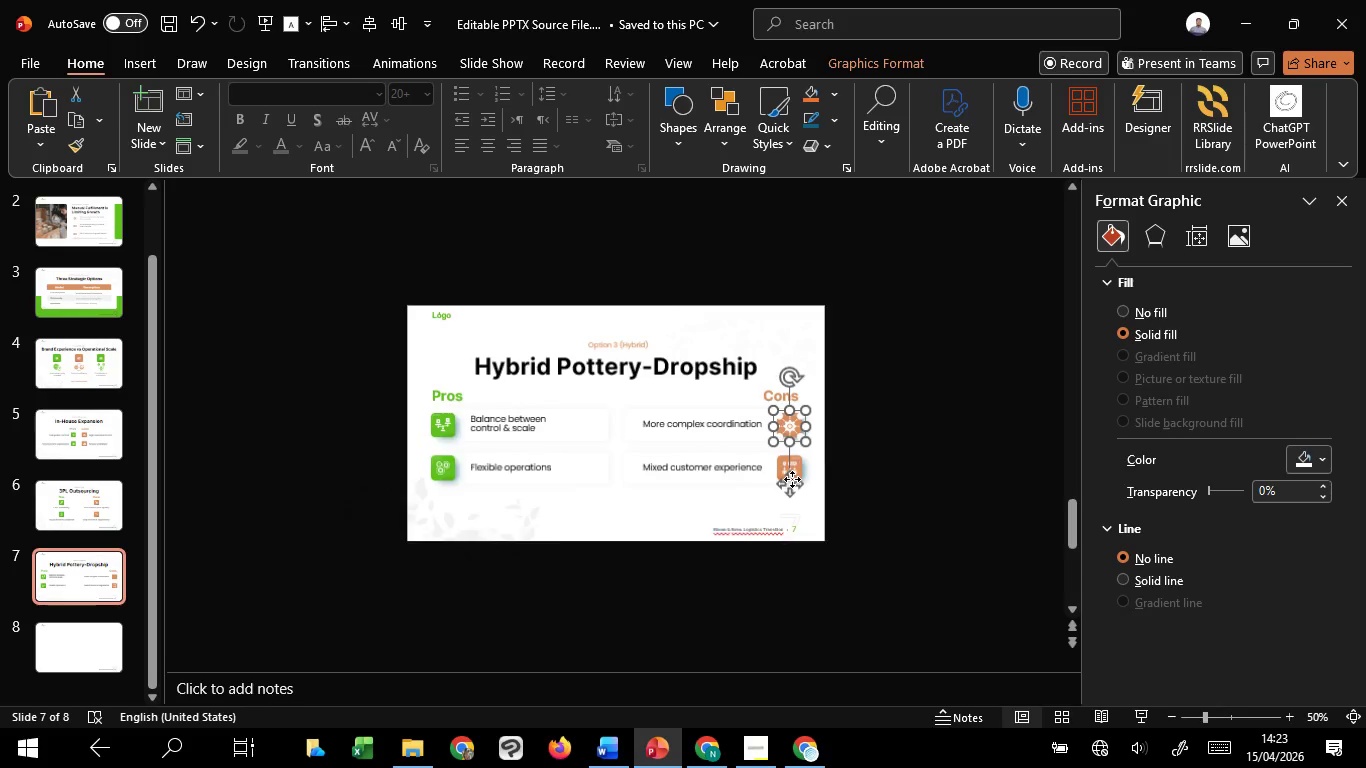 
hold_key(key=ControlLeft, duration=2.81)
scroll: coordinate [792, 479], scroll_direction: up, amount: 8.0
 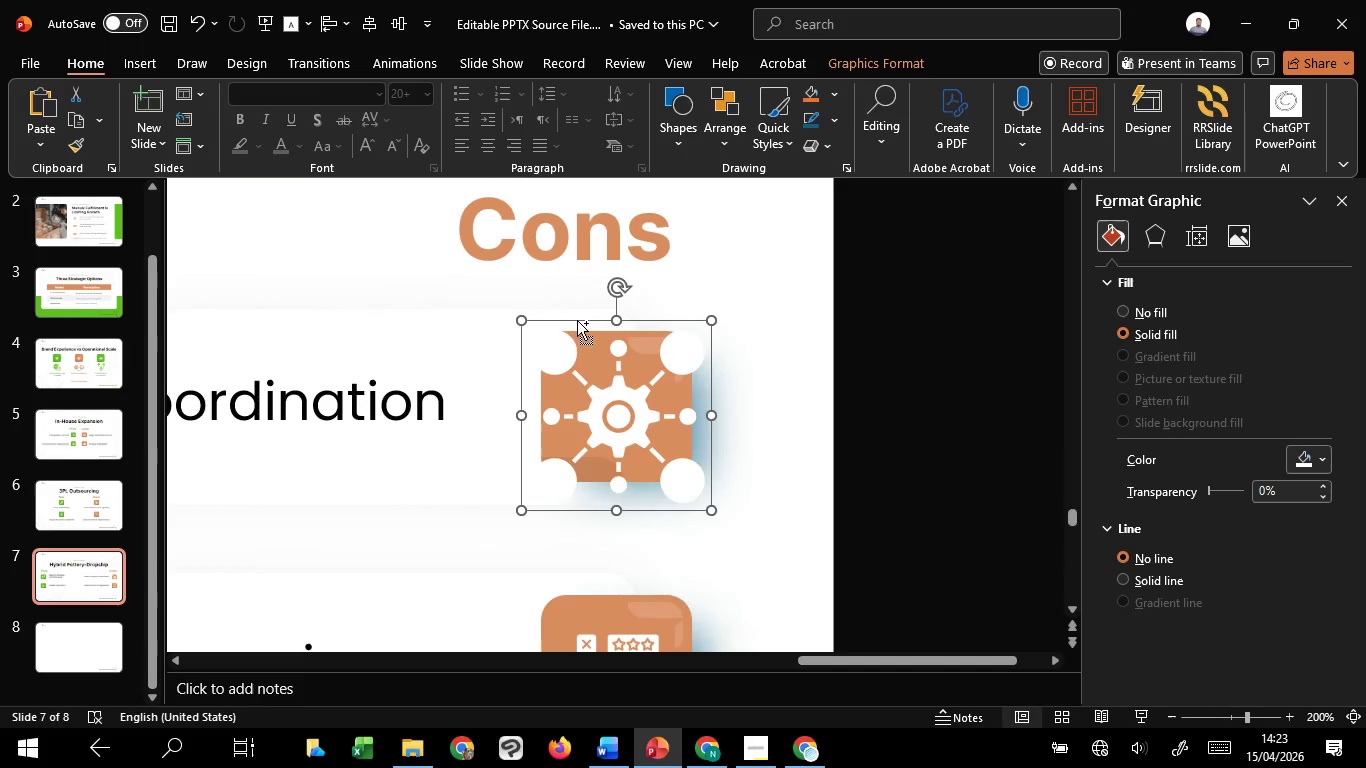 
hold_key(key=ShiftLeft, duration=1.52)
left_click_drag(start_coordinate=[521, 321], to_coordinate=[566, 371])
 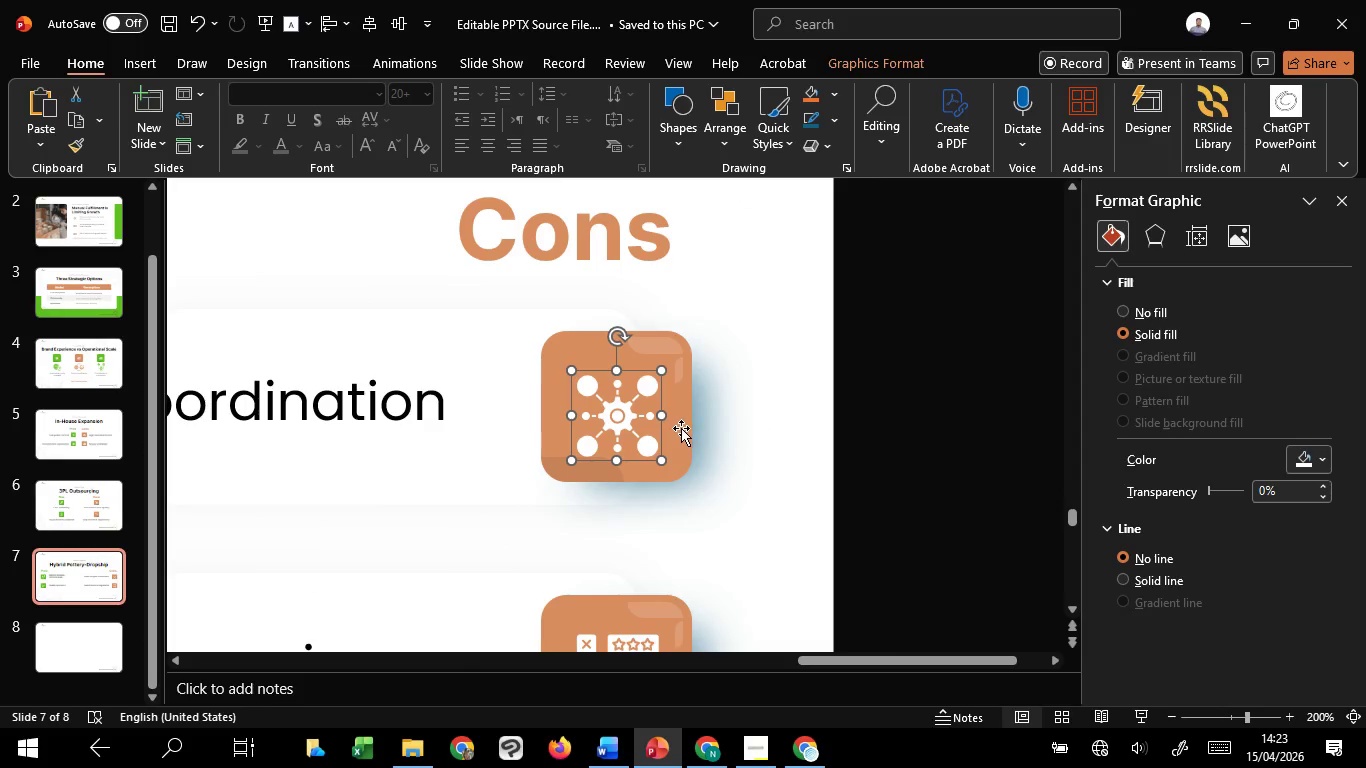 
hold_key(key=ShiftLeft, duration=0.39)
 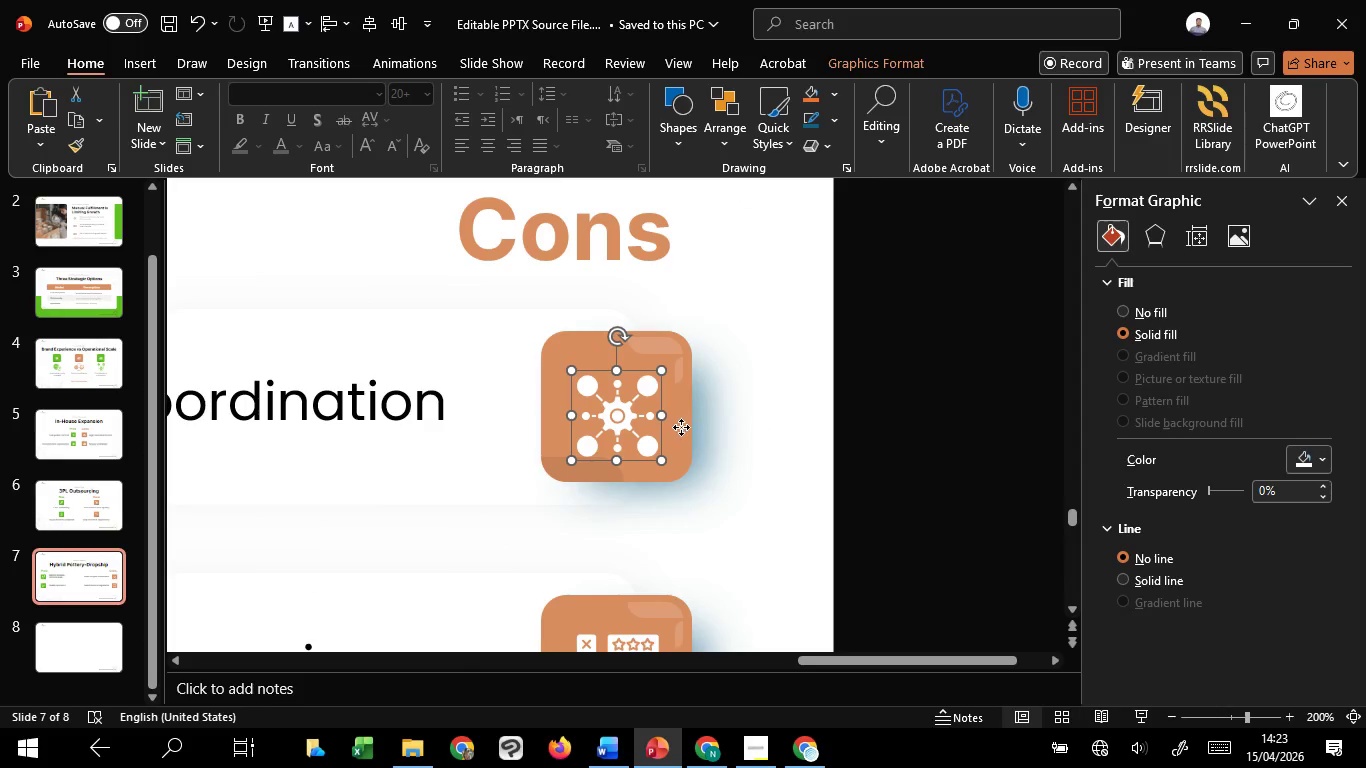 
hold_key(key=ShiftLeft, duration=1.0)
left_click([681, 427])
 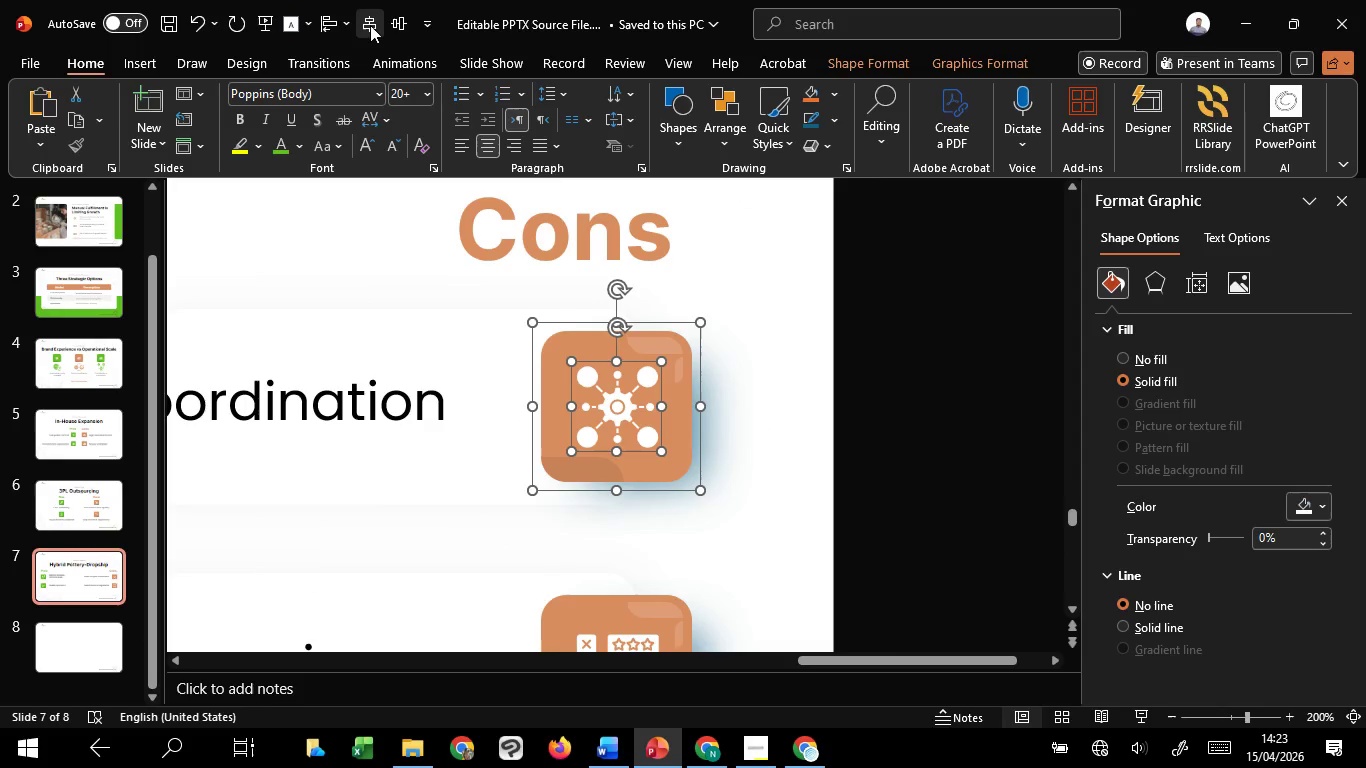 
double_click([368, 25])
 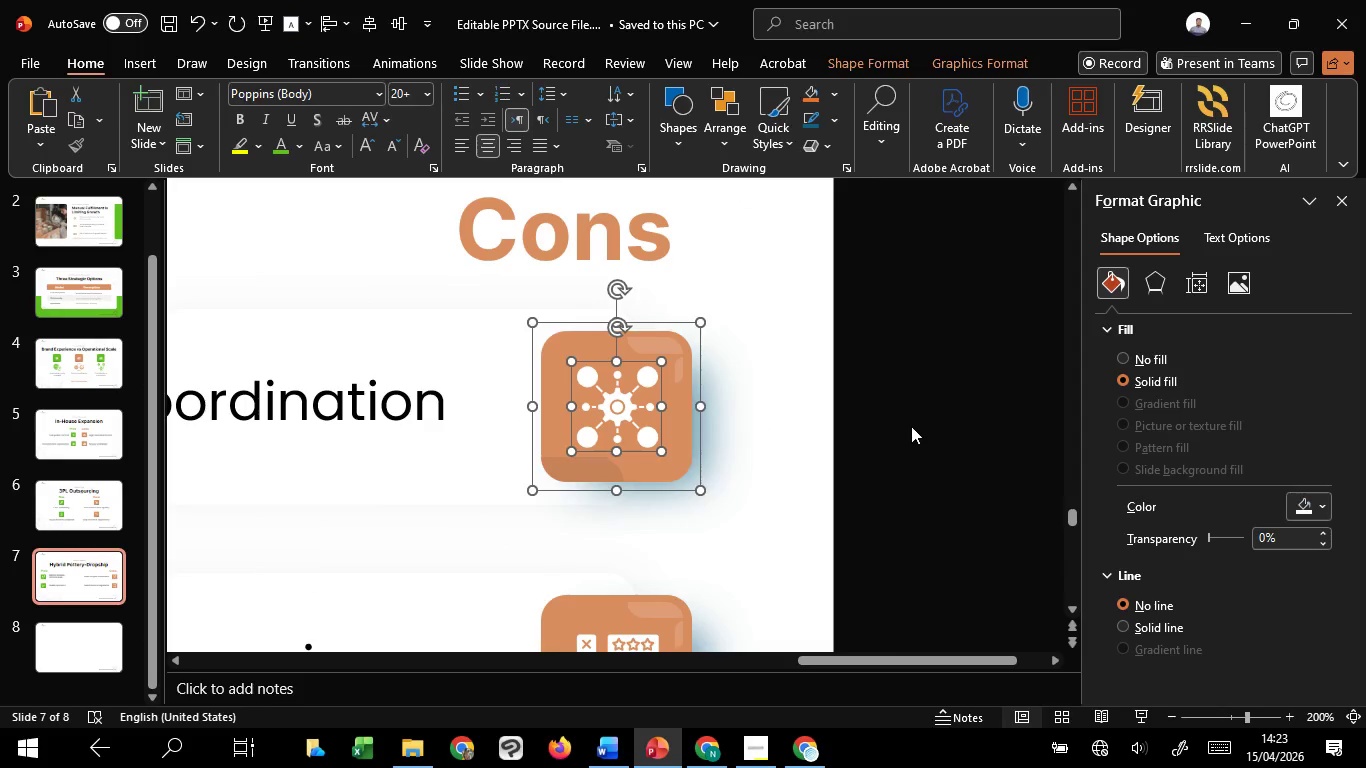 
left_click([911, 426])
 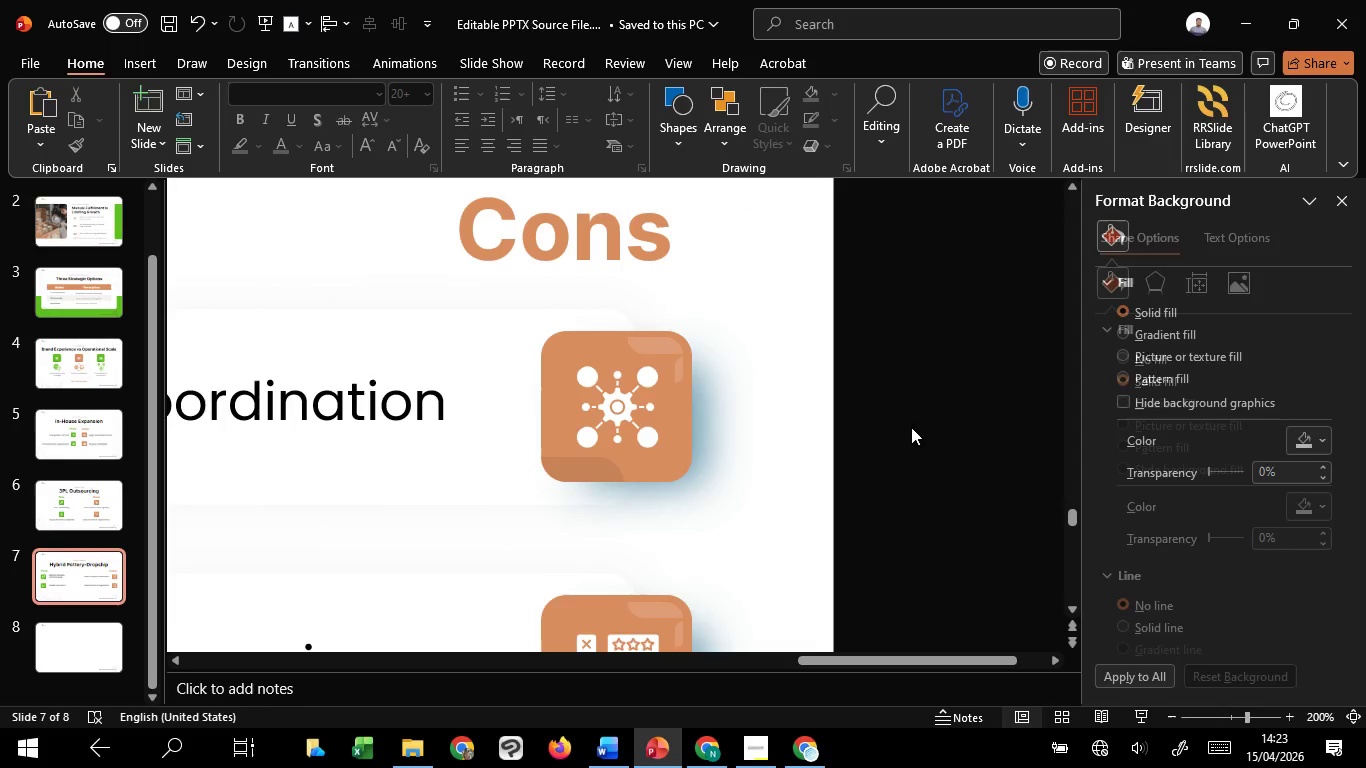 
hold_key(key=ControlLeft, duration=1.51)
scroll: coordinate [914, 433], scroll_direction: down, amount: 6.0
 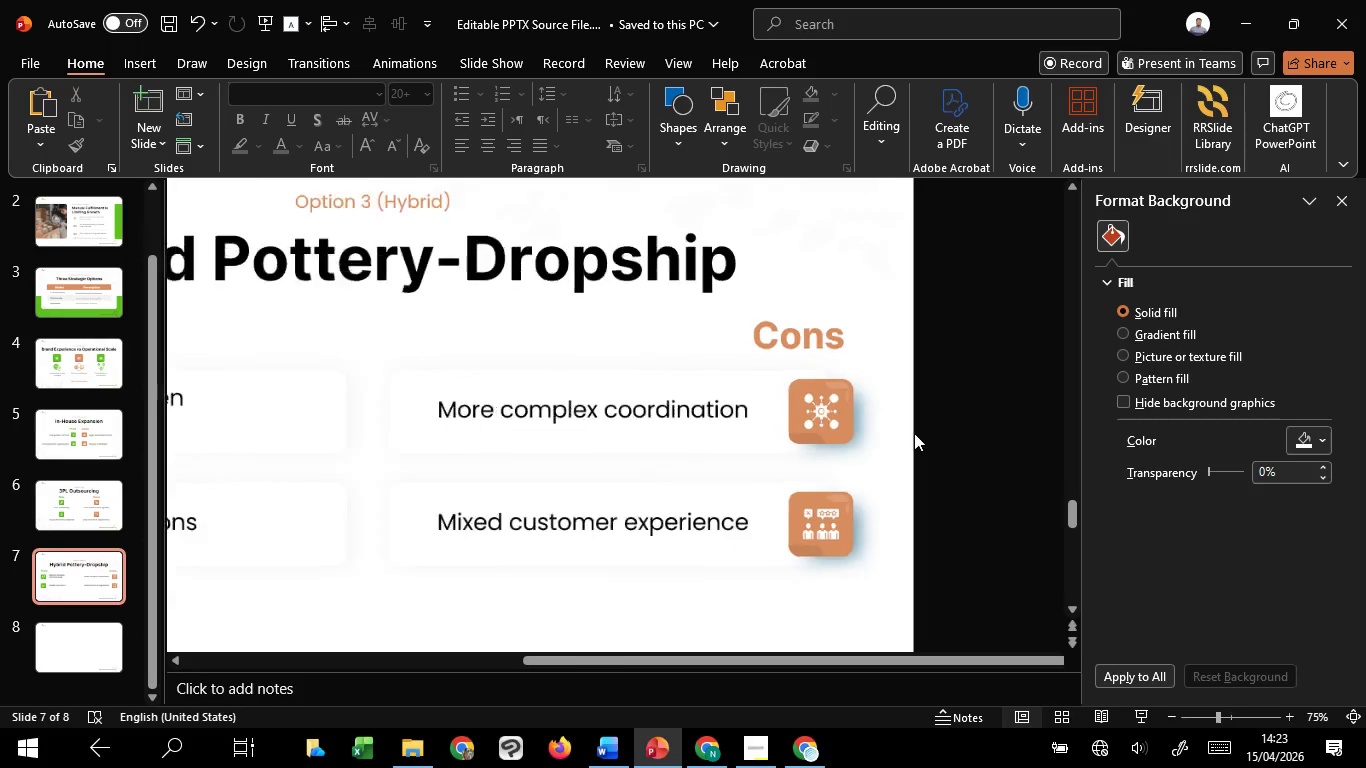 
hold_key(key=ControlLeft, duration=0.75)
scroll: coordinate [913, 435], scroll_direction: down, amount: 4.0
 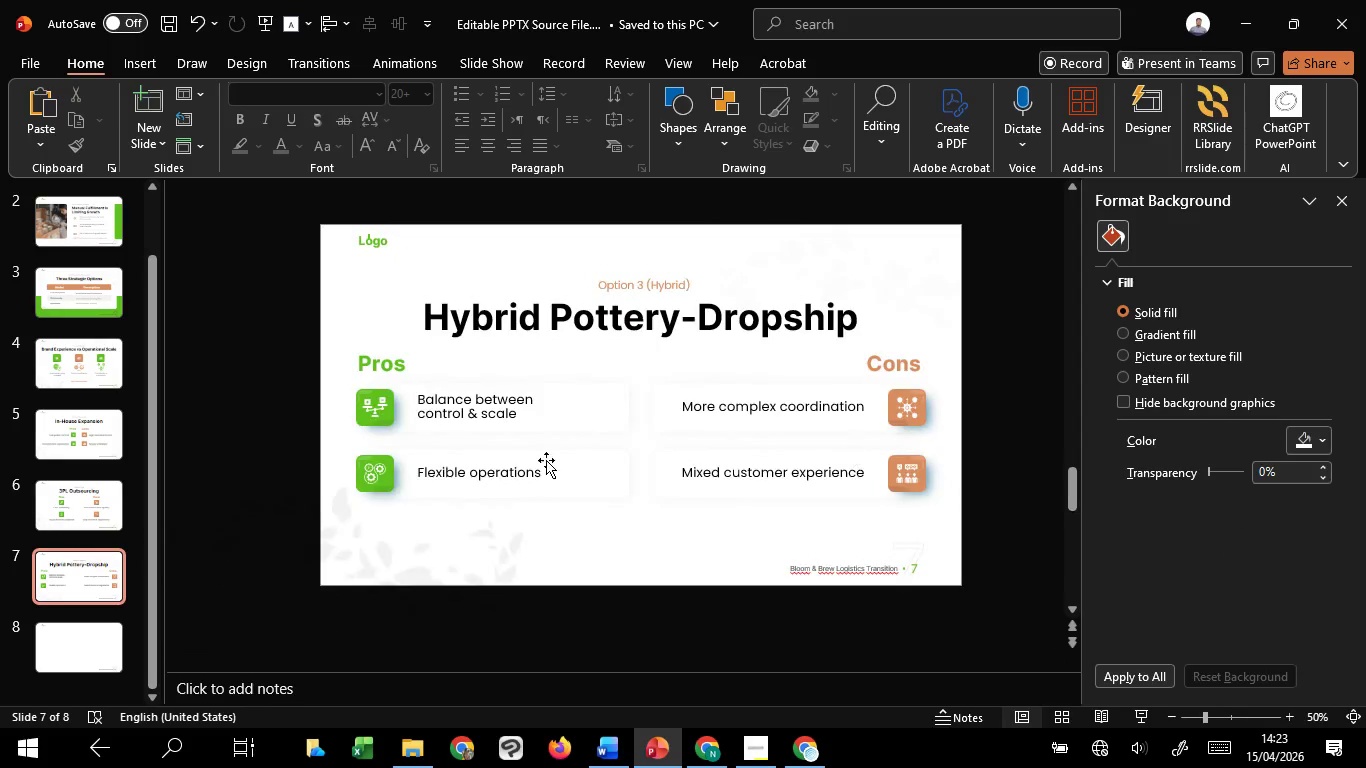 
left_click([115, 643])
 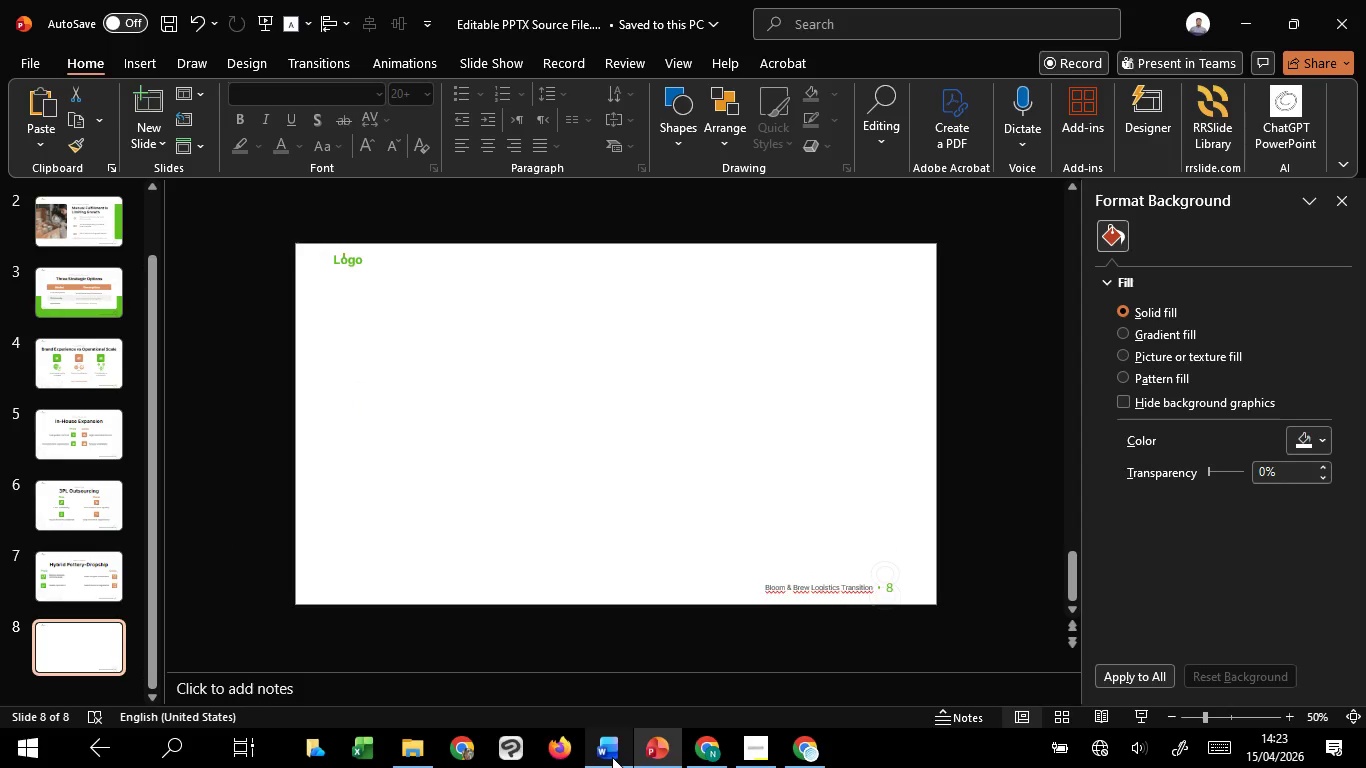 
left_click([629, 690])
 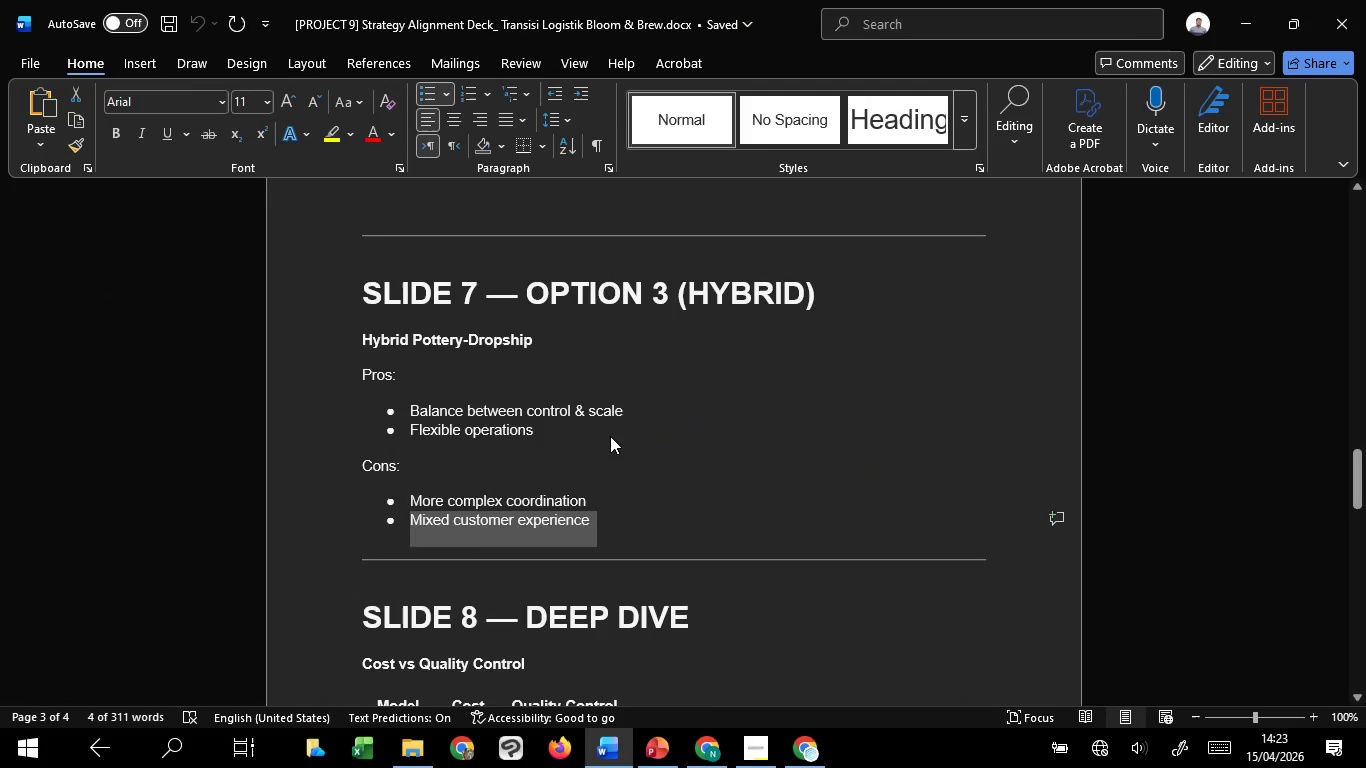 
scroll: coordinate [610, 436], scroll_direction: down, amount: 4.0
 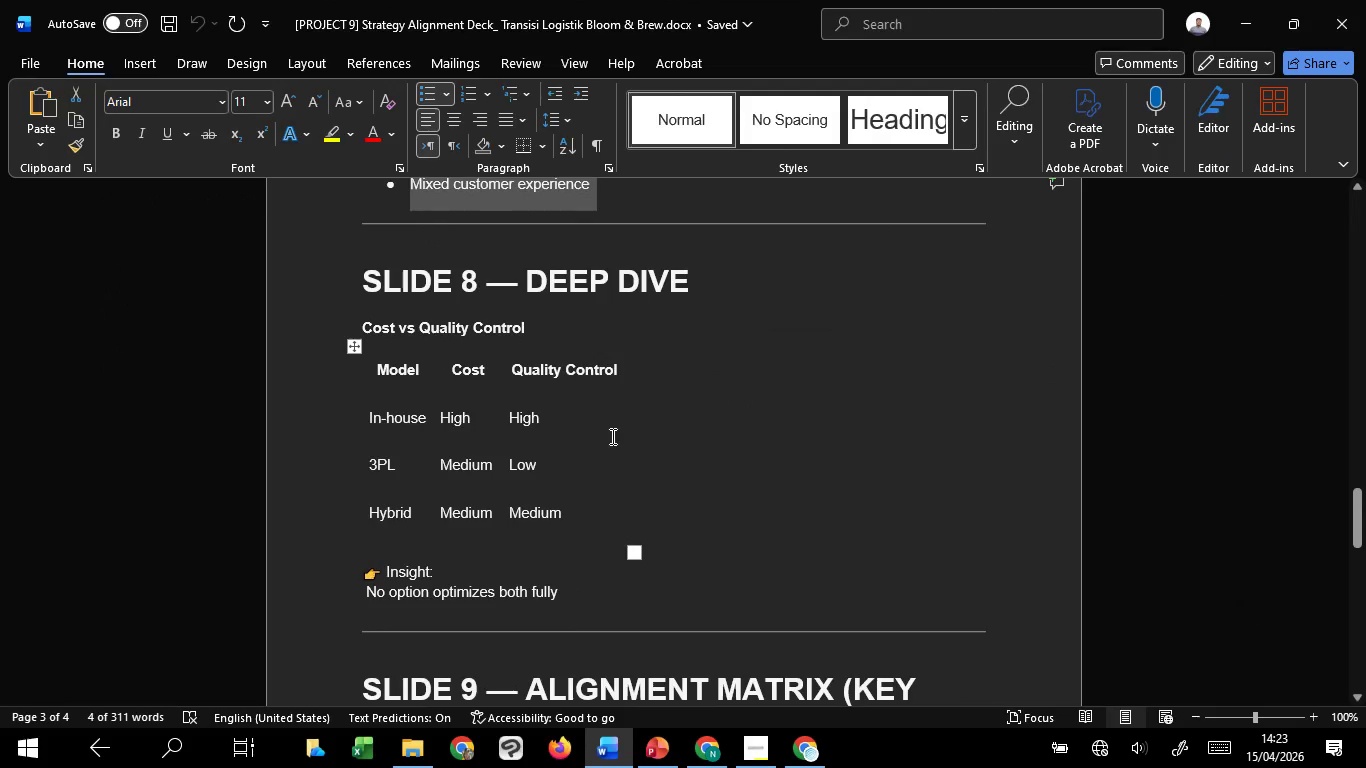 
mouse_move([689, 758])
 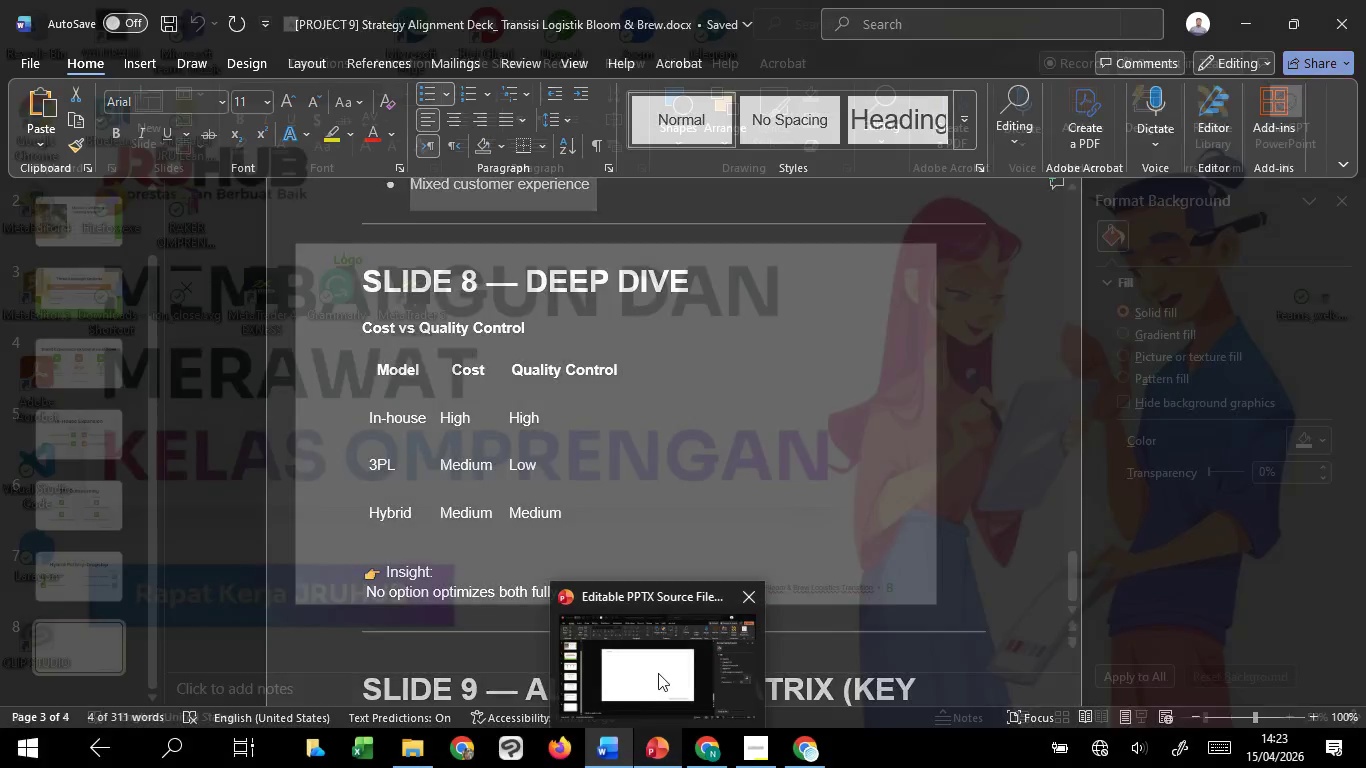 
left_click([658, 673])
 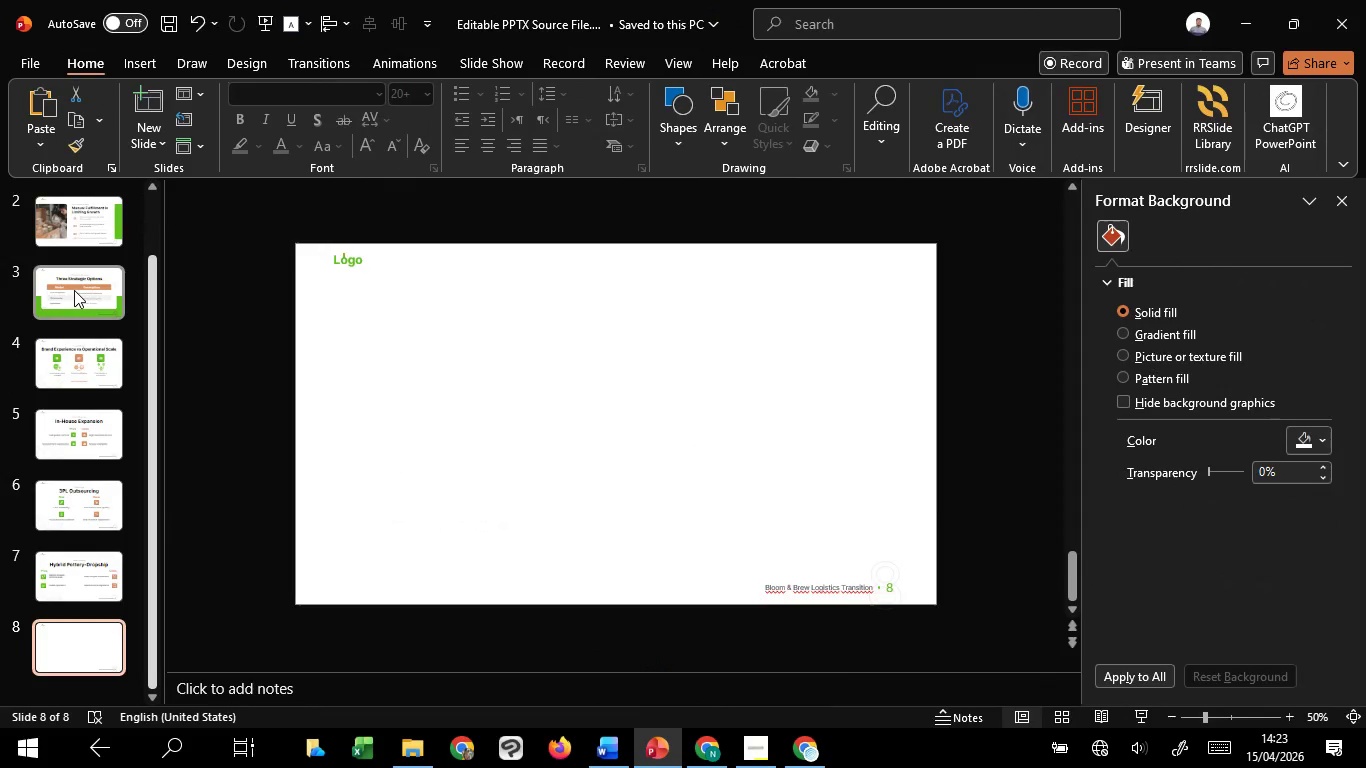 
left_click([74, 290])
 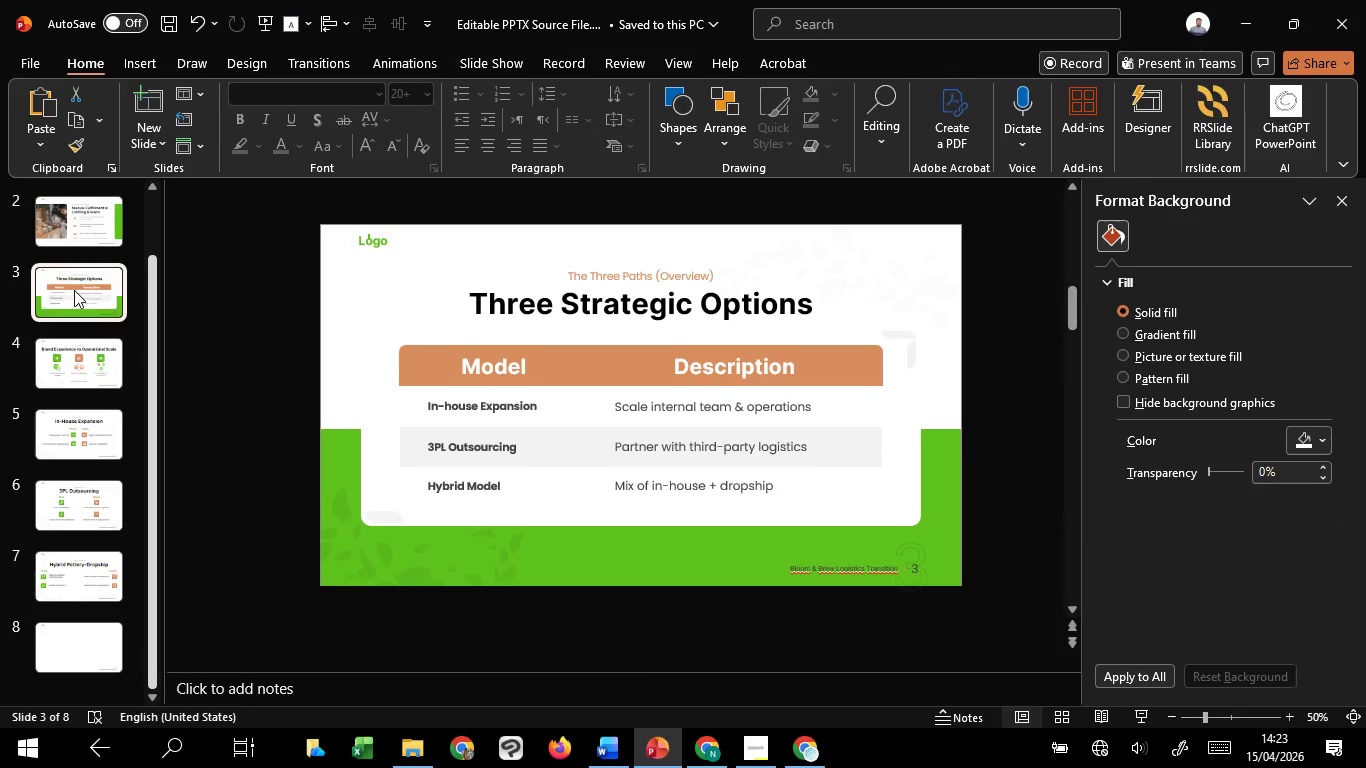 
key(Control+C)
 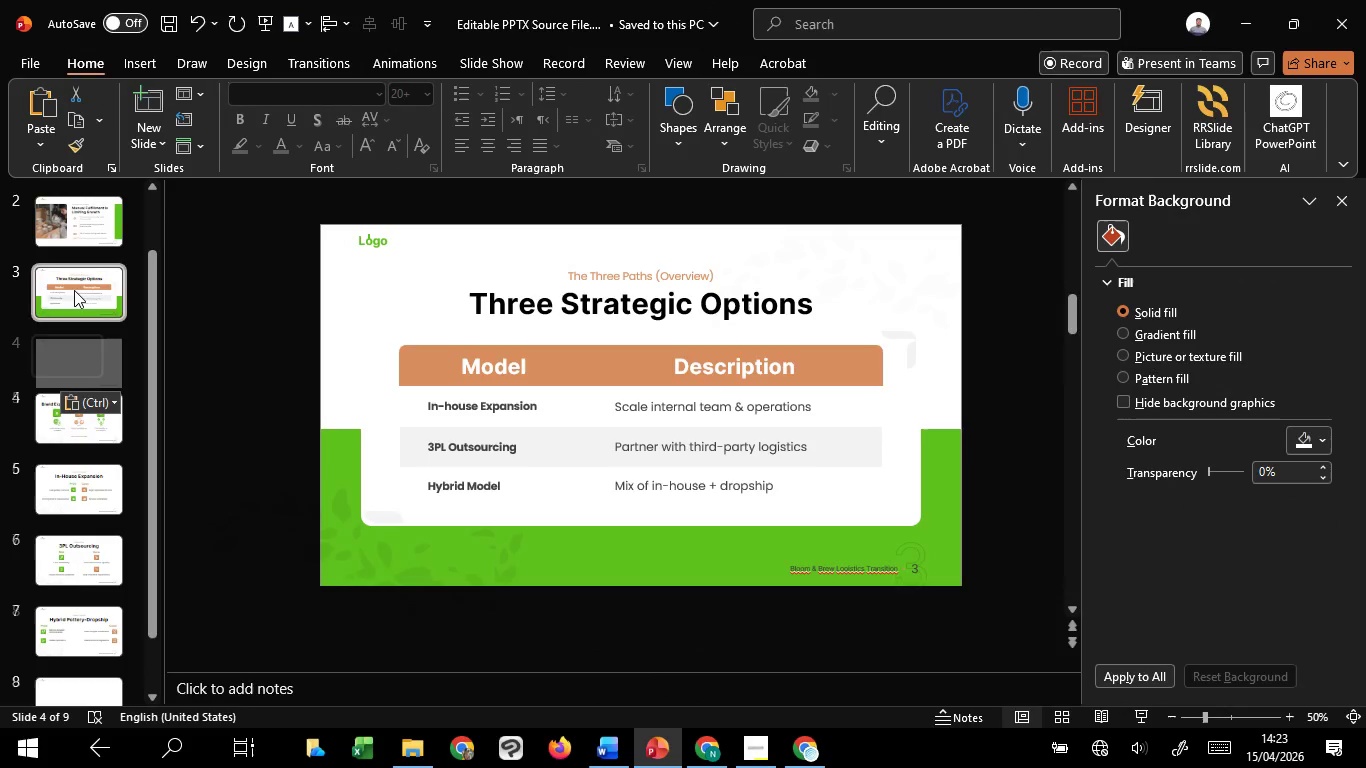 
key(Control+V)
 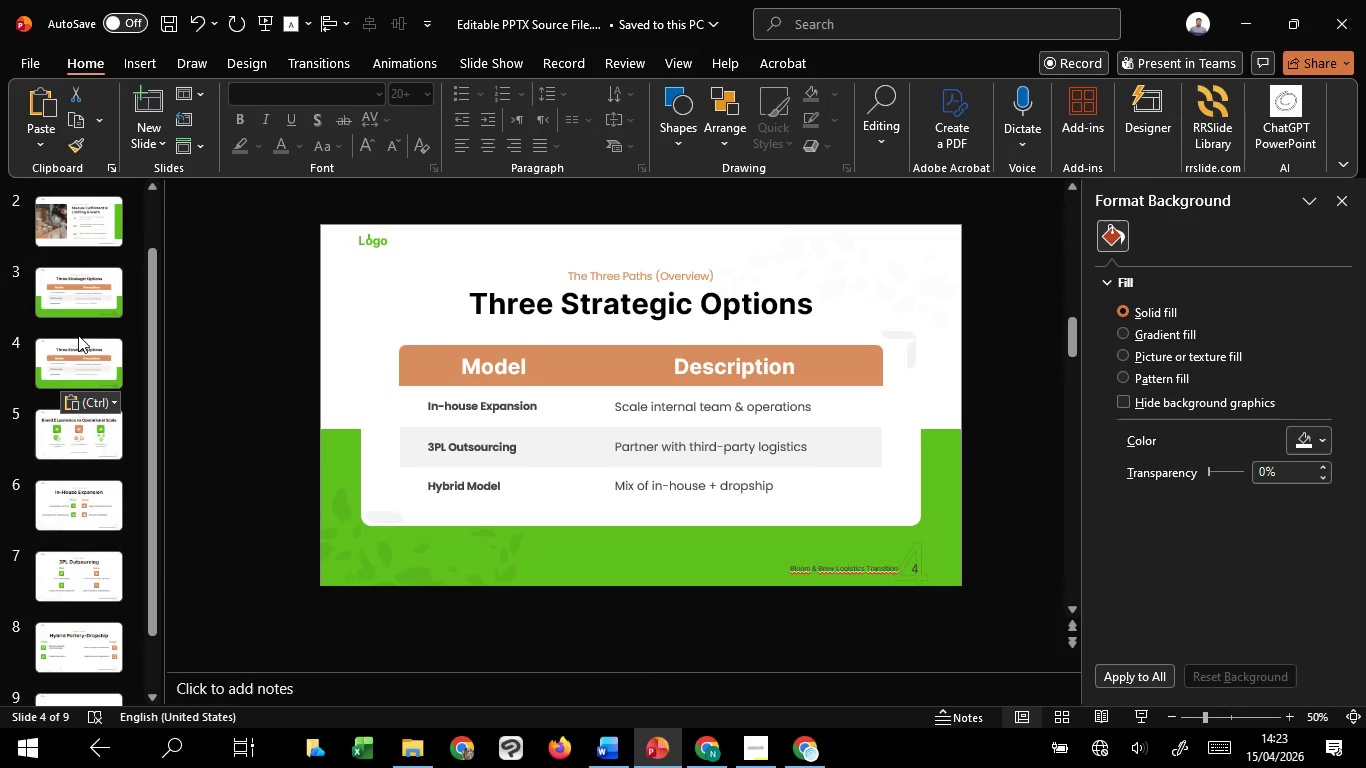 
left_click_drag(start_coordinate=[78, 334], to_coordinate=[97, 689])
 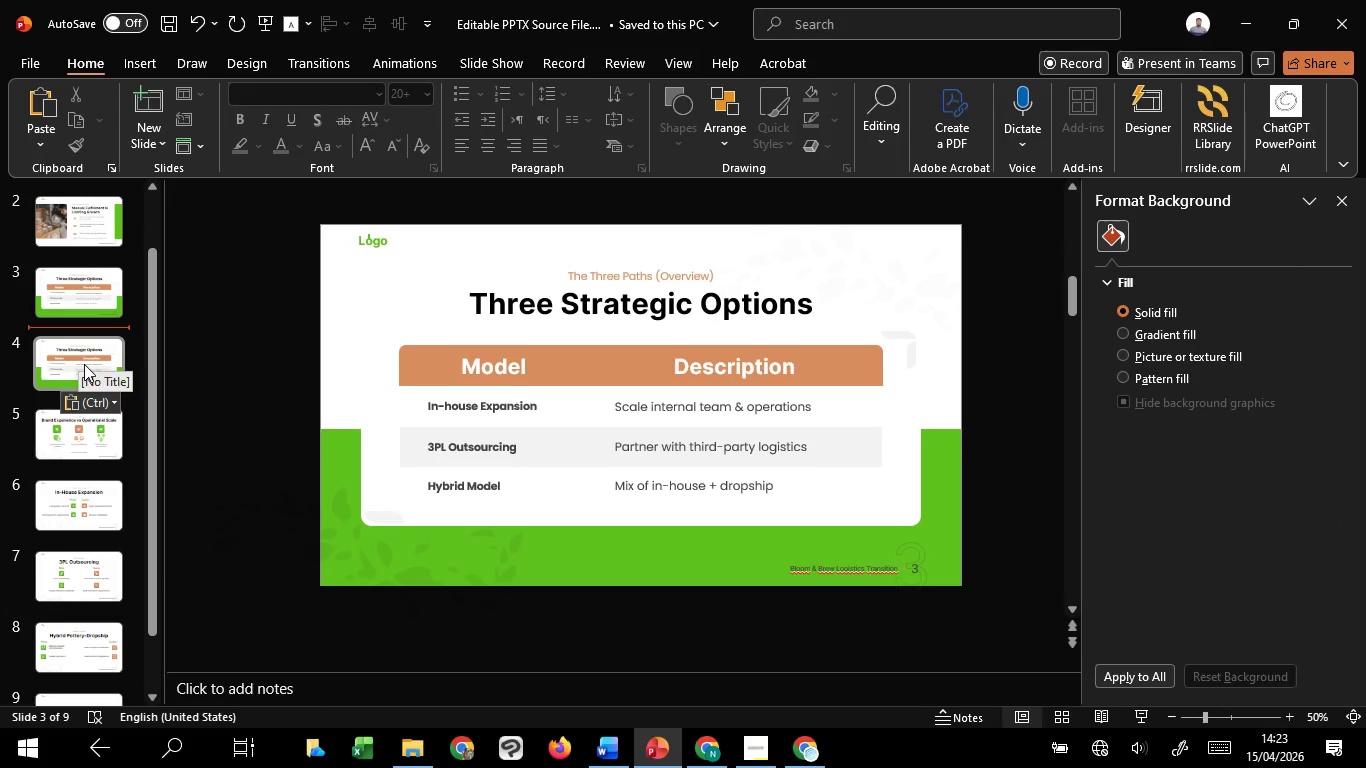 
left_click([84, 364])
 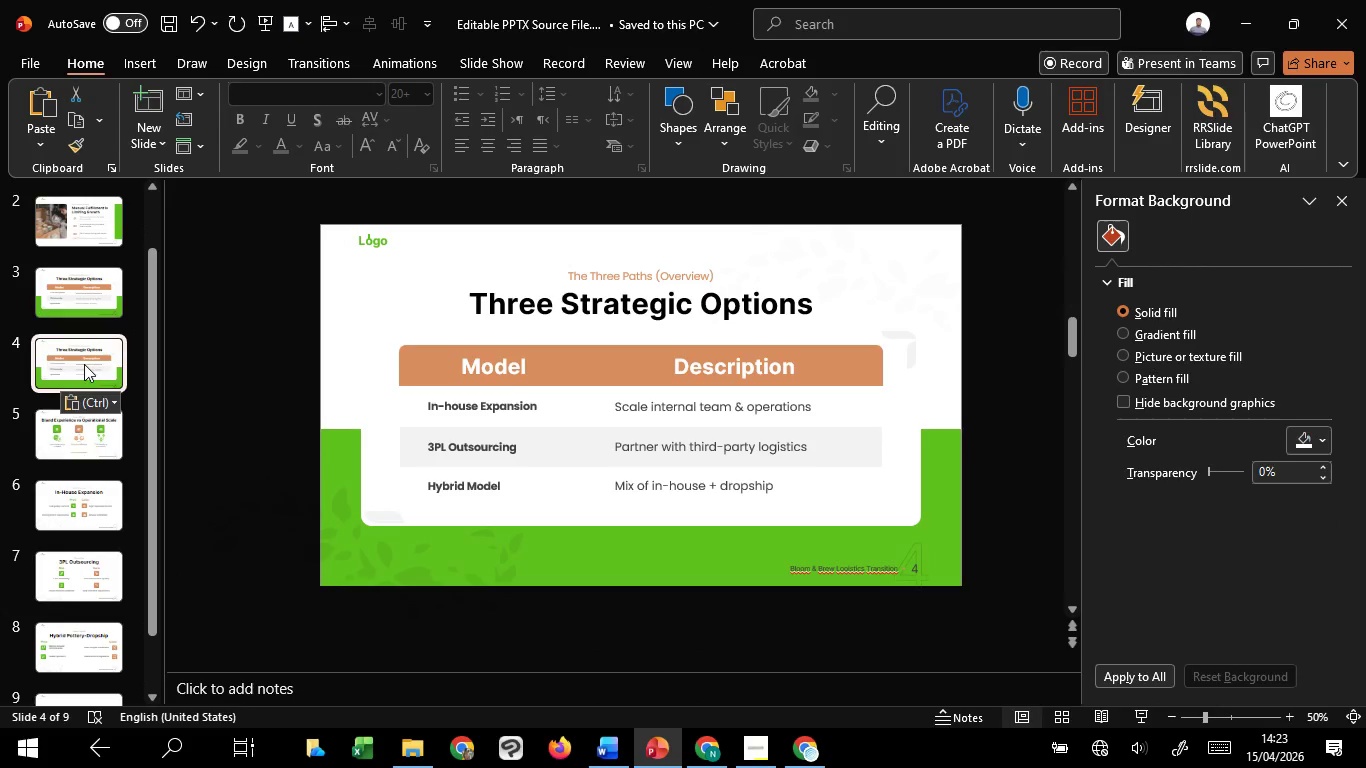 
left_click_drag(start_coordinate=[84, 364], to_coordinate=[99, 644])
 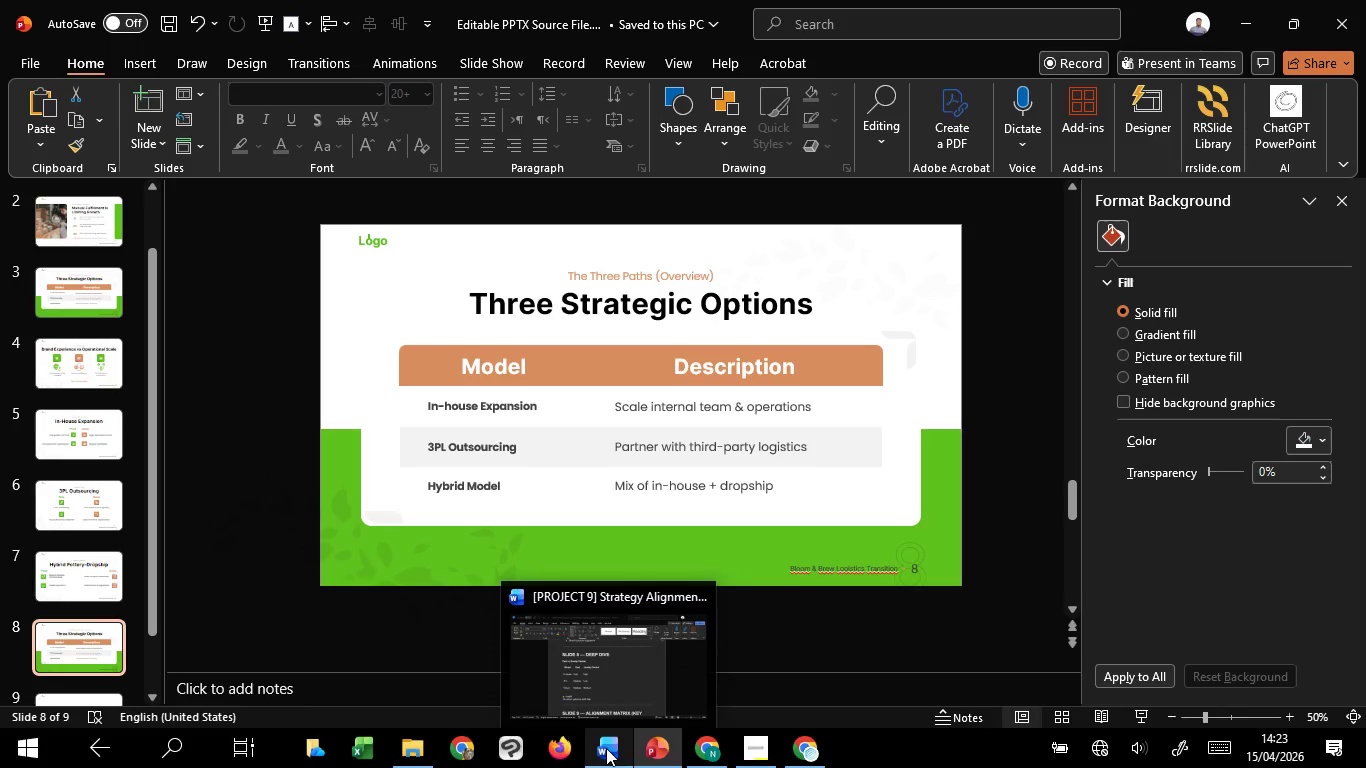 
wait(7.47)
 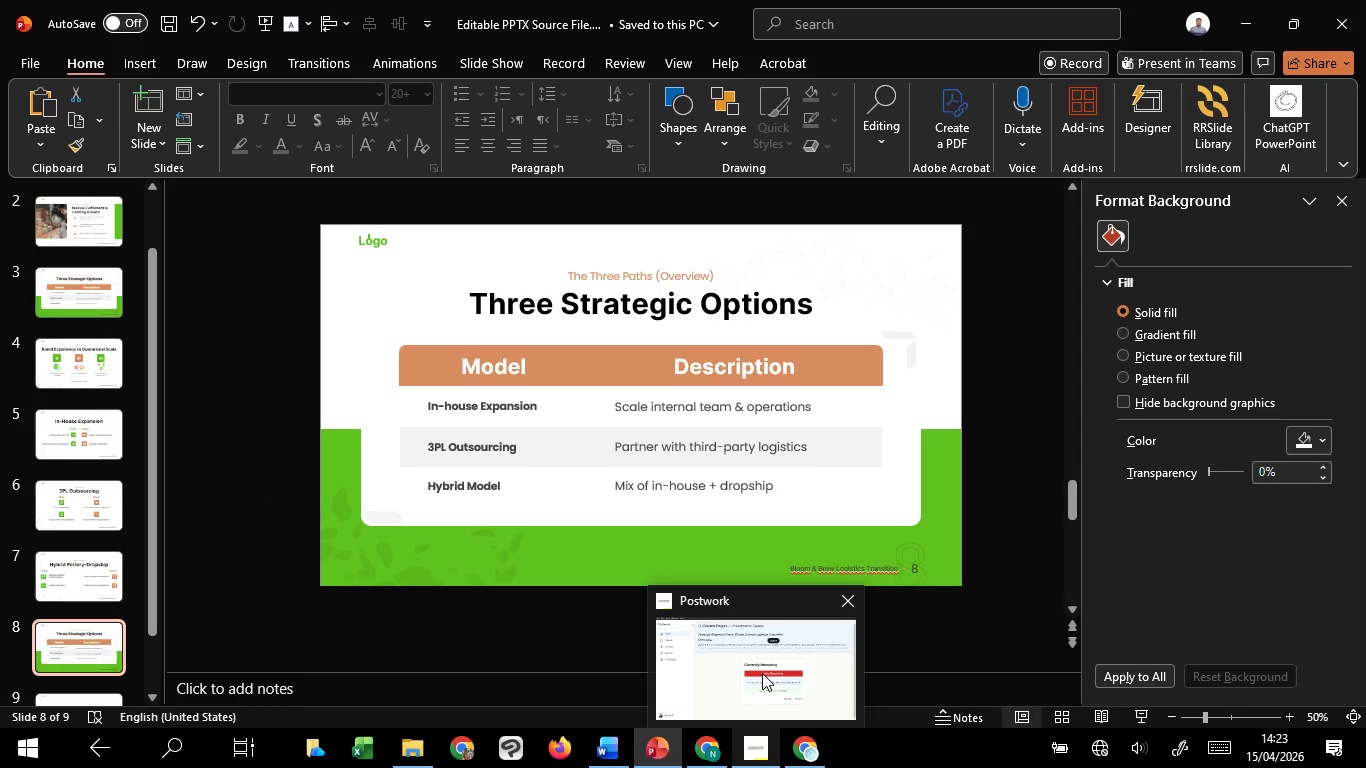 
left_click([603, 684])
 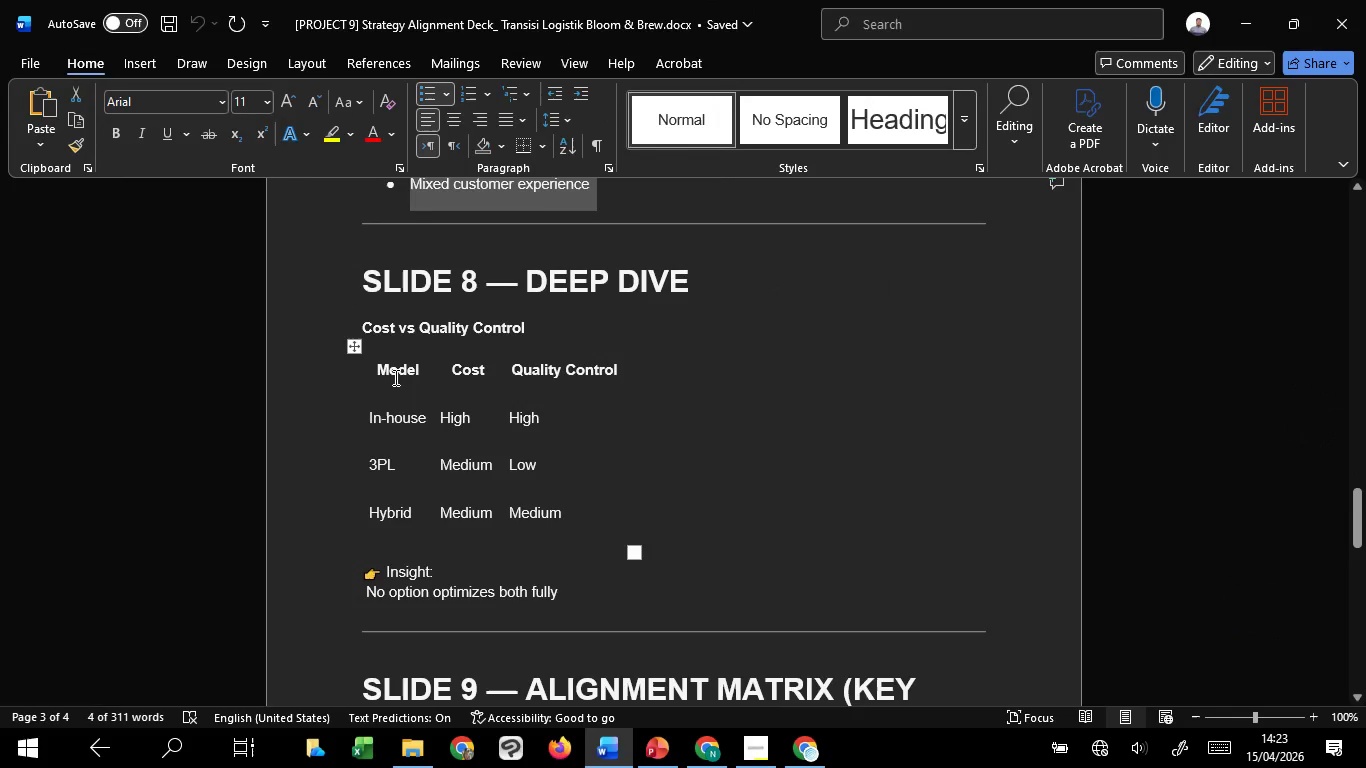 
left_click_drag(start_coordinate=[393, 376], to_coordinate=[558, 508])
 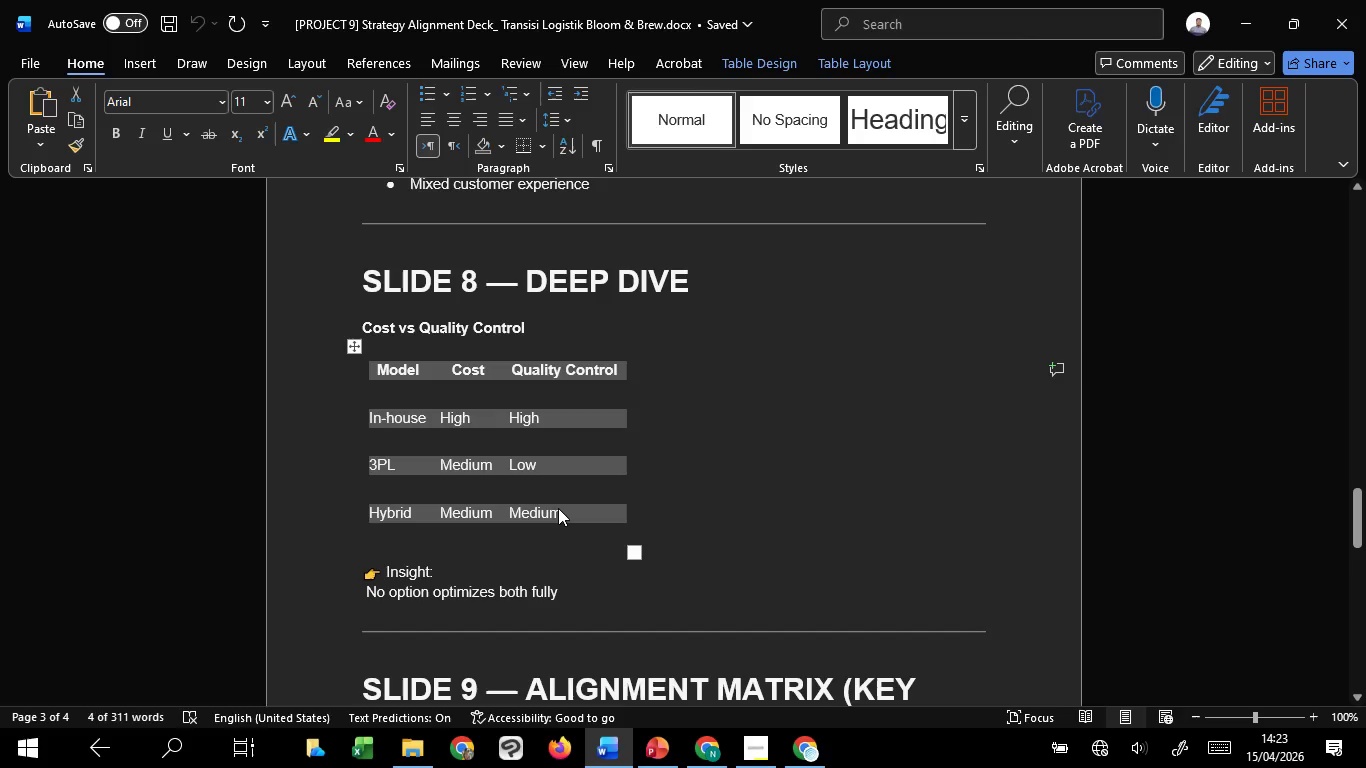 
key(Control+C)
 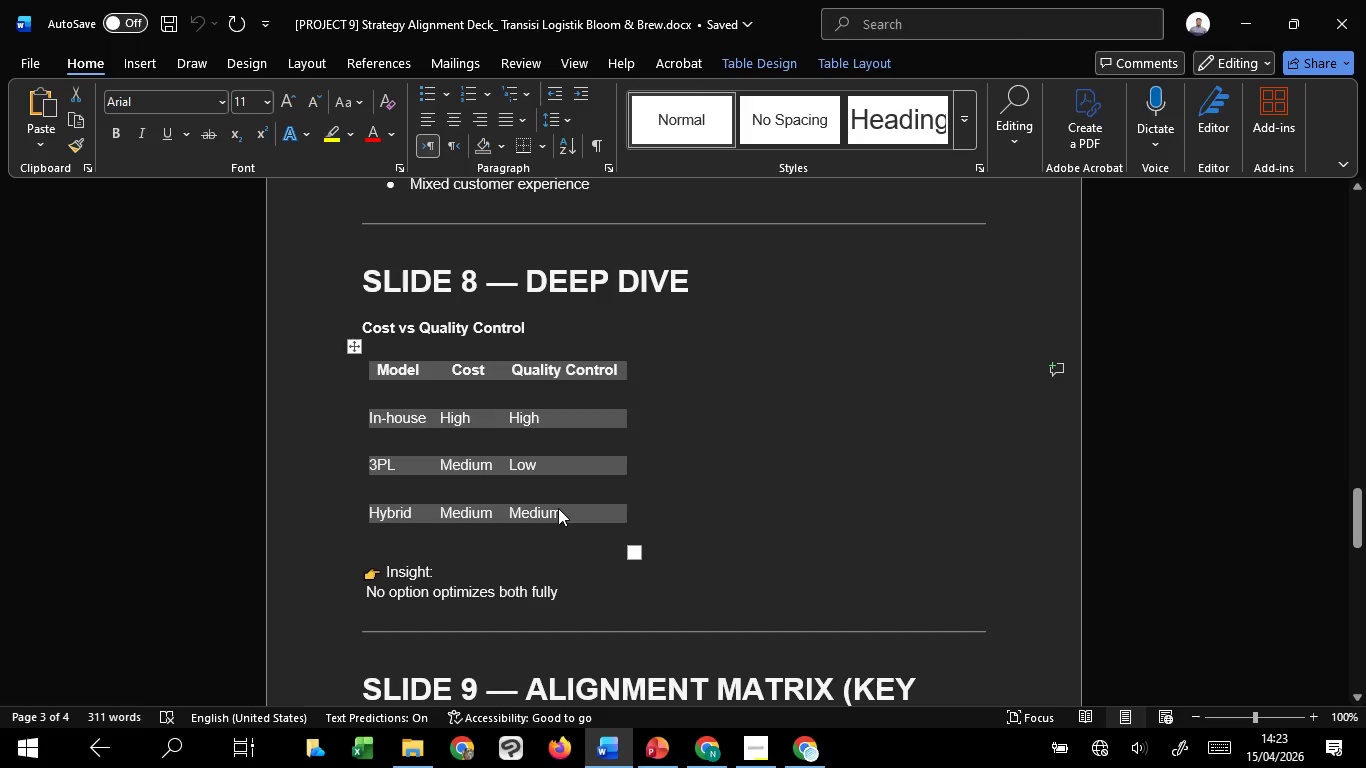 
key(Control+C)
 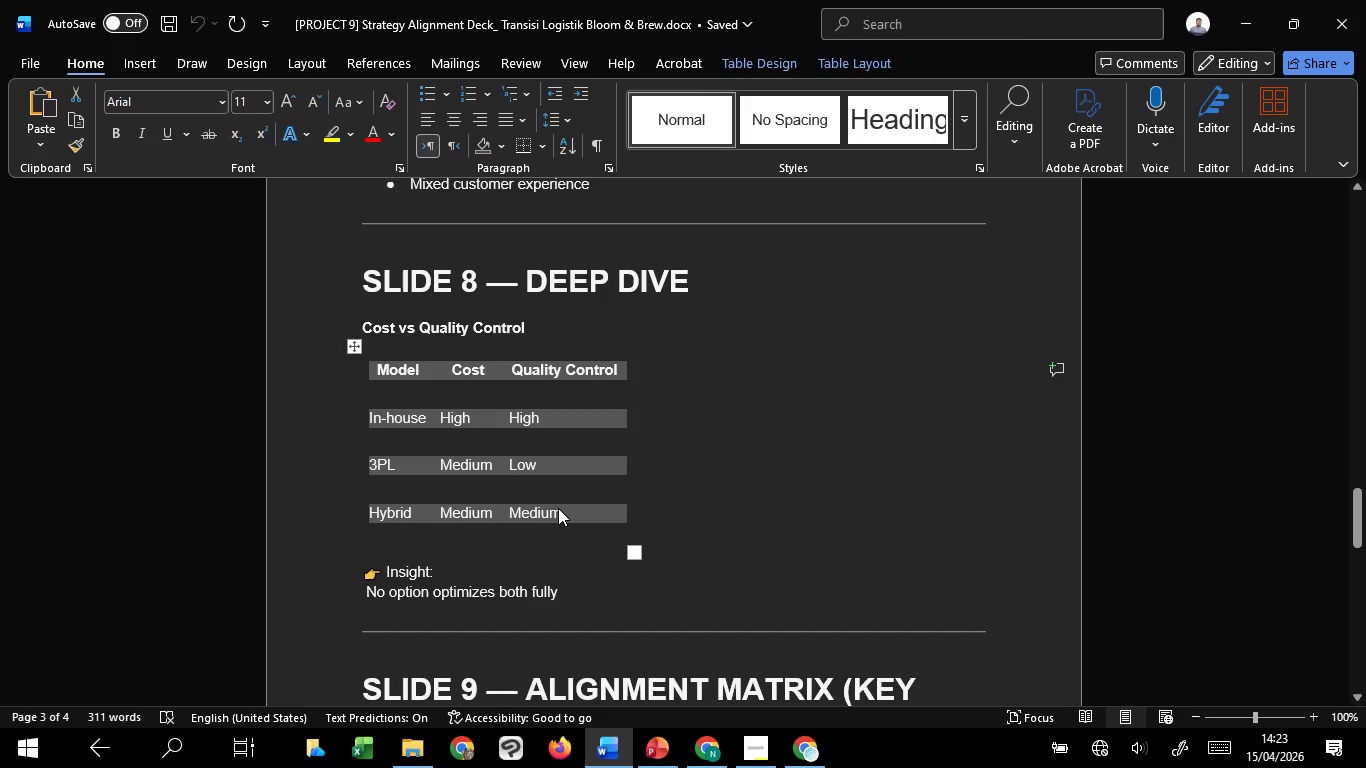 
key(Control+C)
 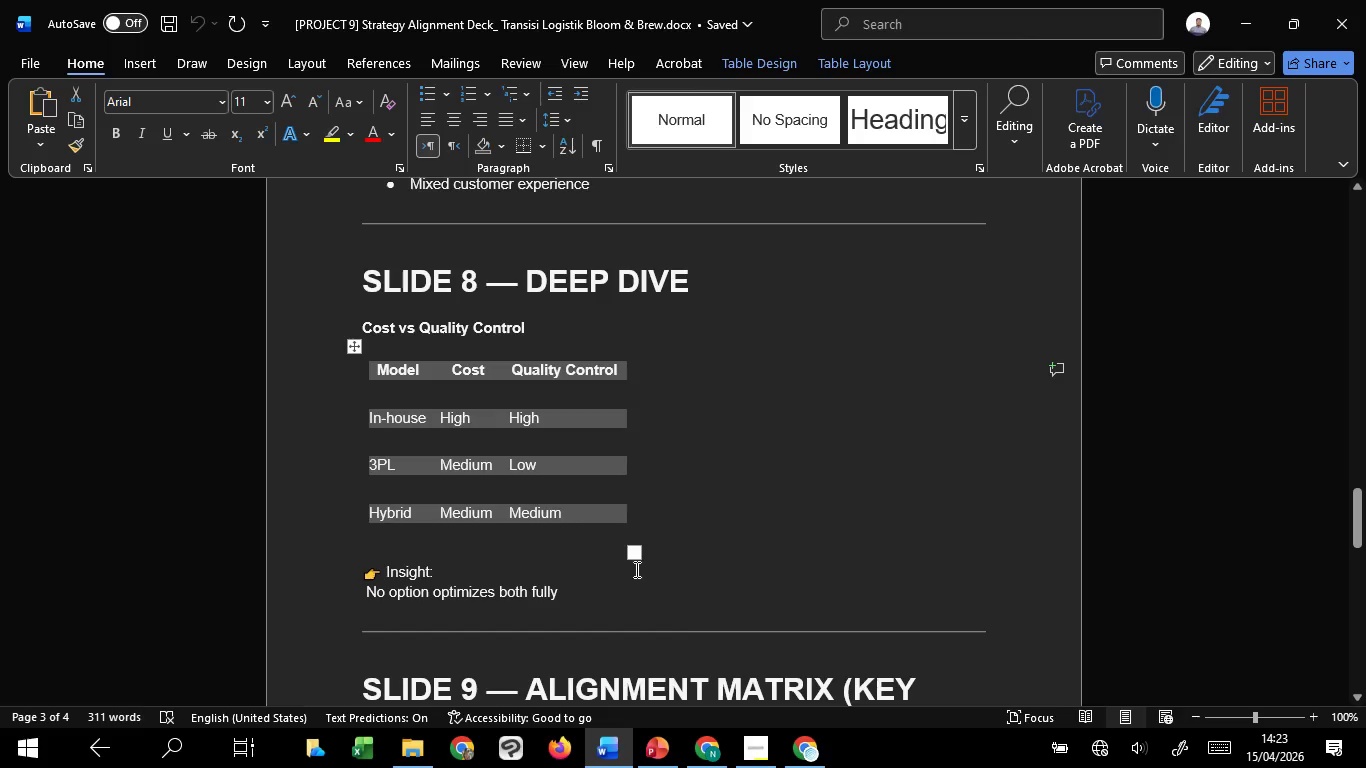 
key(Control+C)
 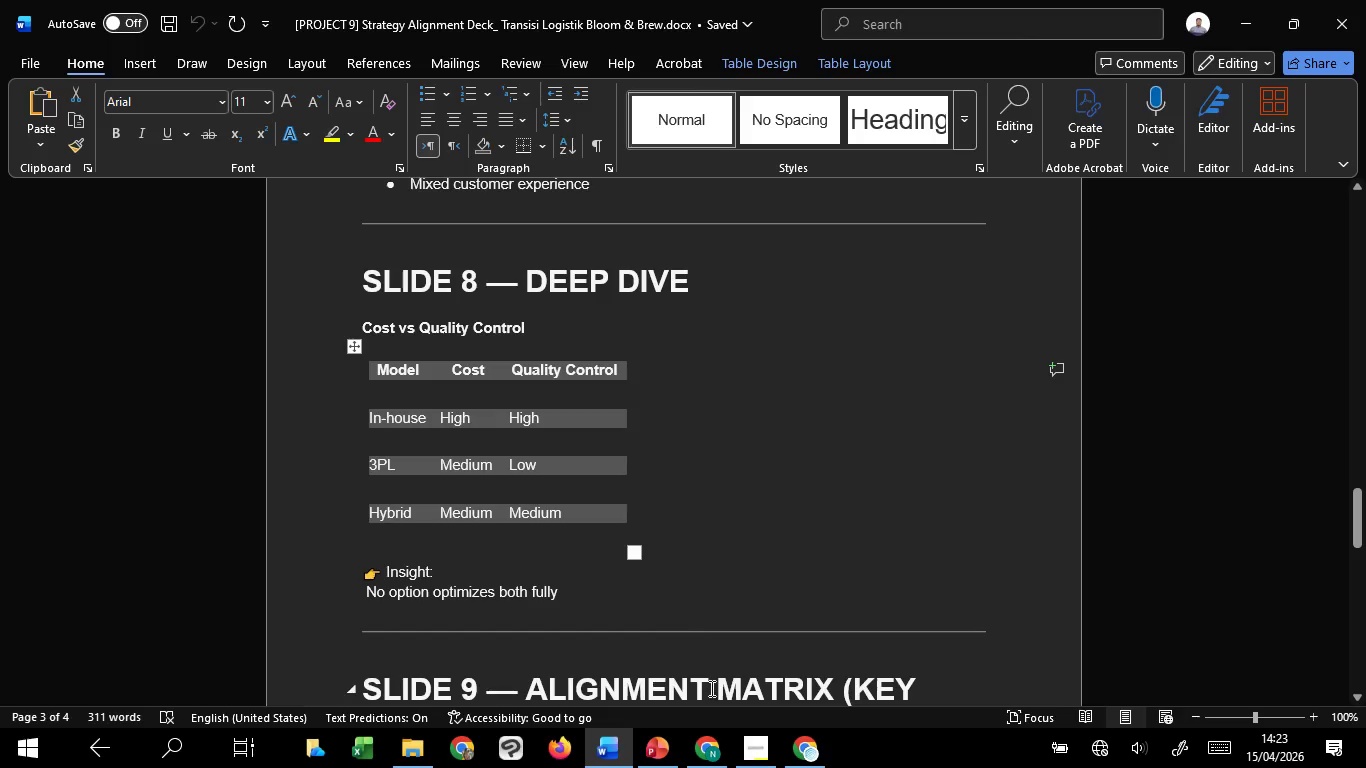 
key(Control+C)
 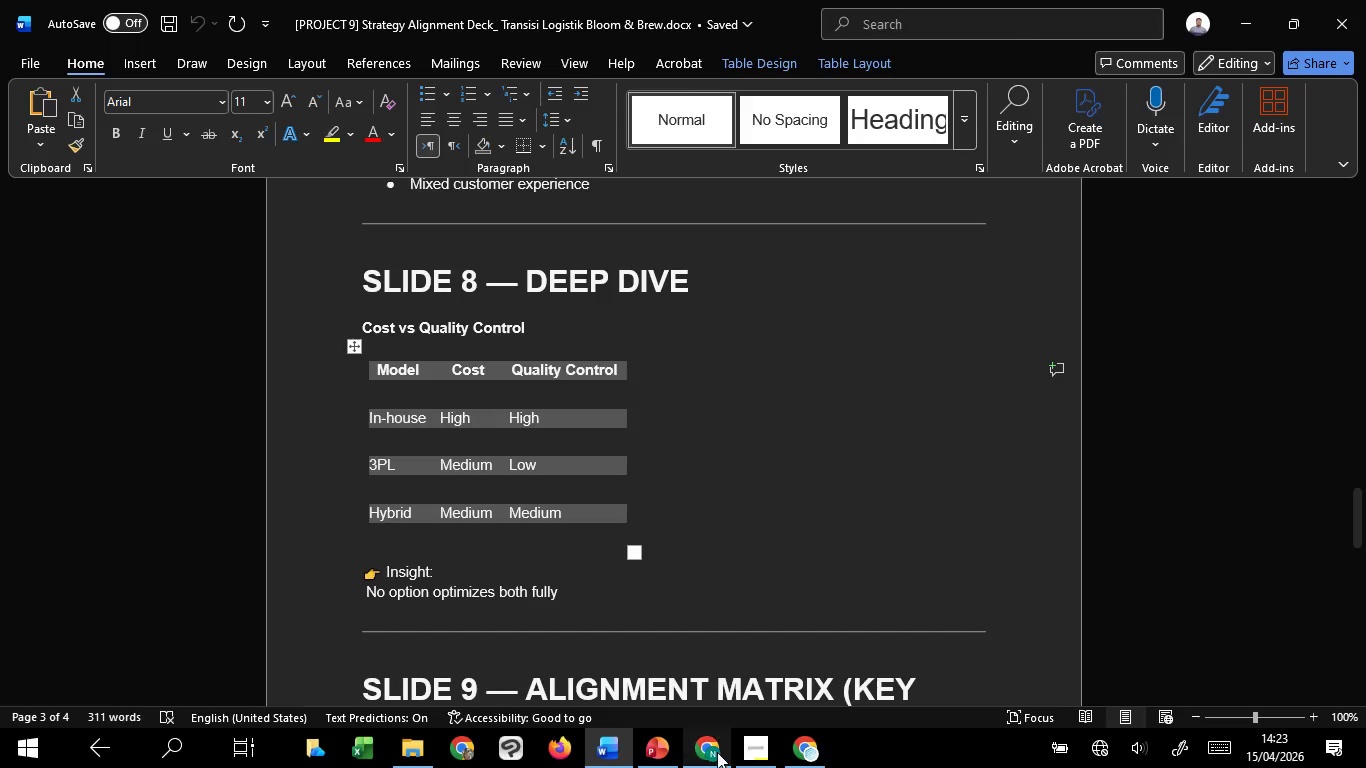 
key(Control+C)
 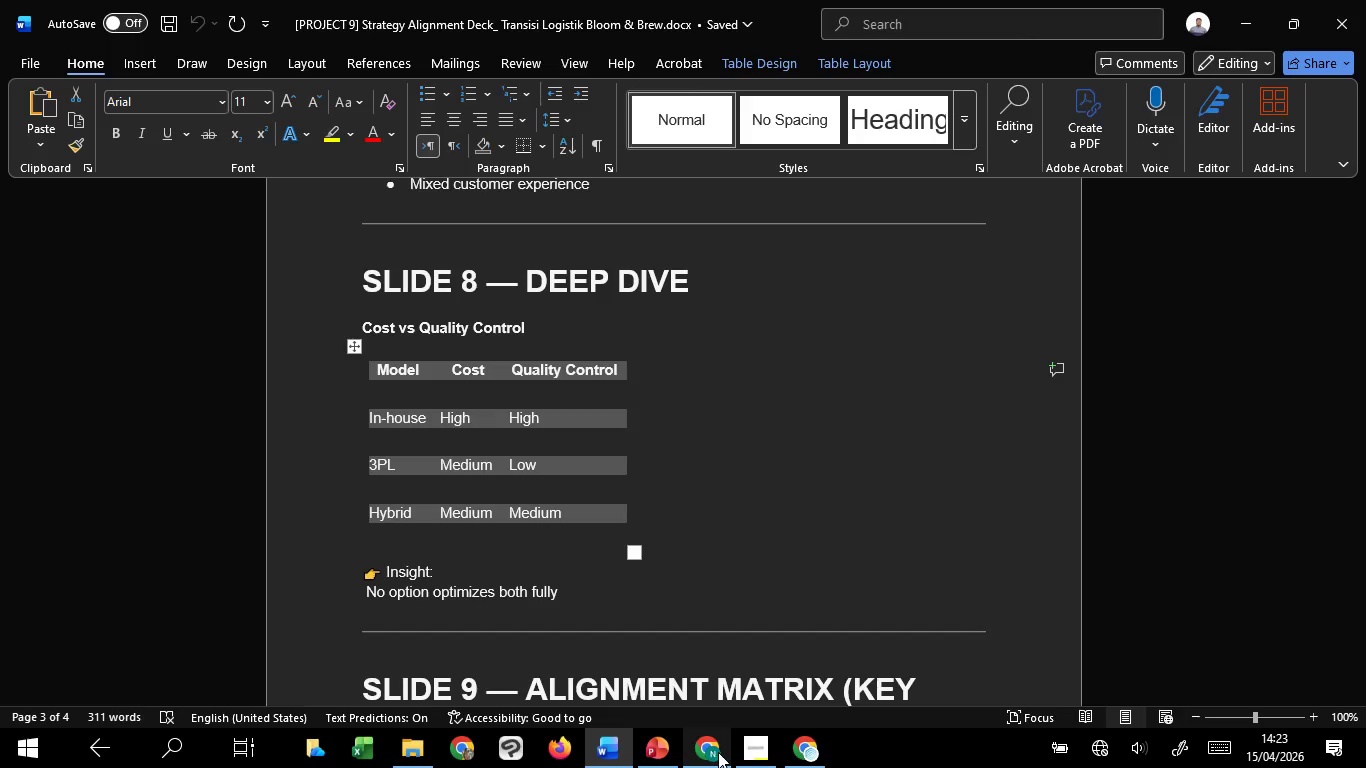 
key(Control+C)
 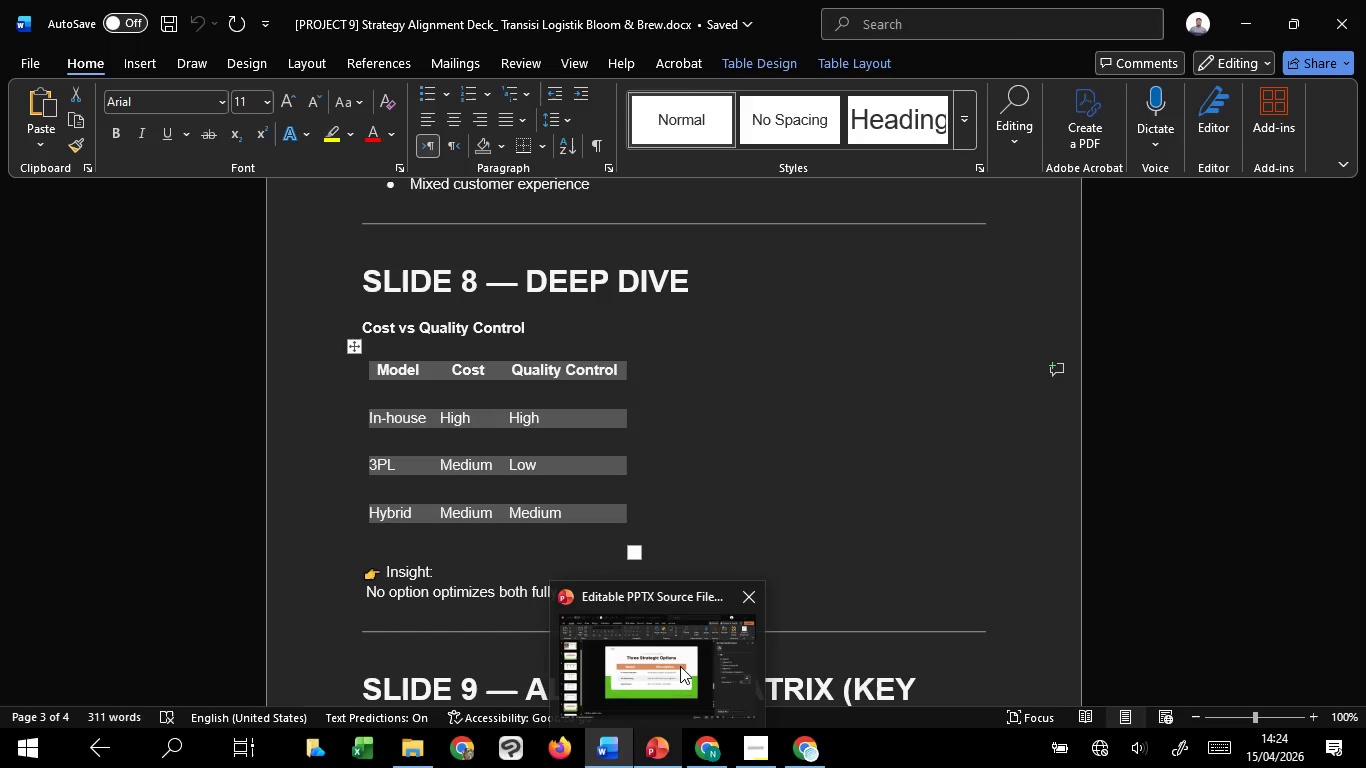 
left_click([680, 666])
 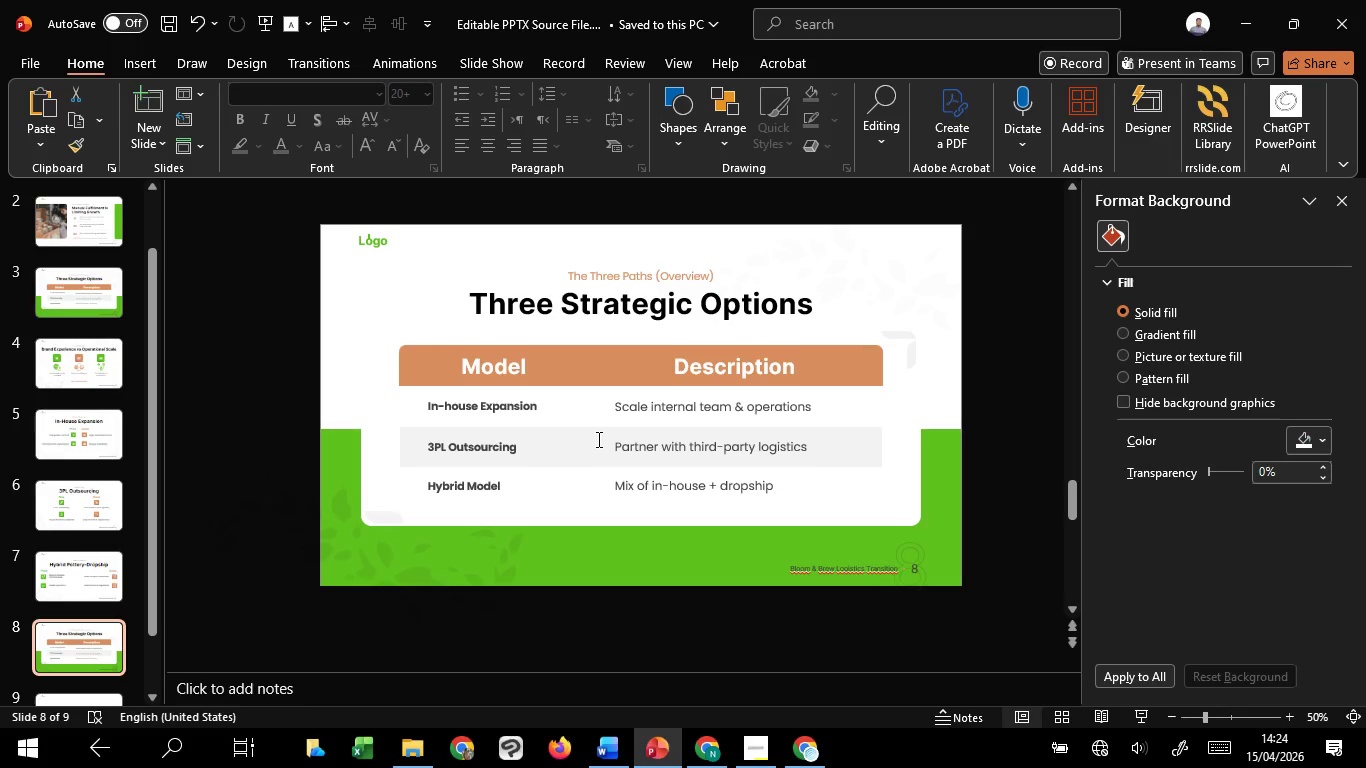 
left_click([597, 439])
 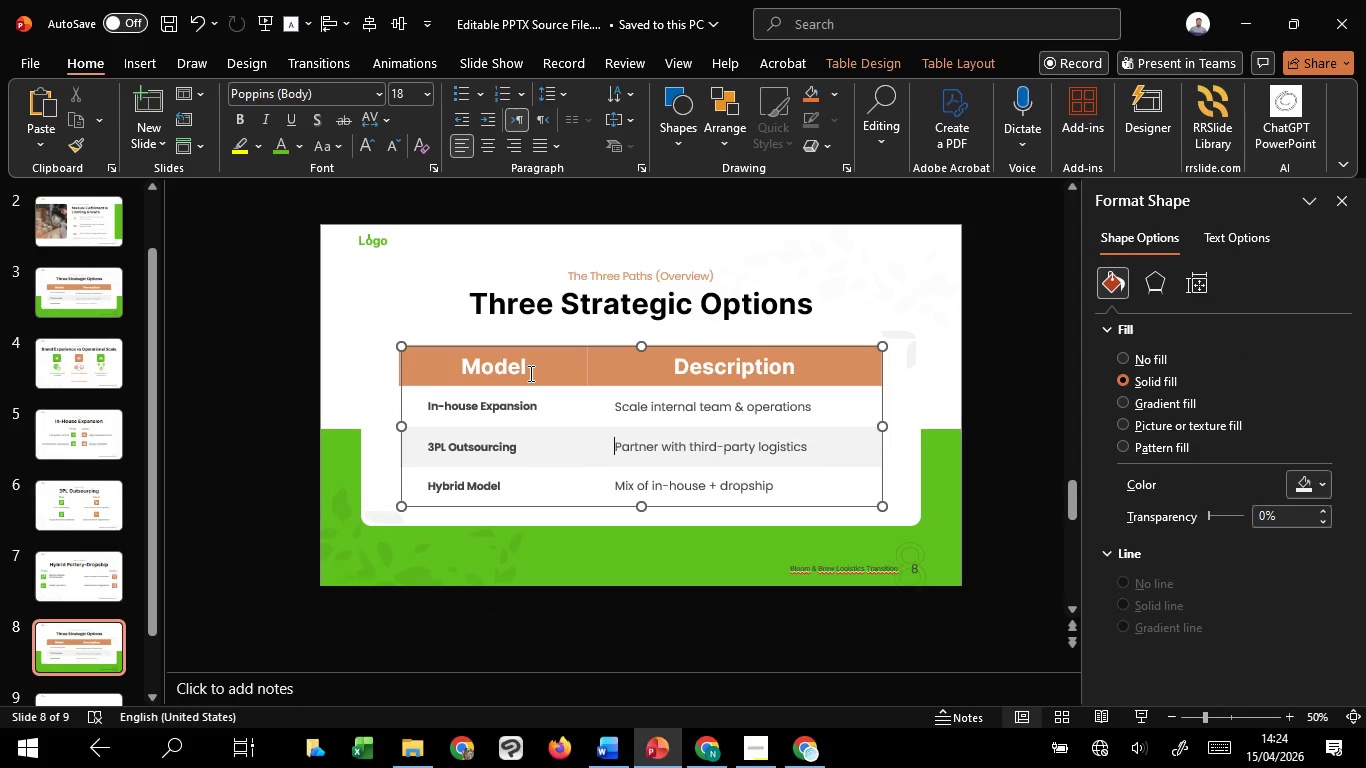 
key(Control+A)
 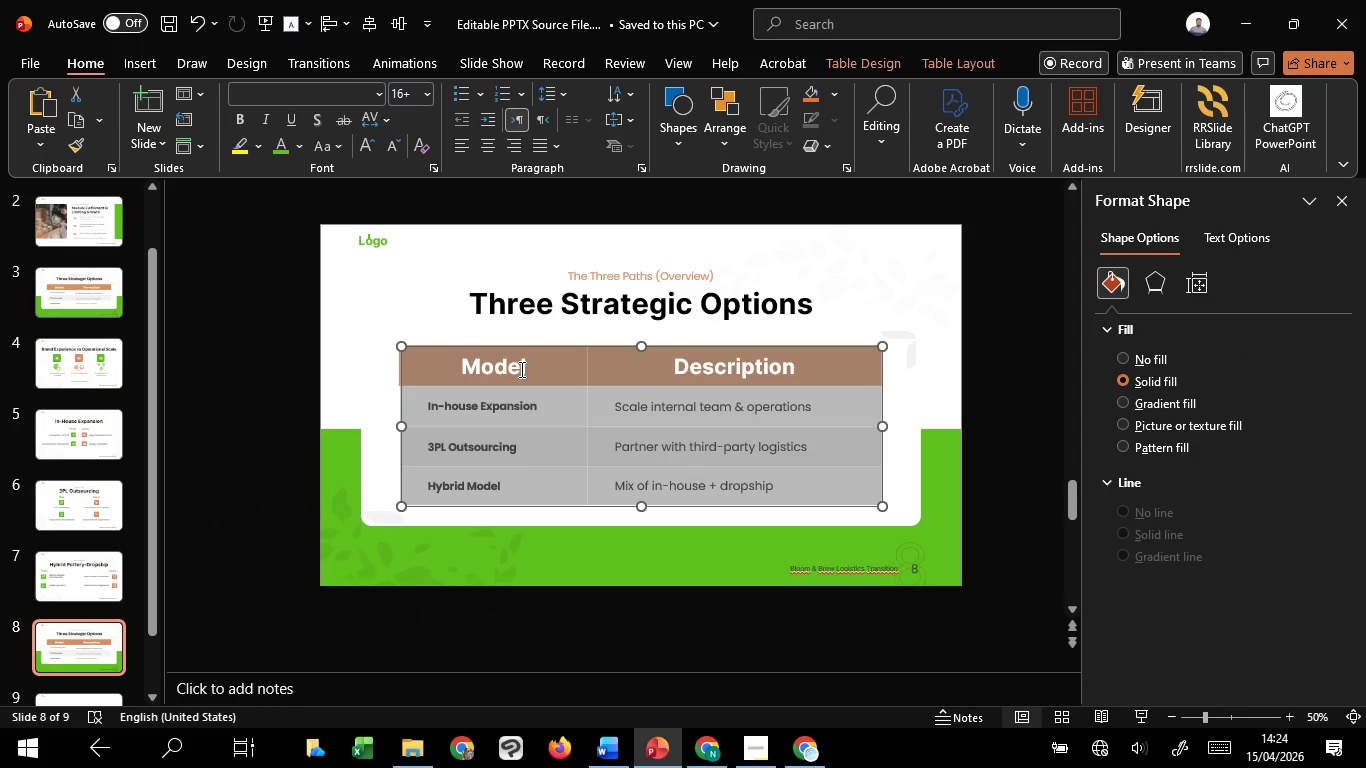 
right_click([520, 369])
 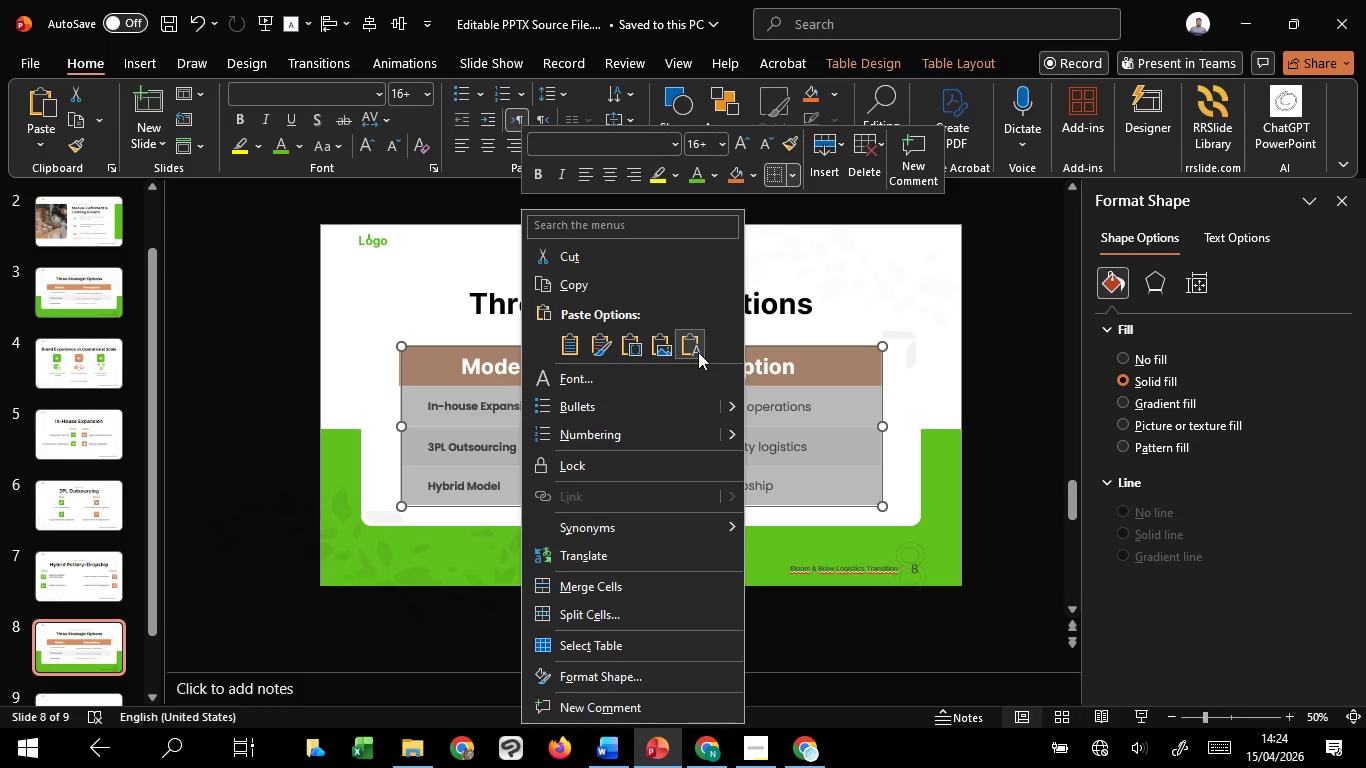 
left_click([703, 348])
 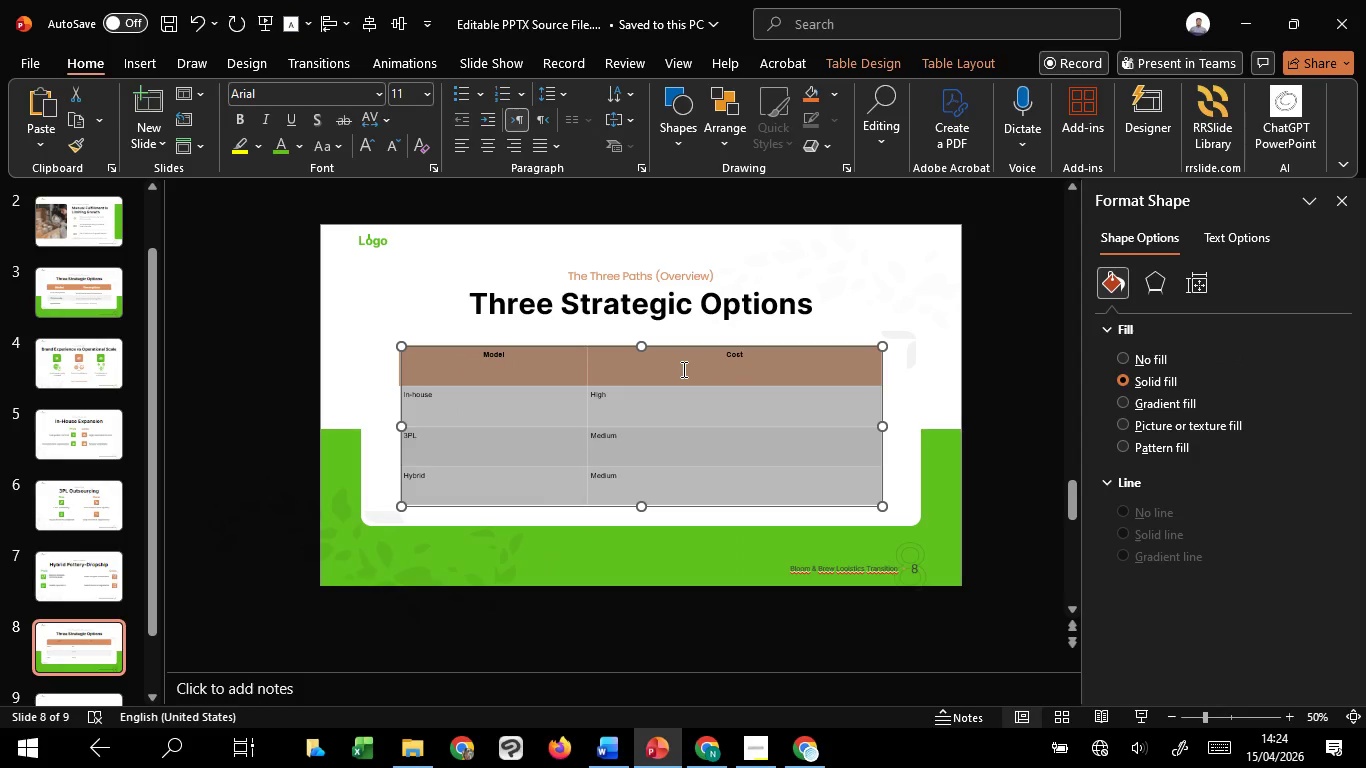 
wait(6.3)
 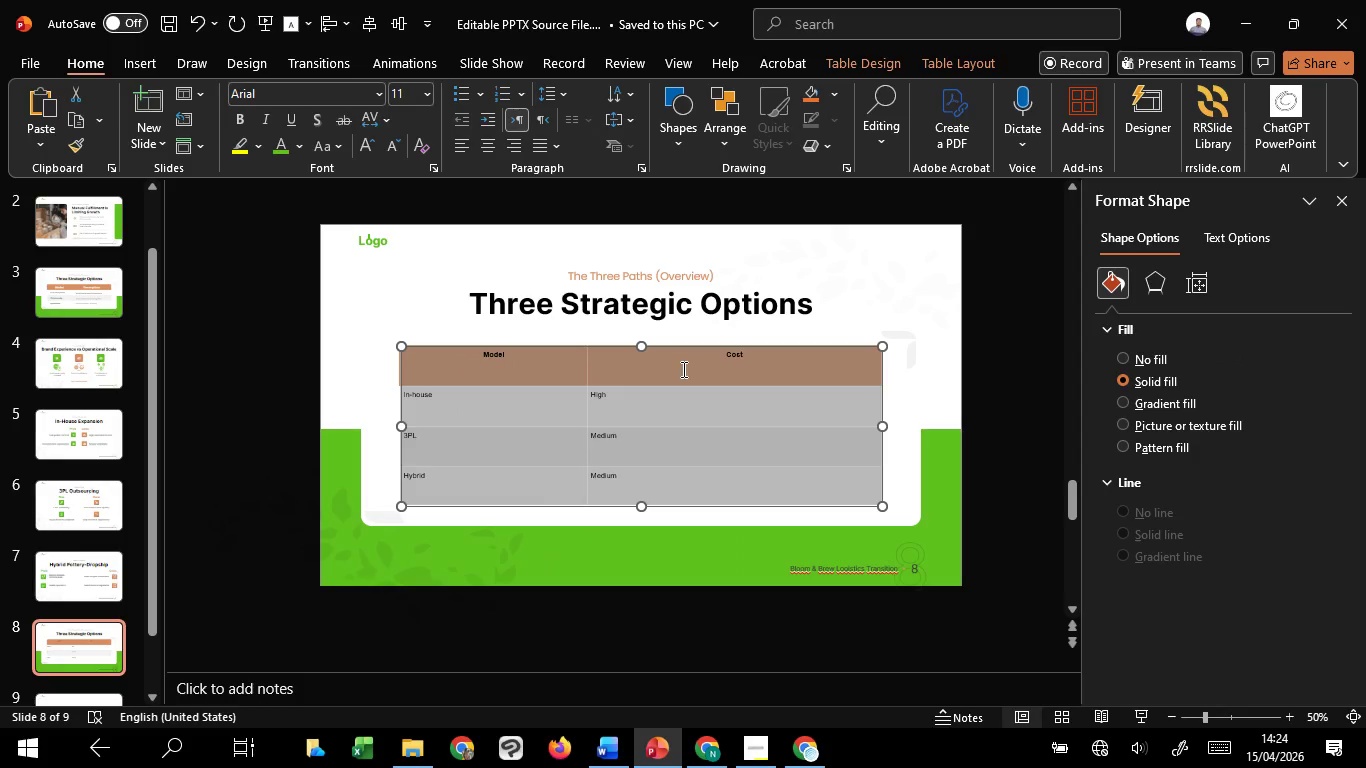 
key(Control+Z)
 